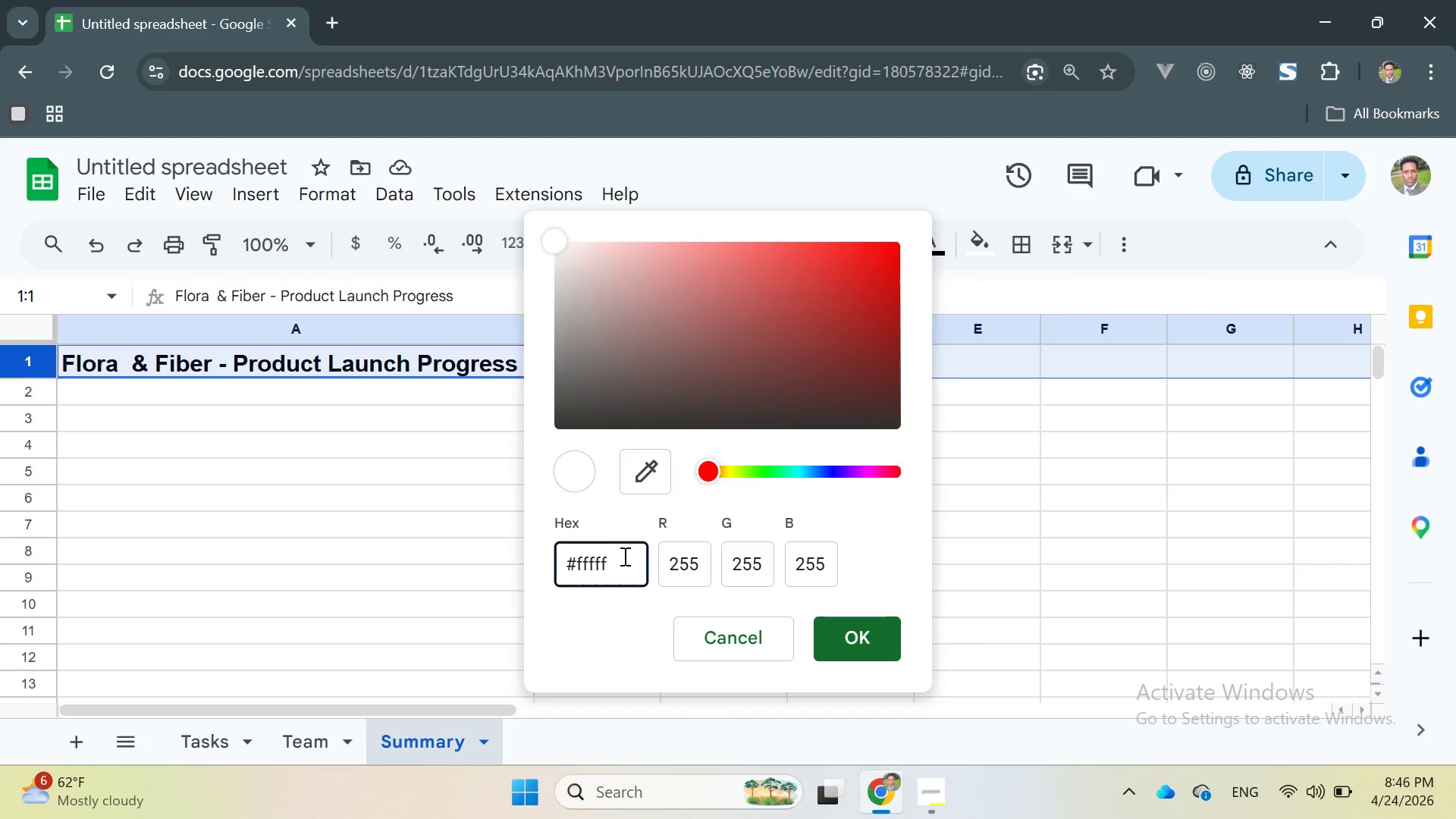 
key(Backspace)
 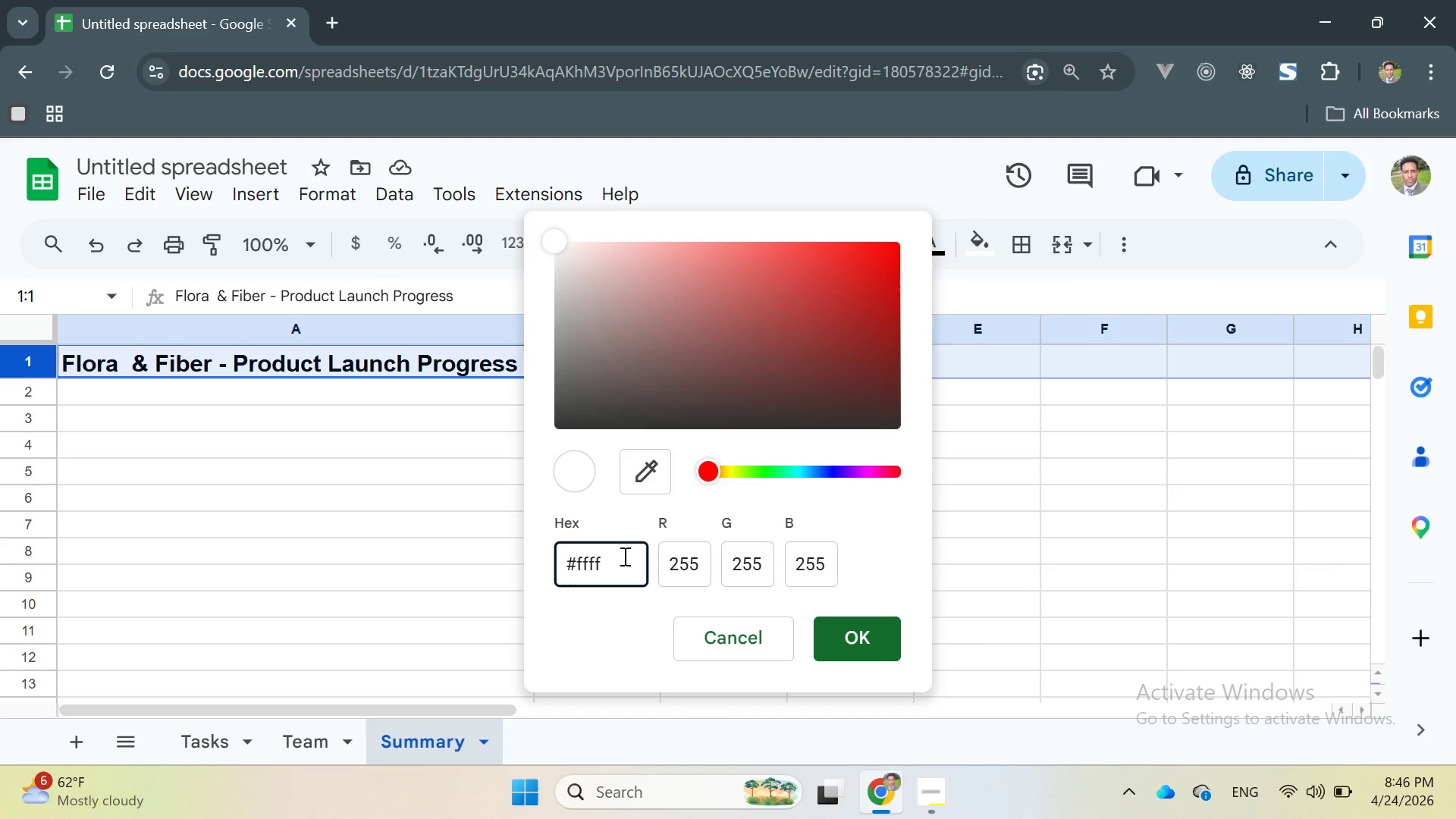 
key(Backspace)
 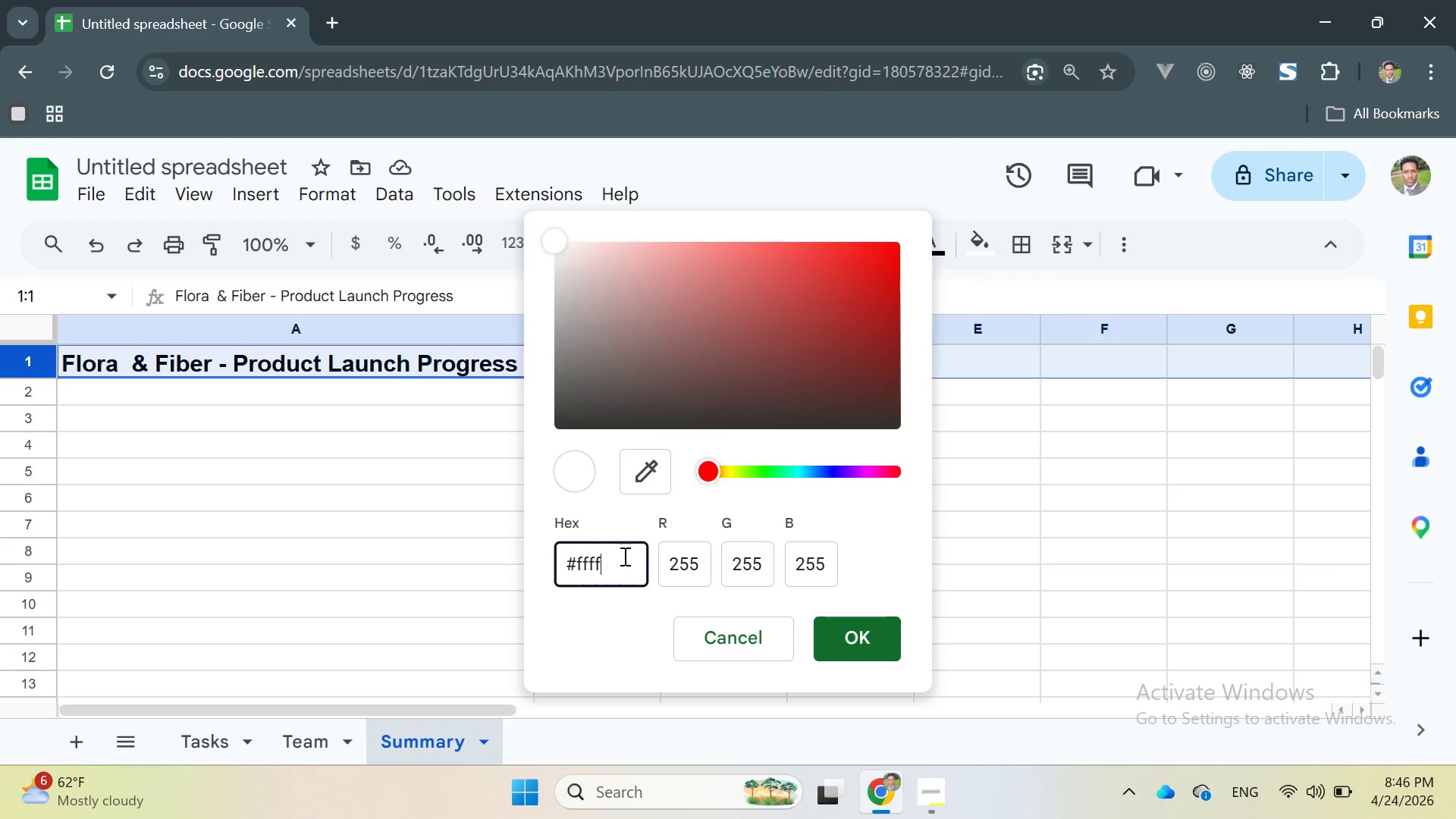 
key(Backspace)
 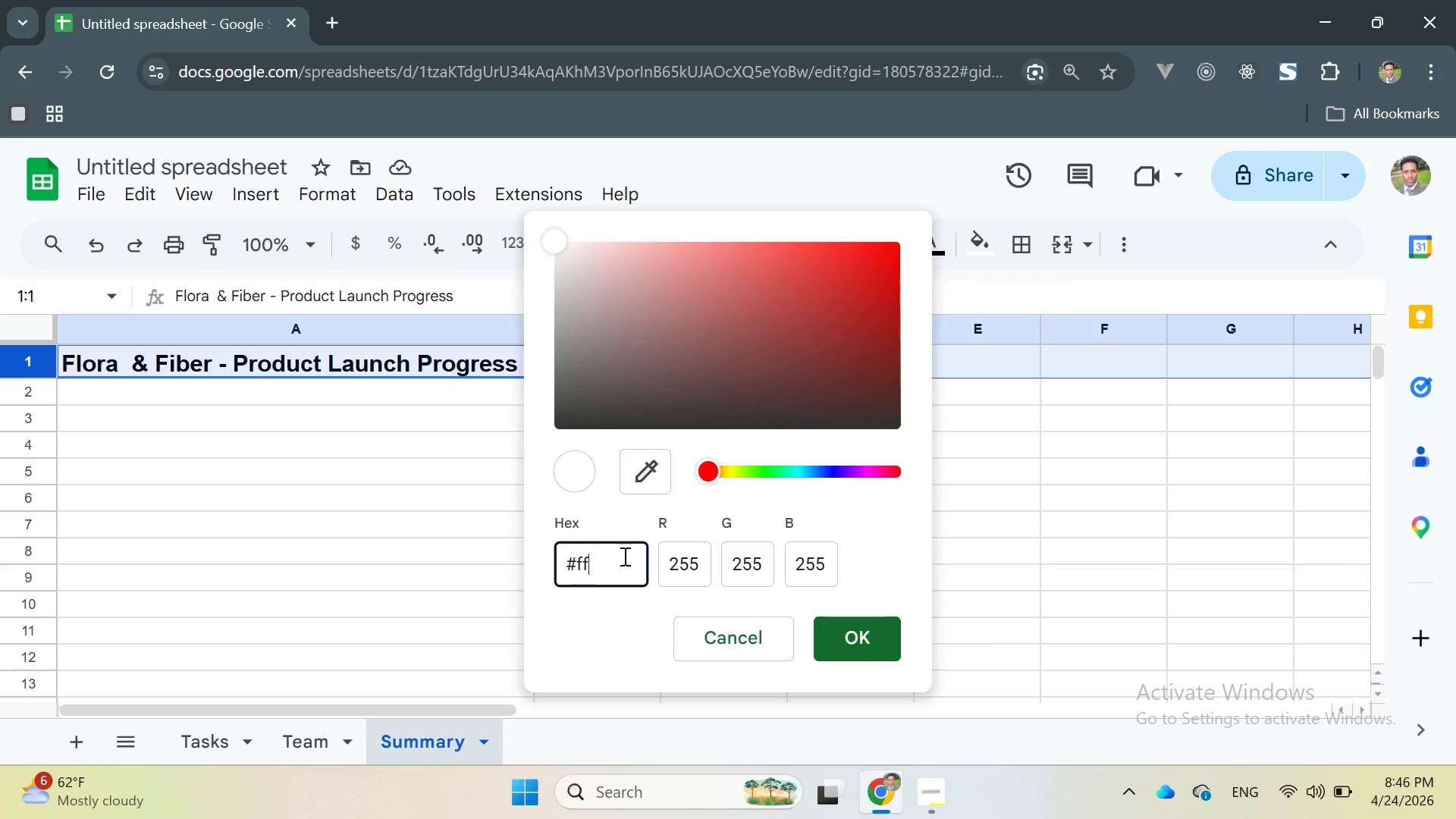 
key(Backspace)
 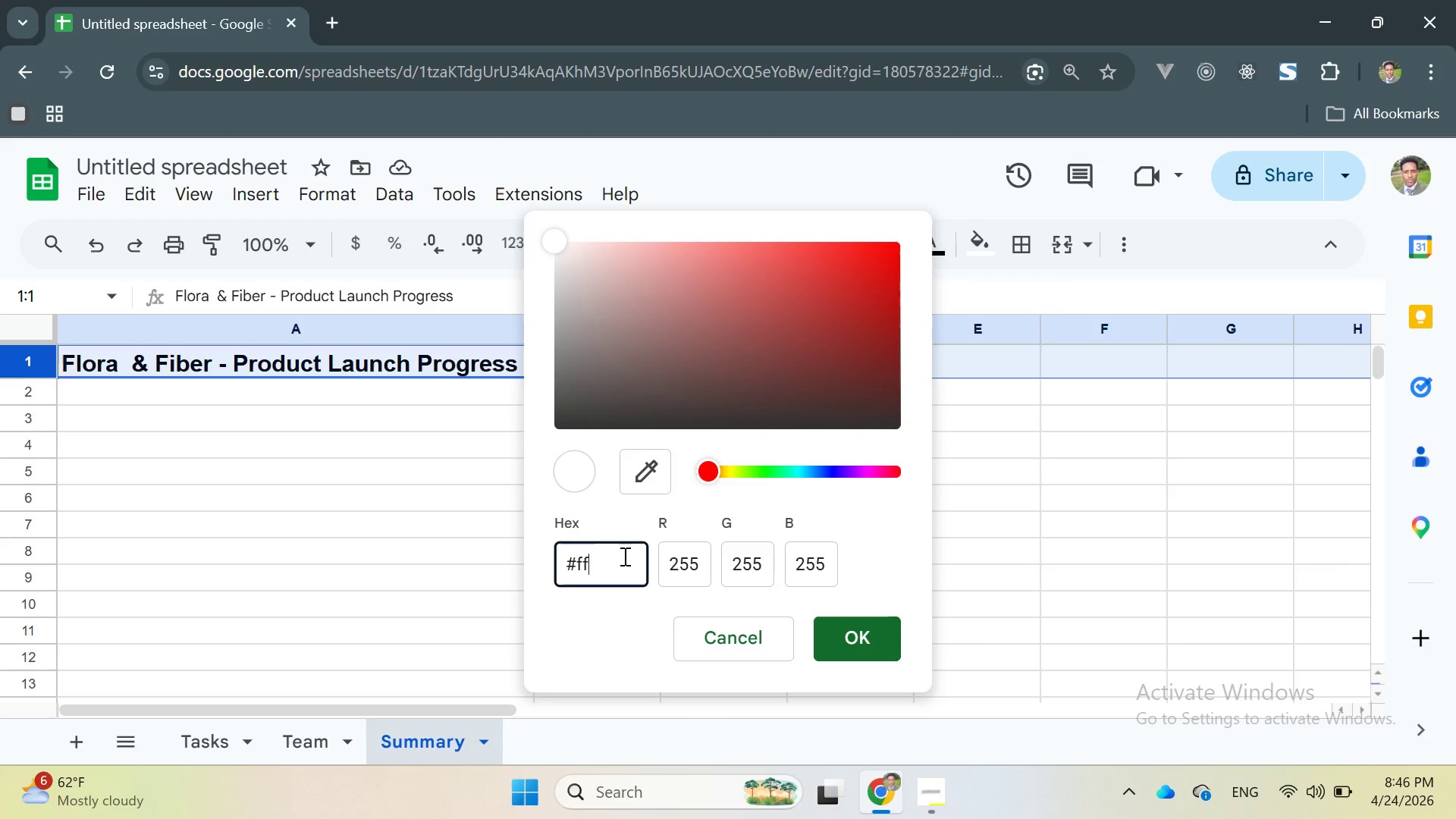 
key(Backspace)
 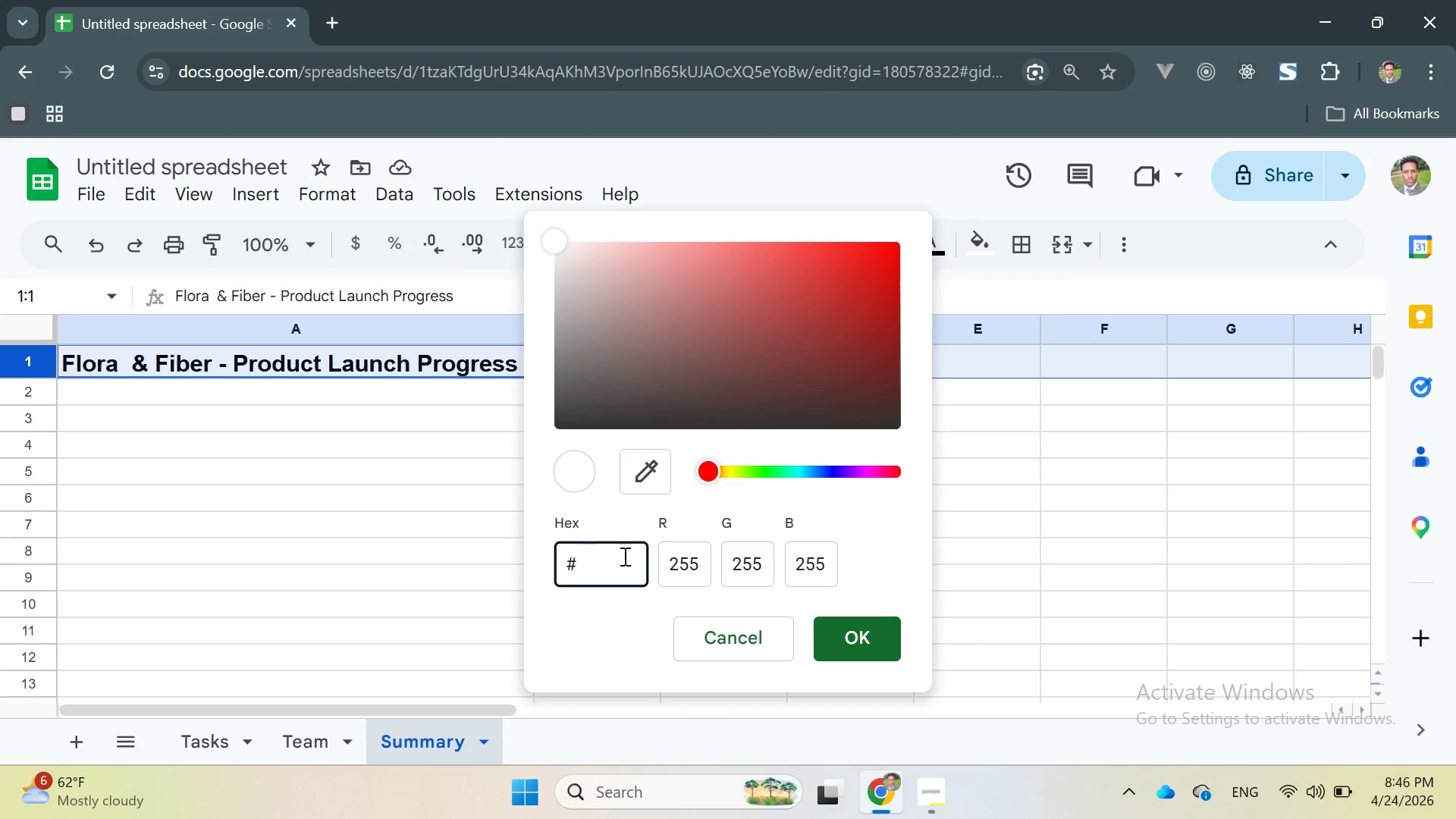 
key(Backspace)
 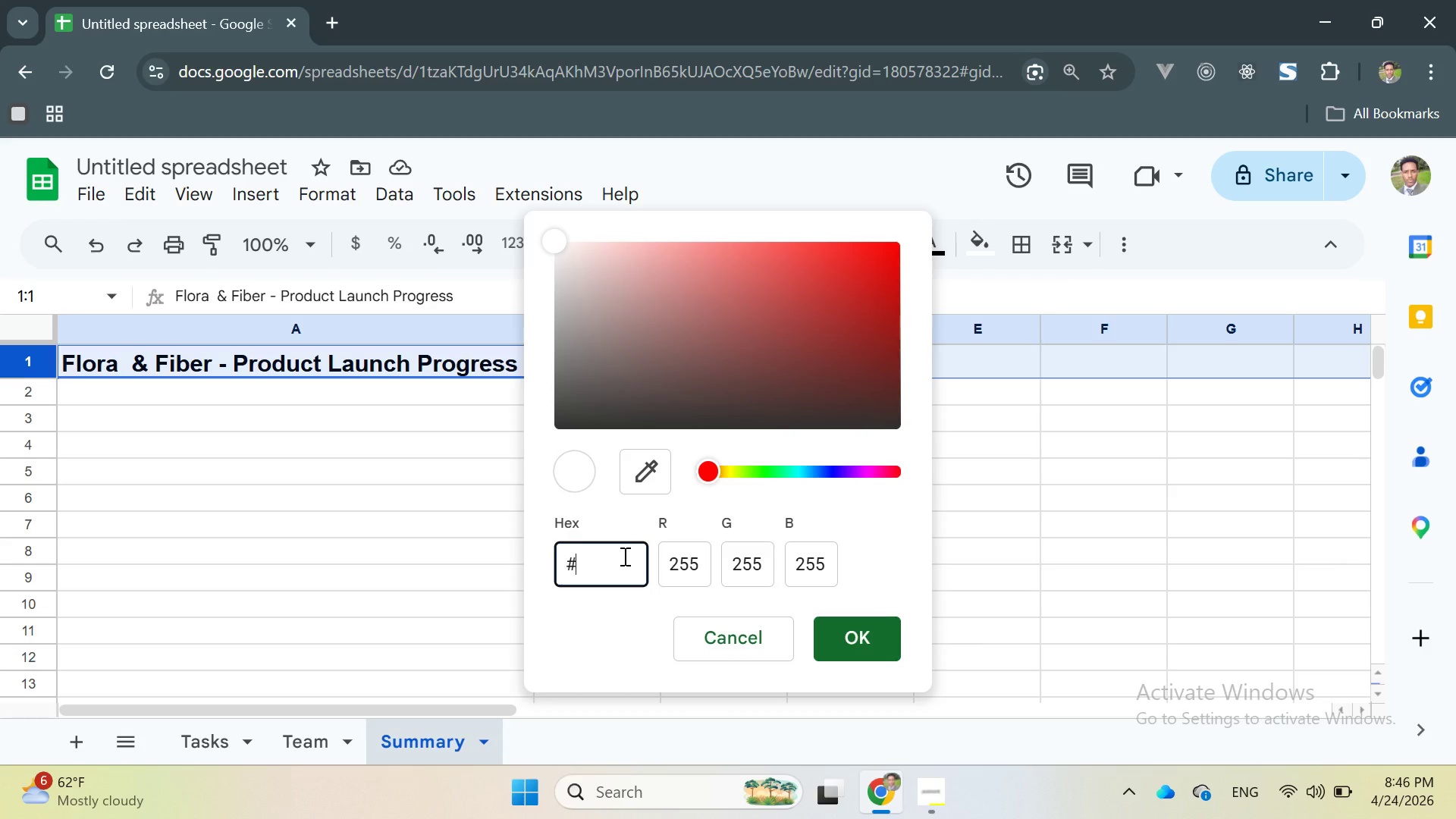 
type(1B2AB4)
 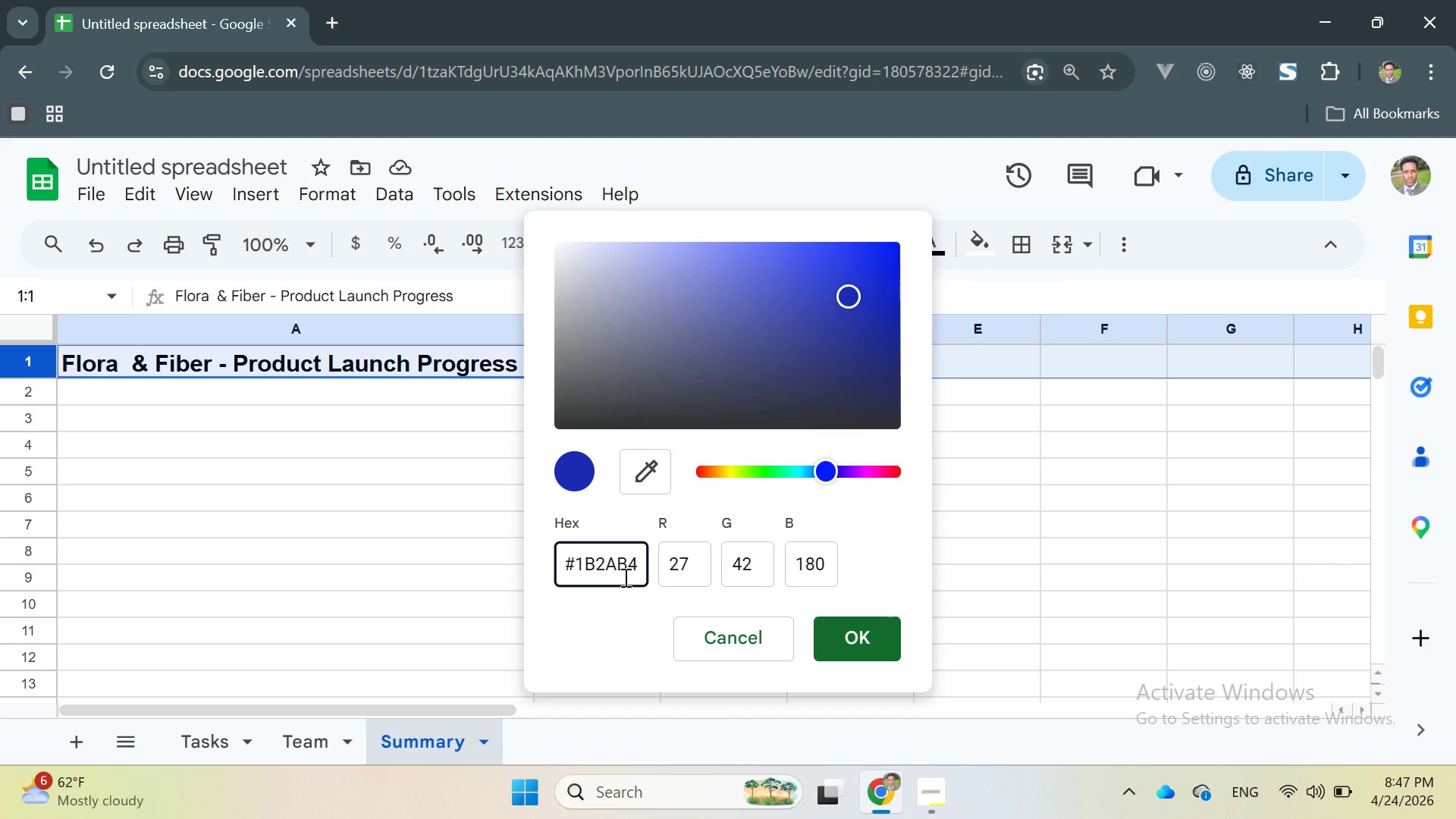 
wait(14.31)
 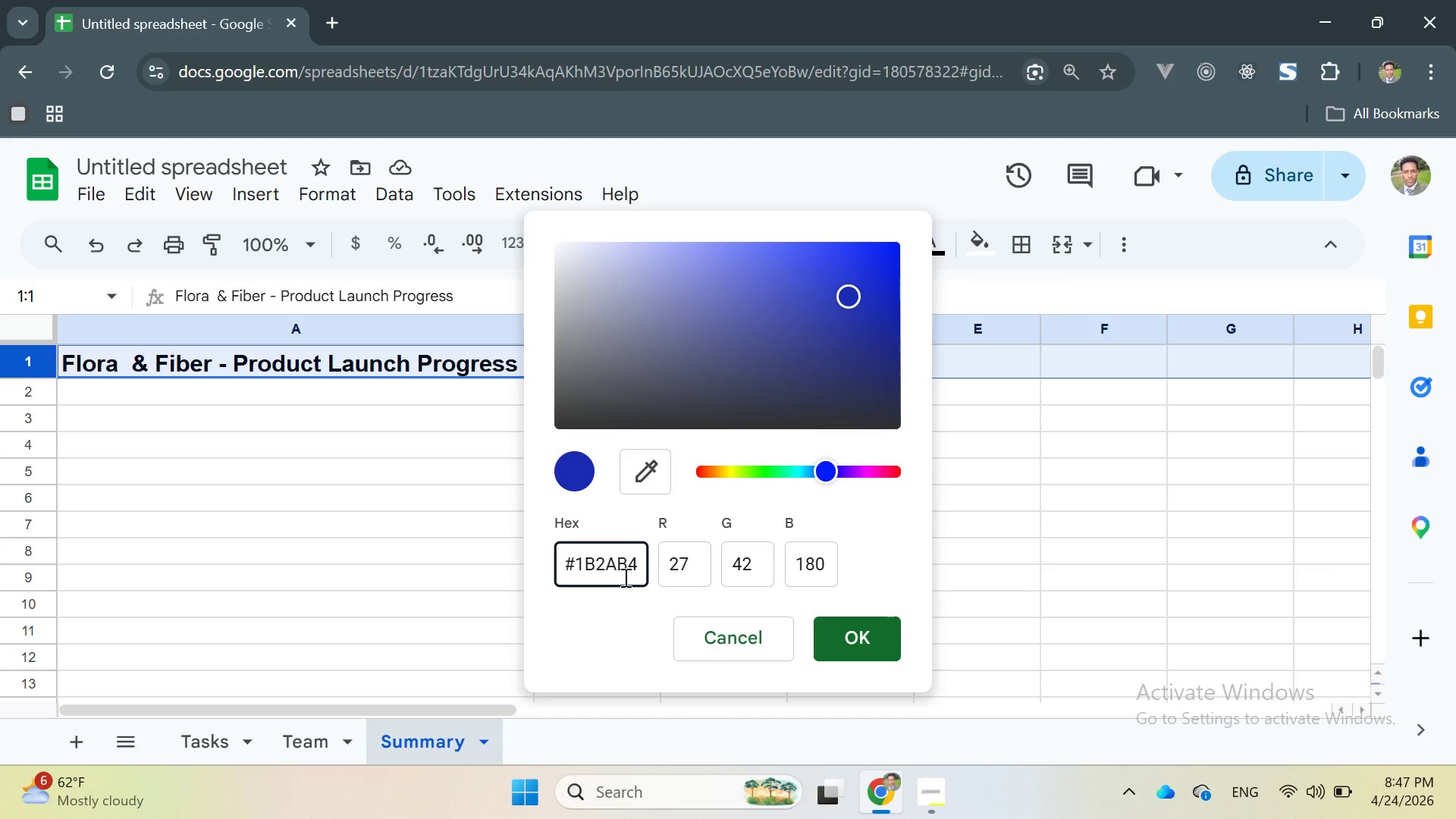 
key(Backspace)
key(Backspace)
type(4A)
 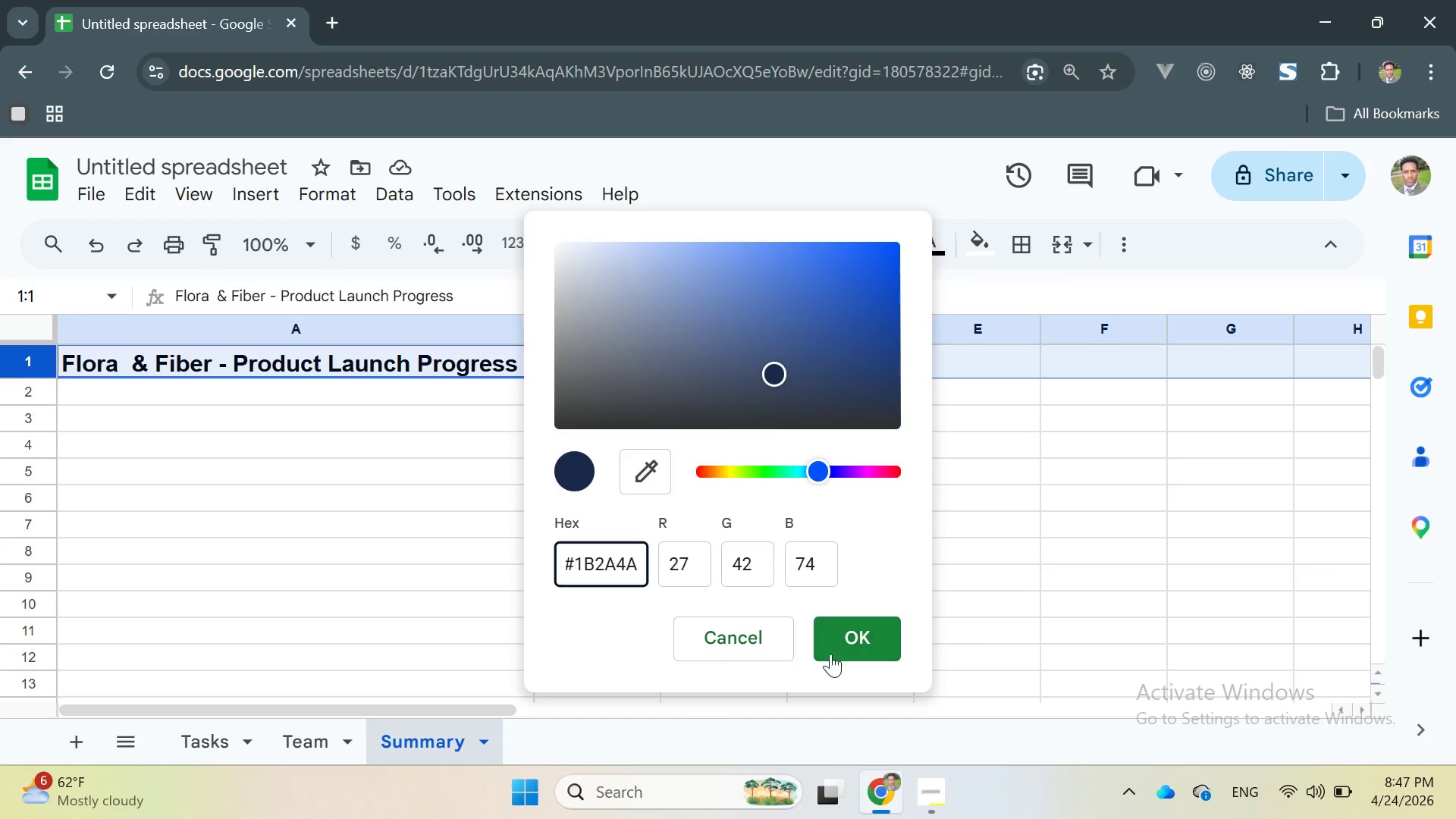 
left_click([843, 651])
 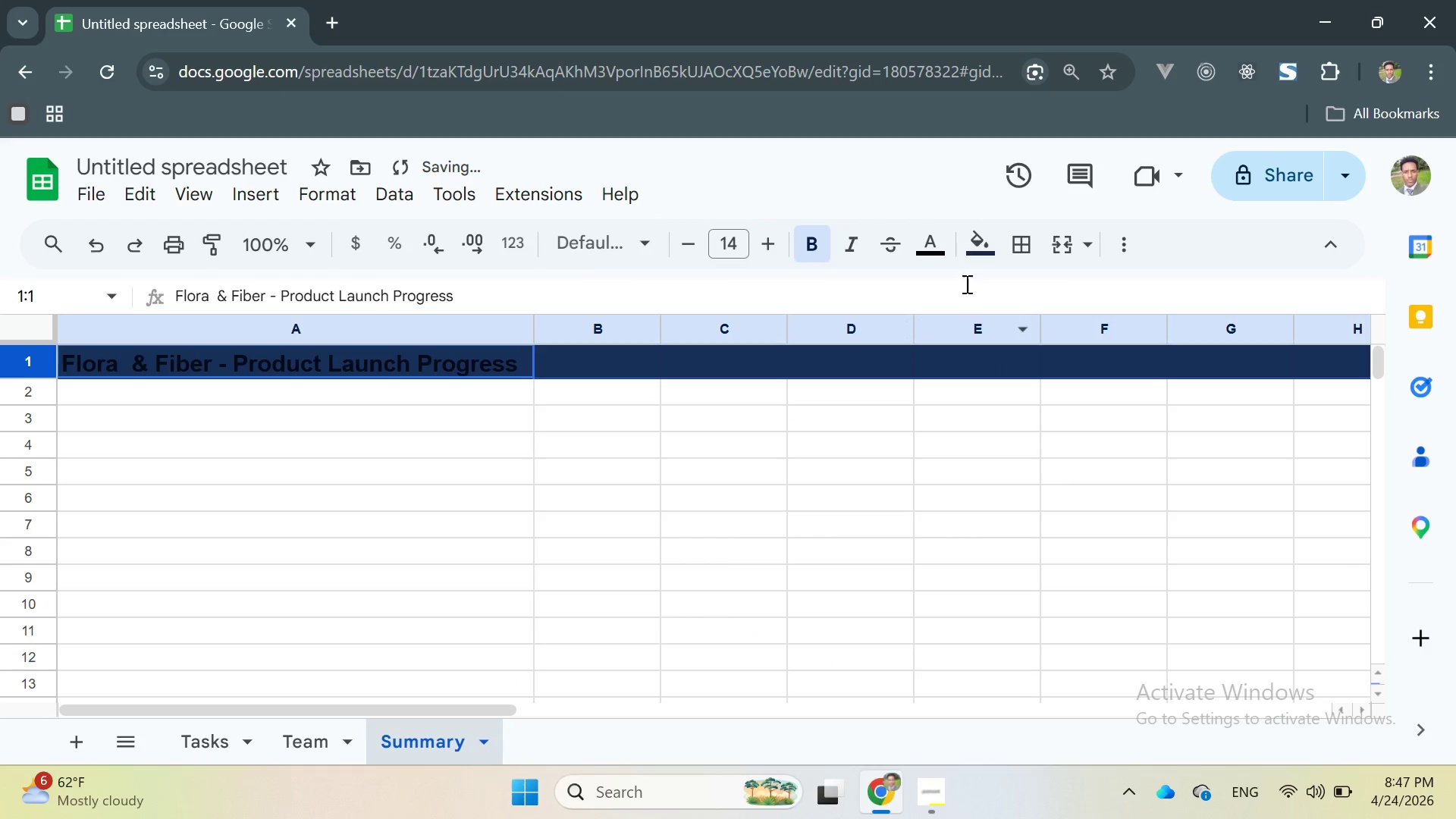 
left_click([929, 248])
 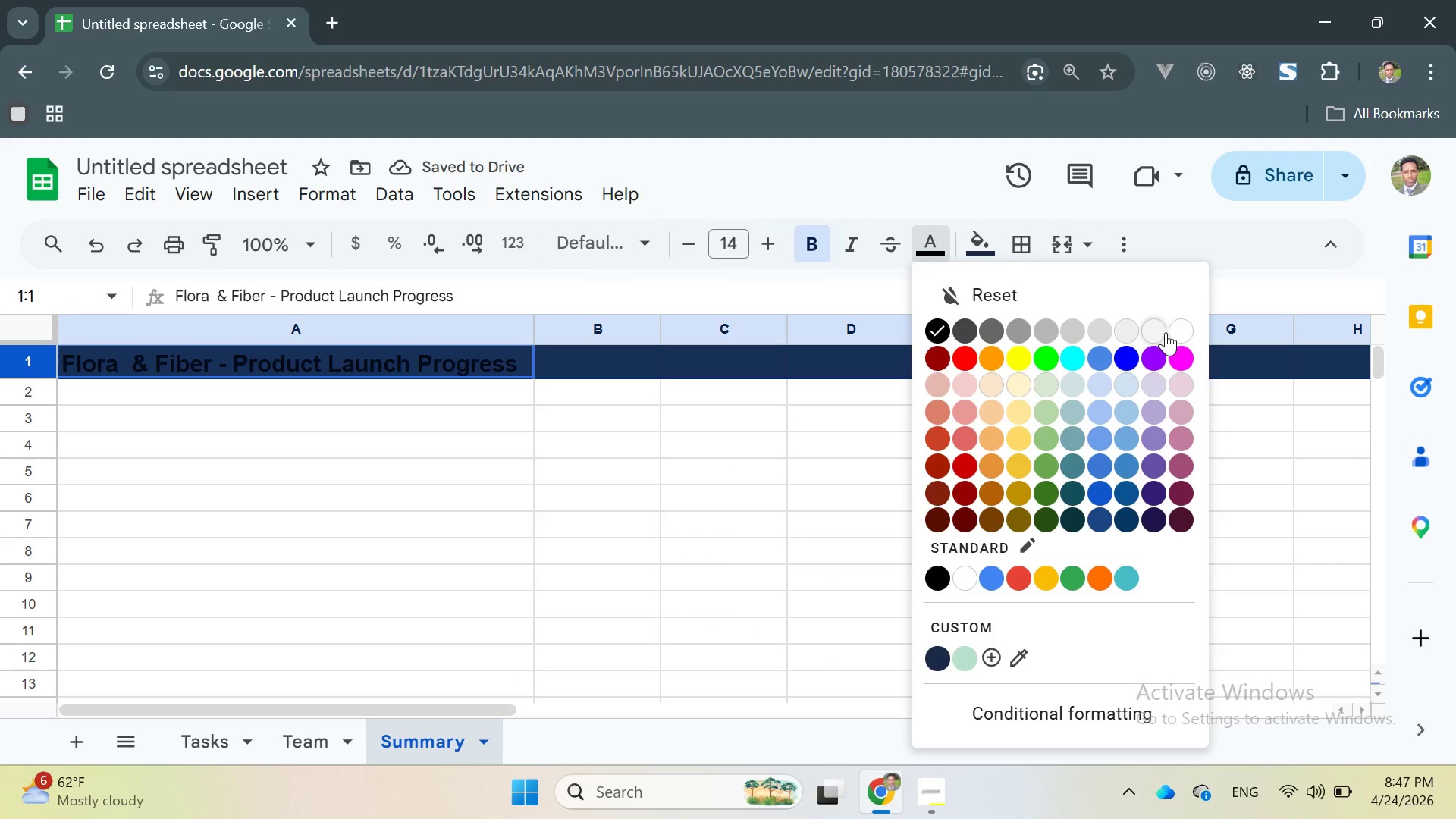 
left_click([1181, 328])
 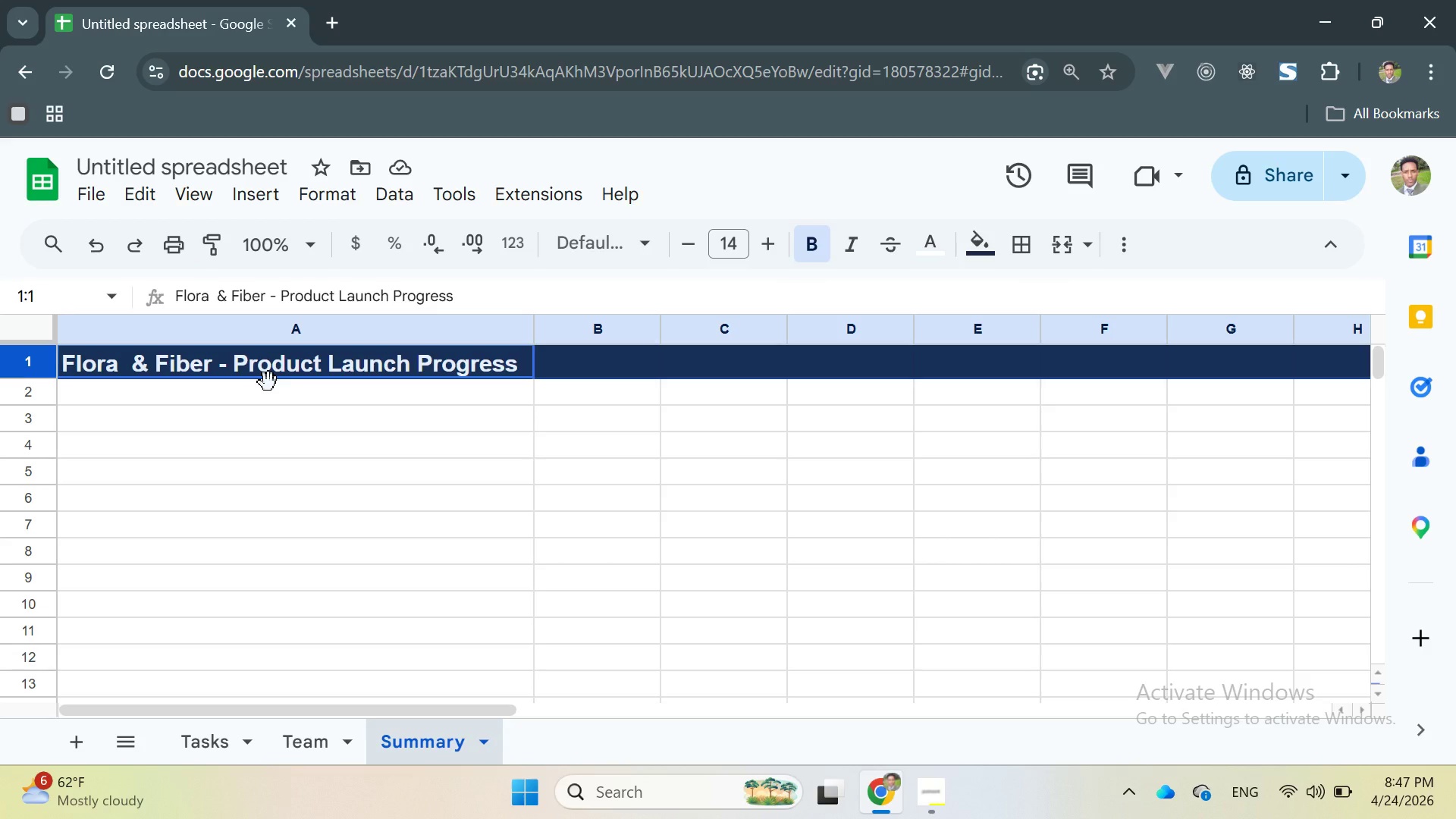 
wait(17.55)
 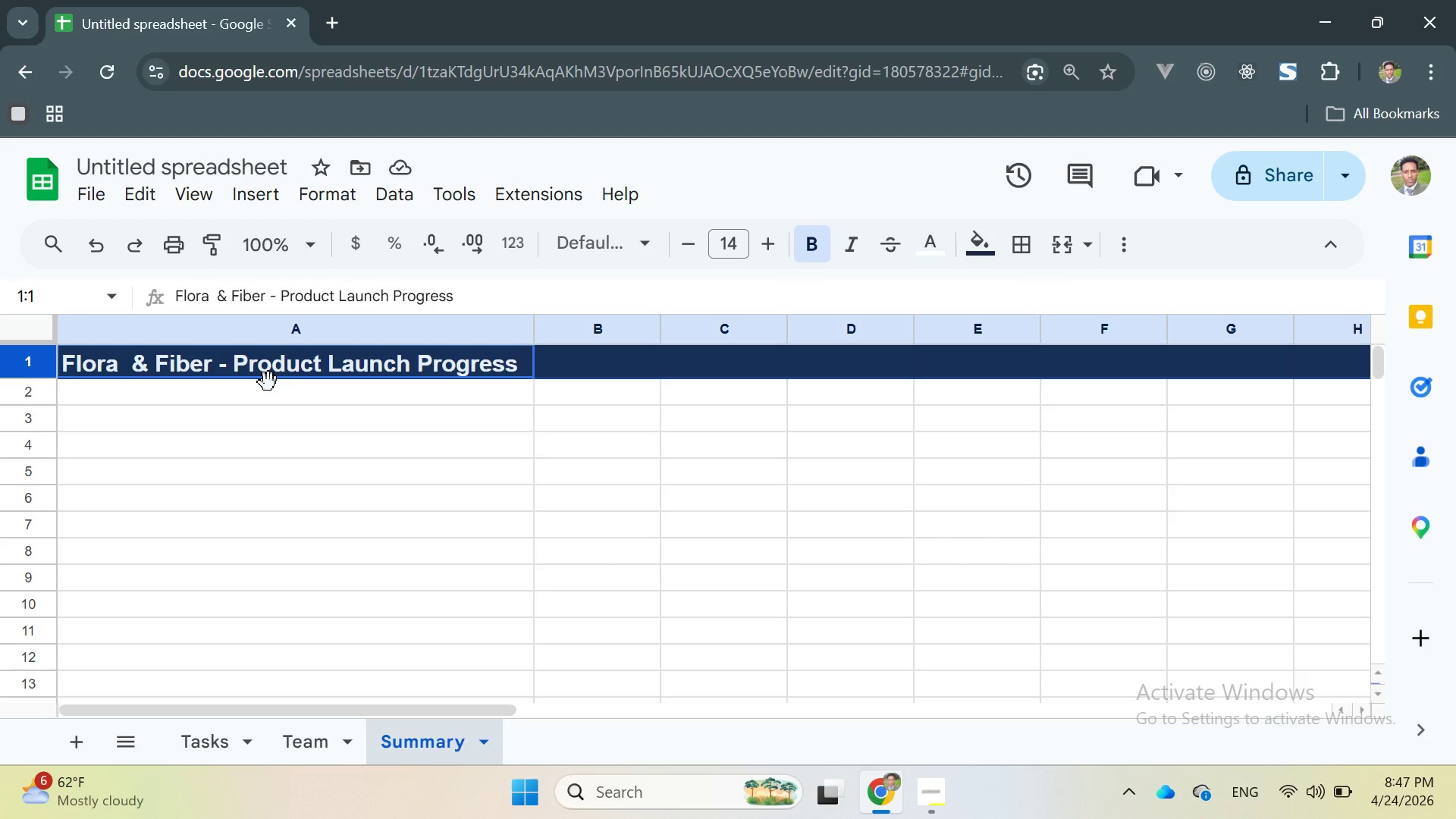 
double_click([128, 425])
 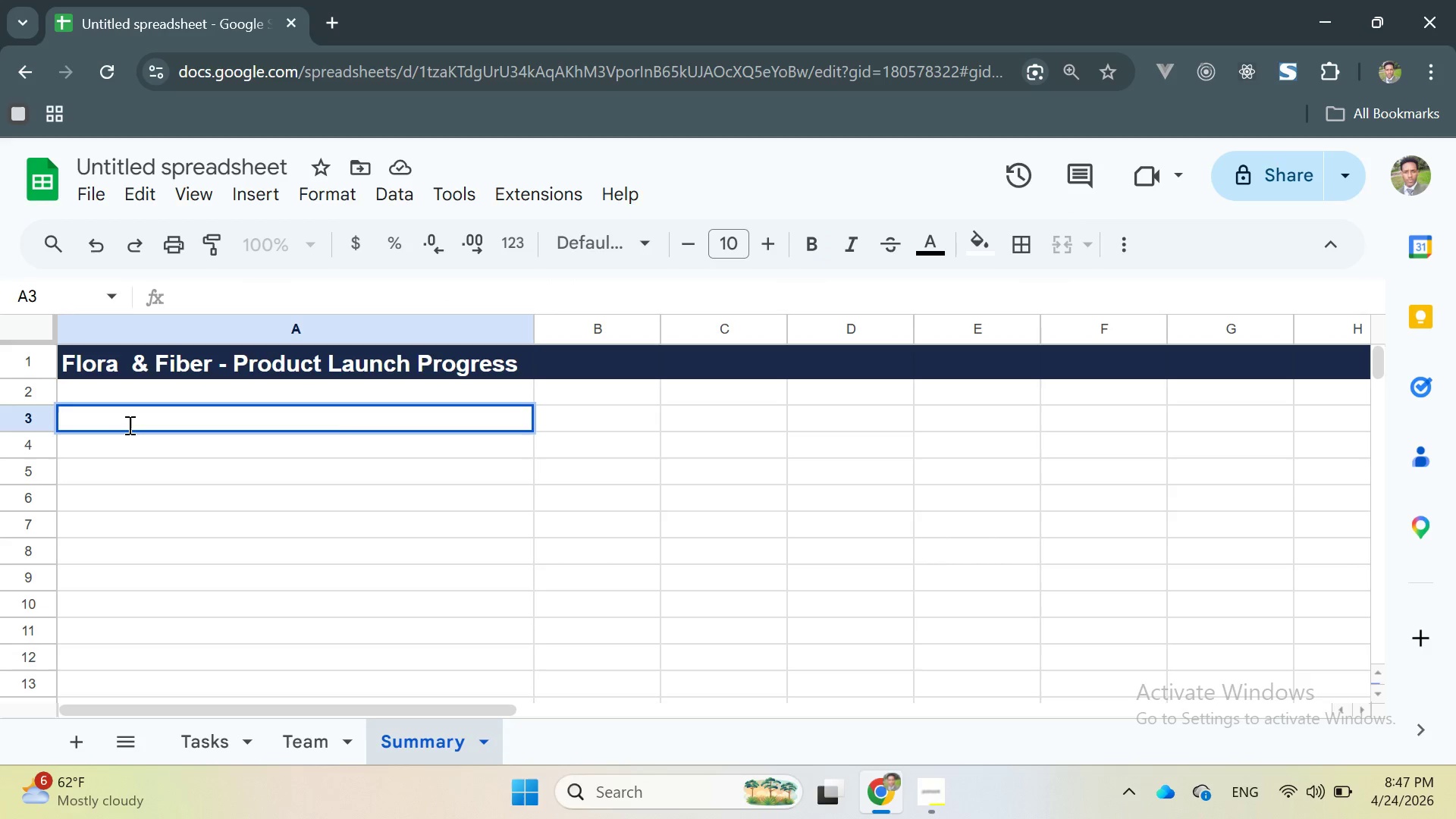 
type(Team Membs)
key(Backspace)
type(er)
 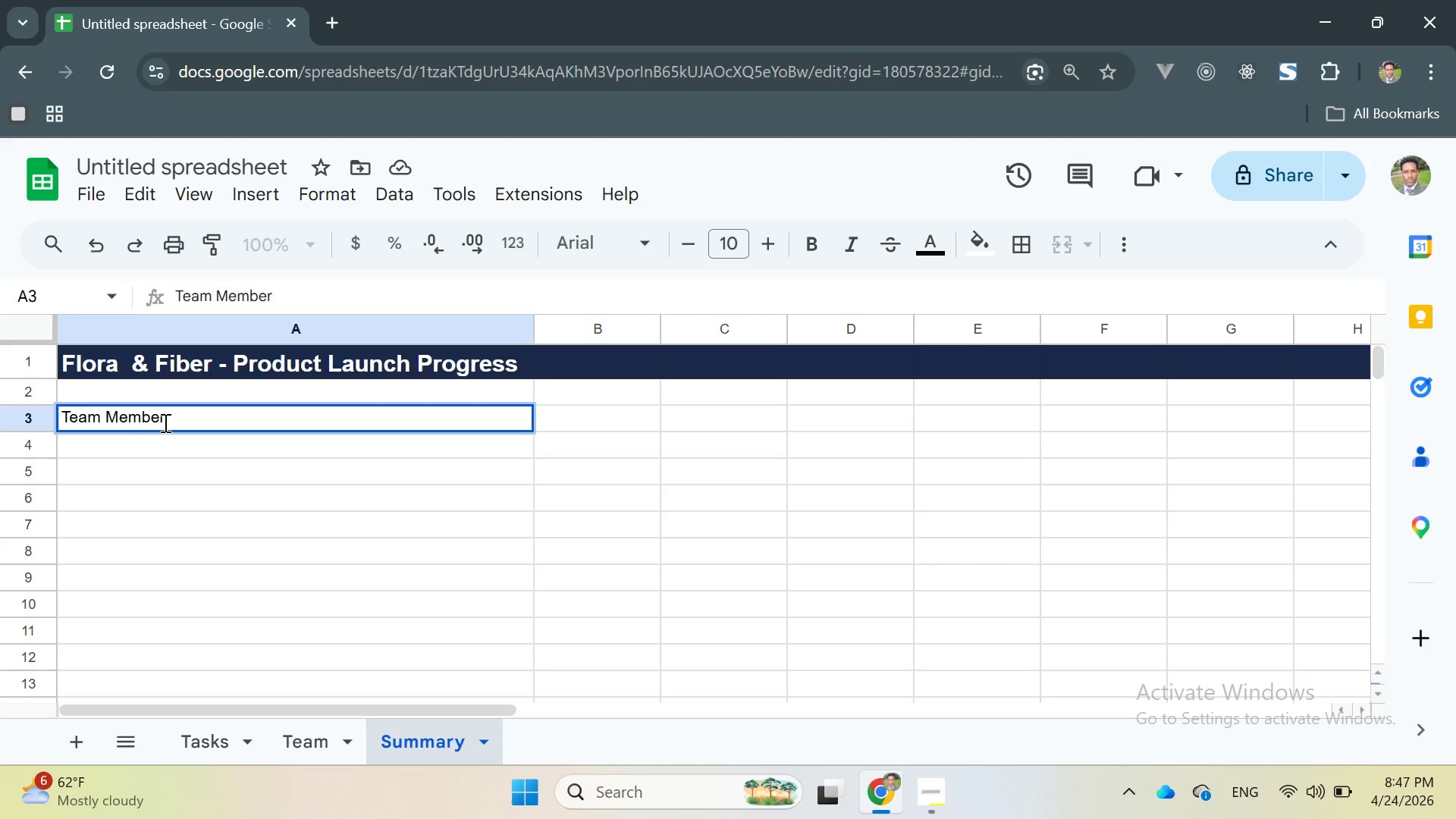 
key(Enter)
 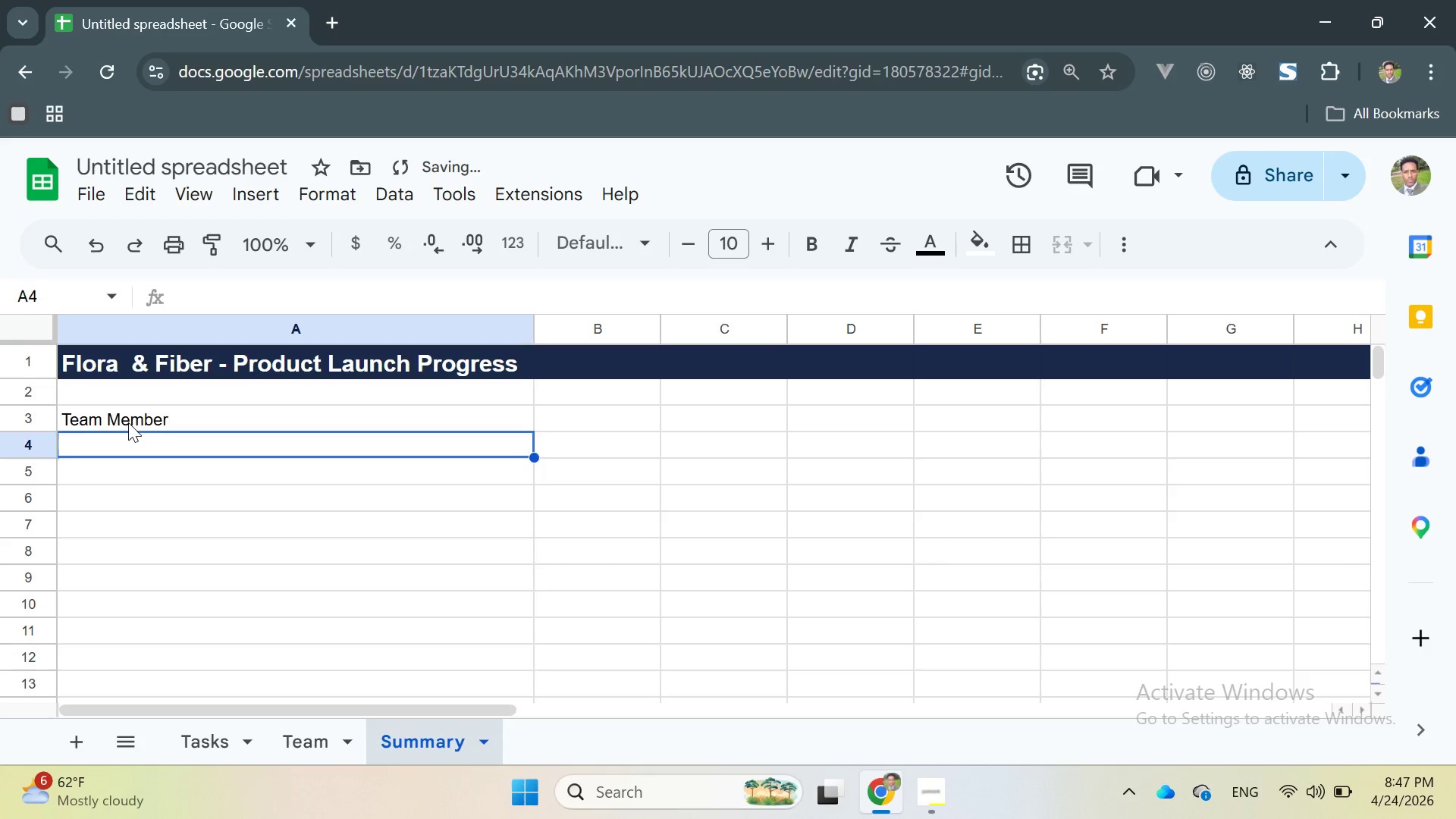 
double_click([127, 422])
 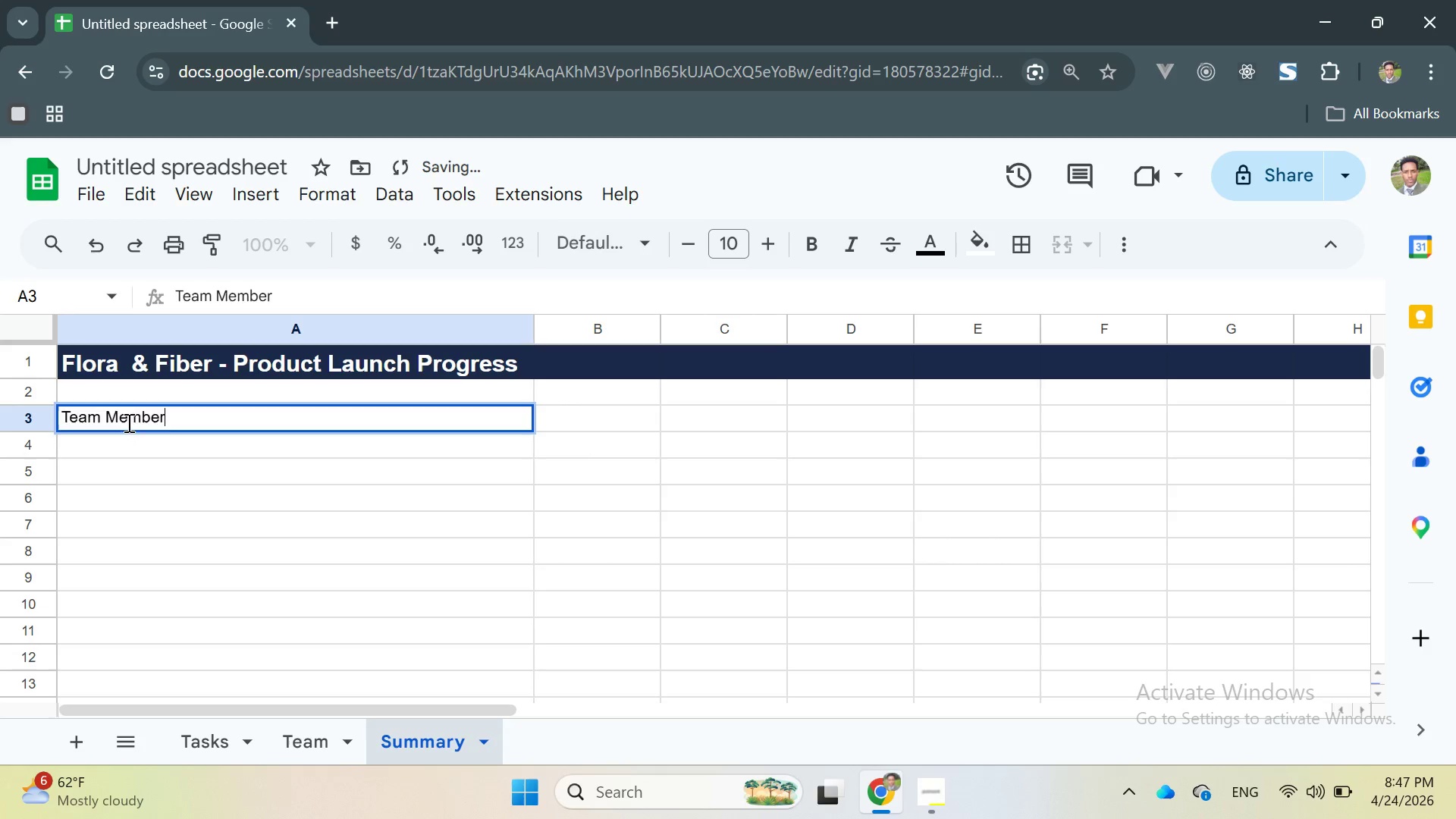 
triple_click([127, 422])
 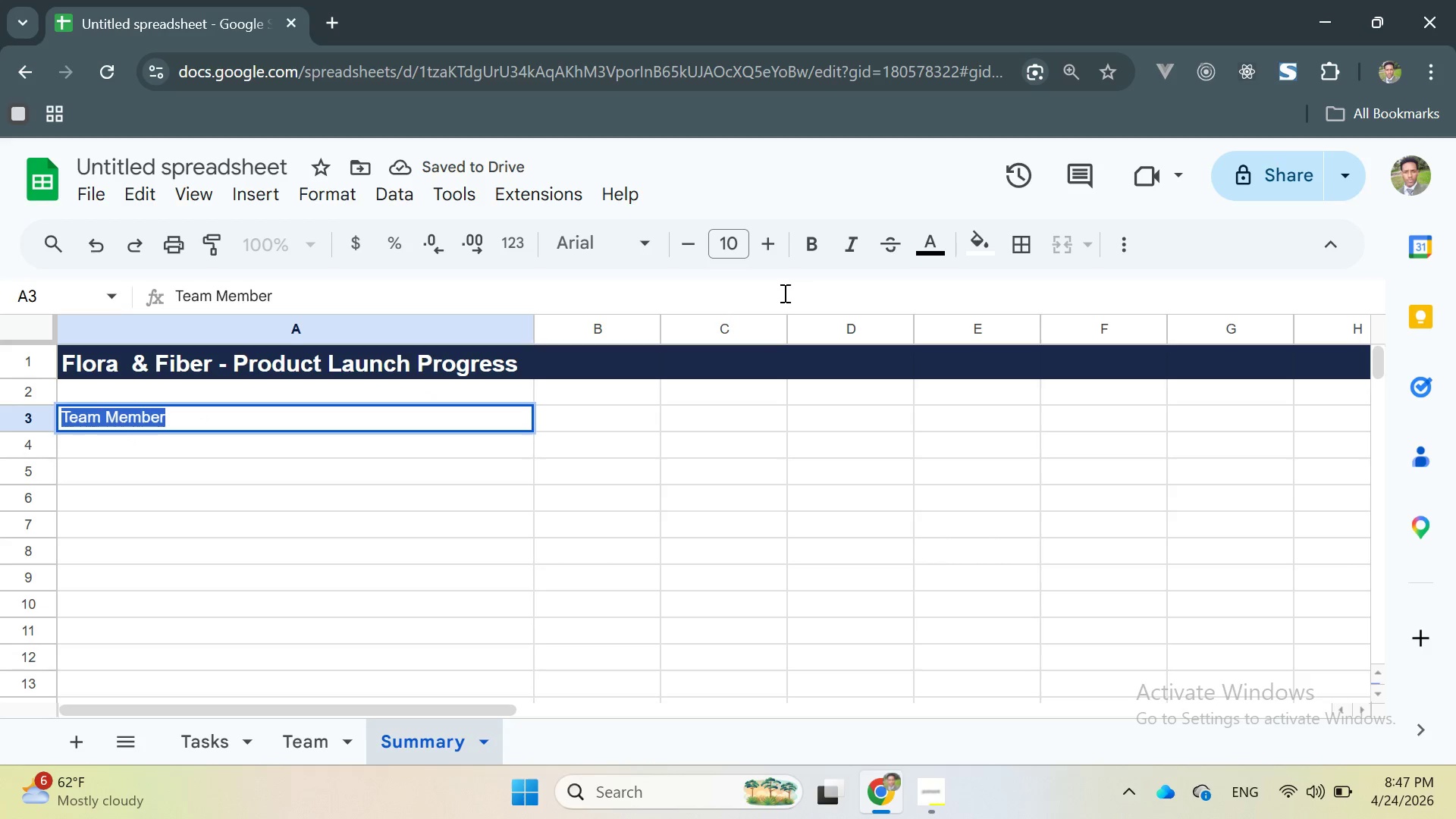 
left_click([806, 250])
 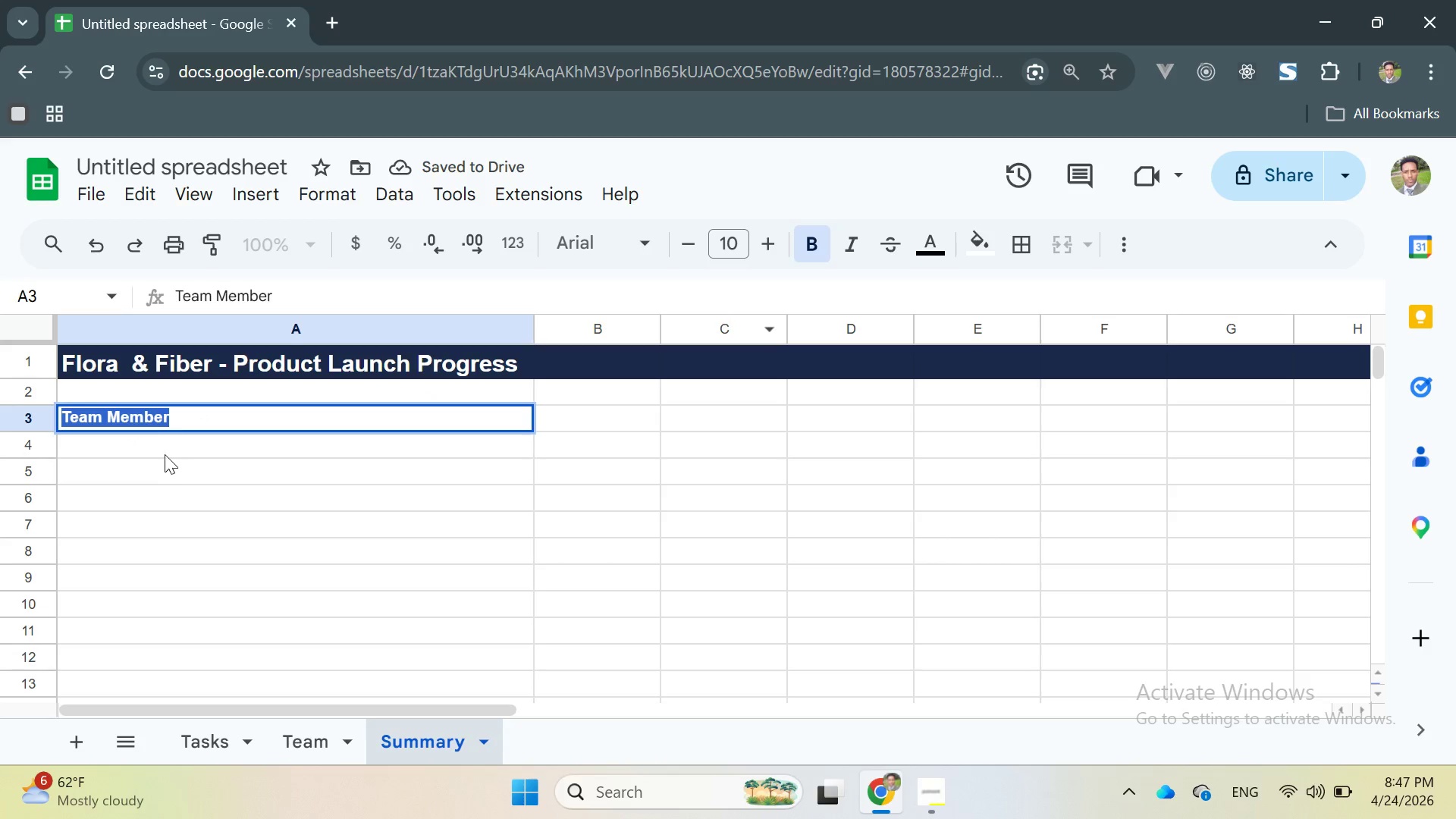 
left_click([155, 451])
 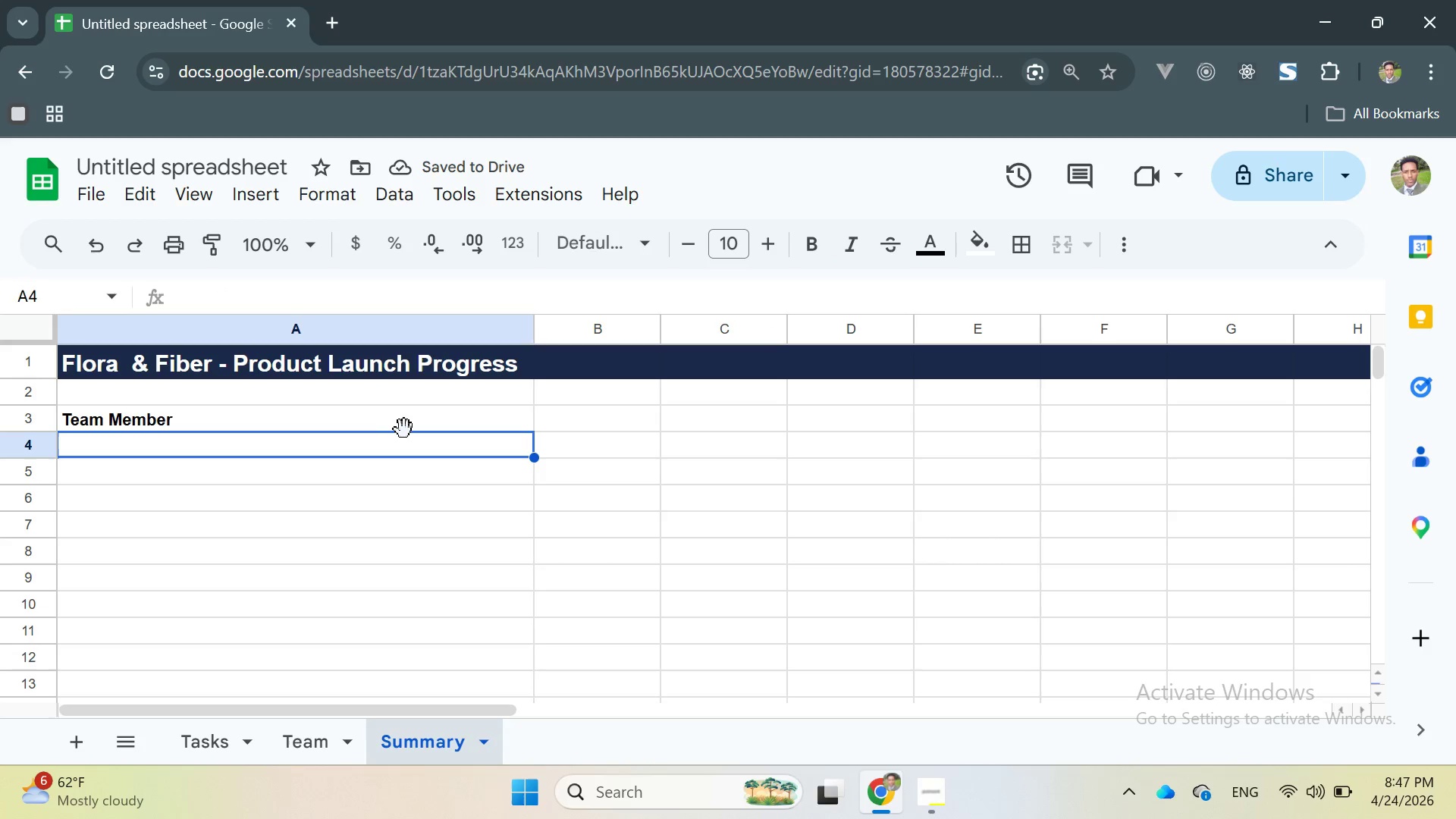 
double_click([567, 419])
 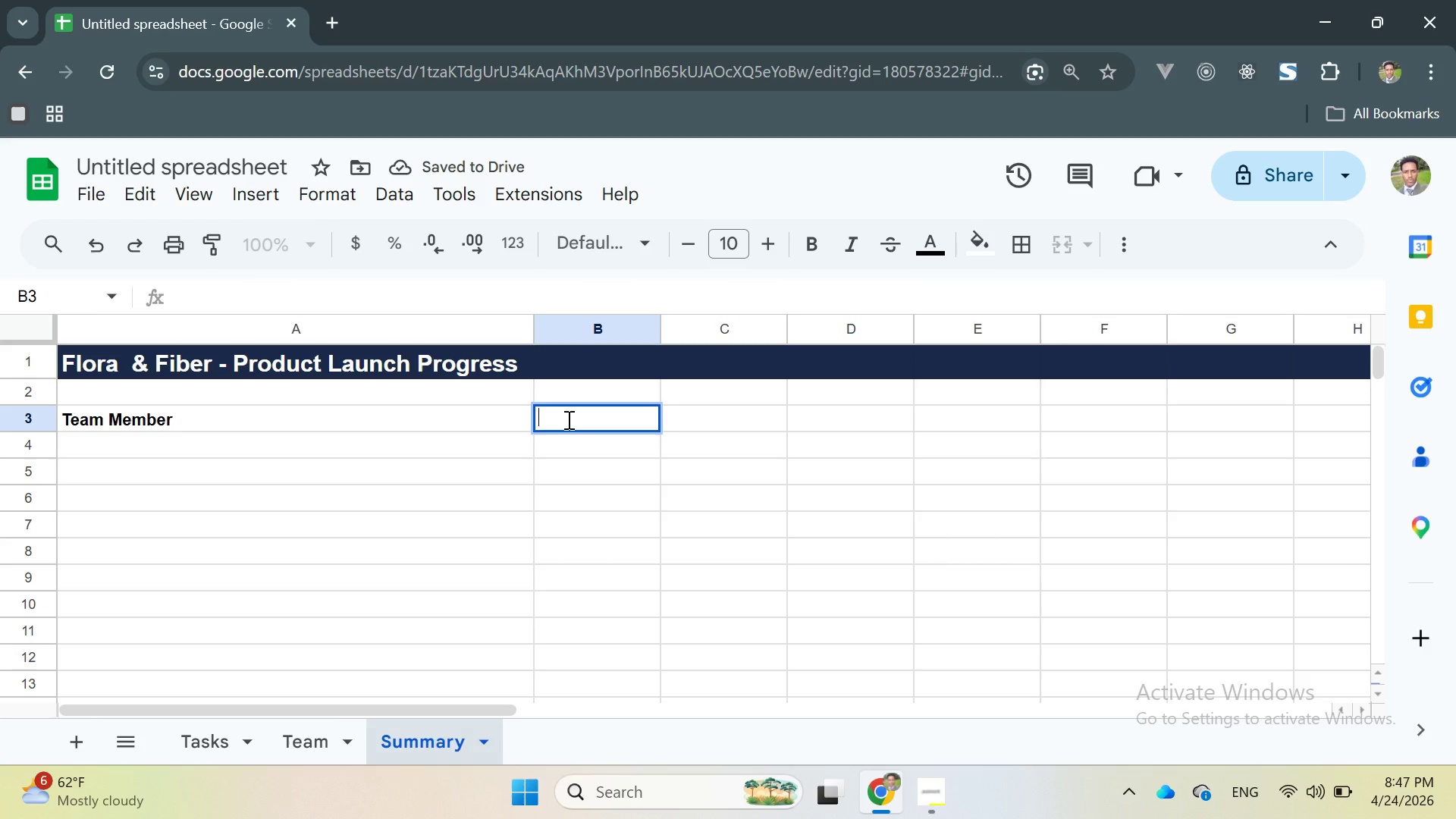 
type(Completed Tasks)
 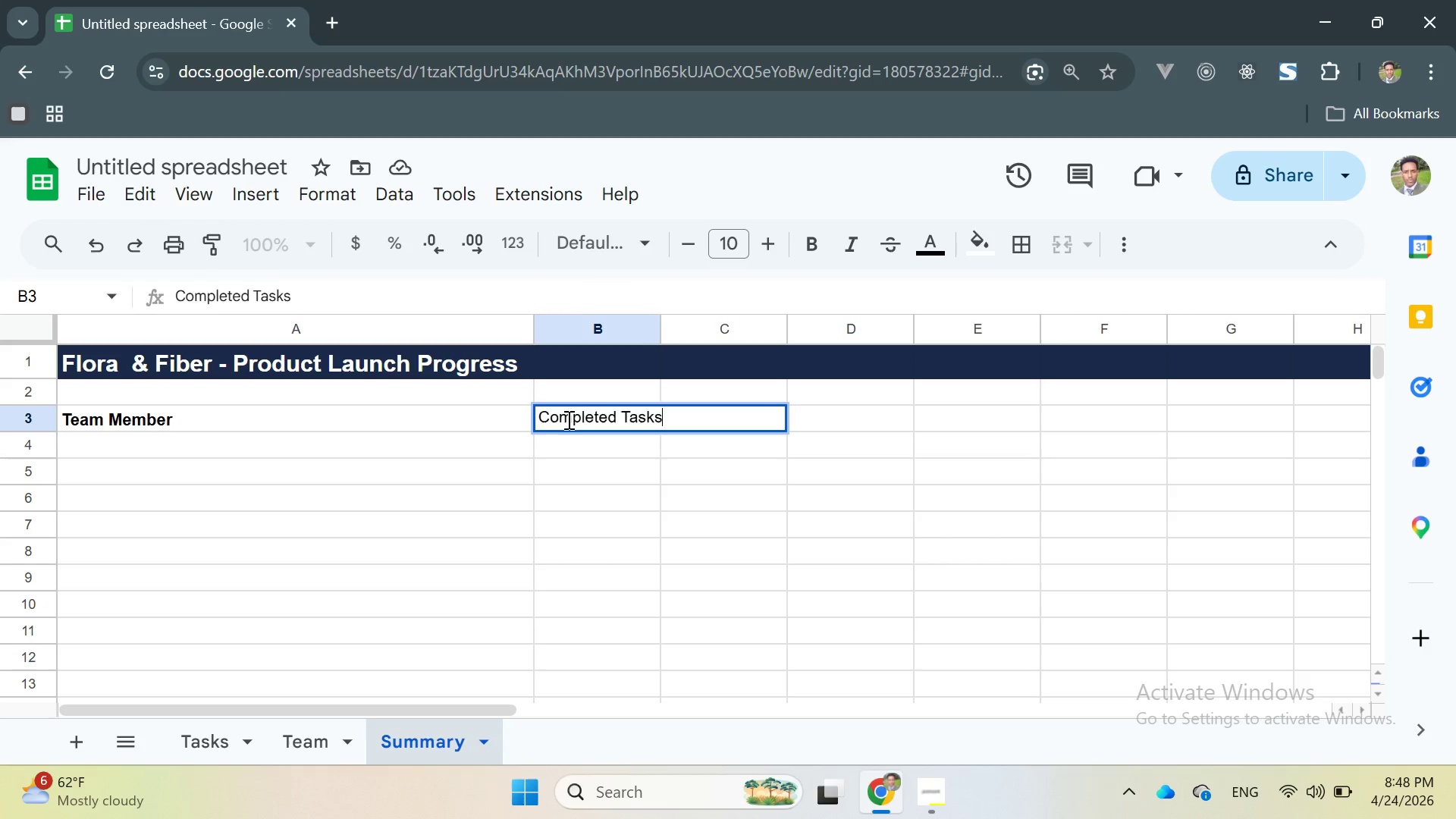 
key(Enter)
 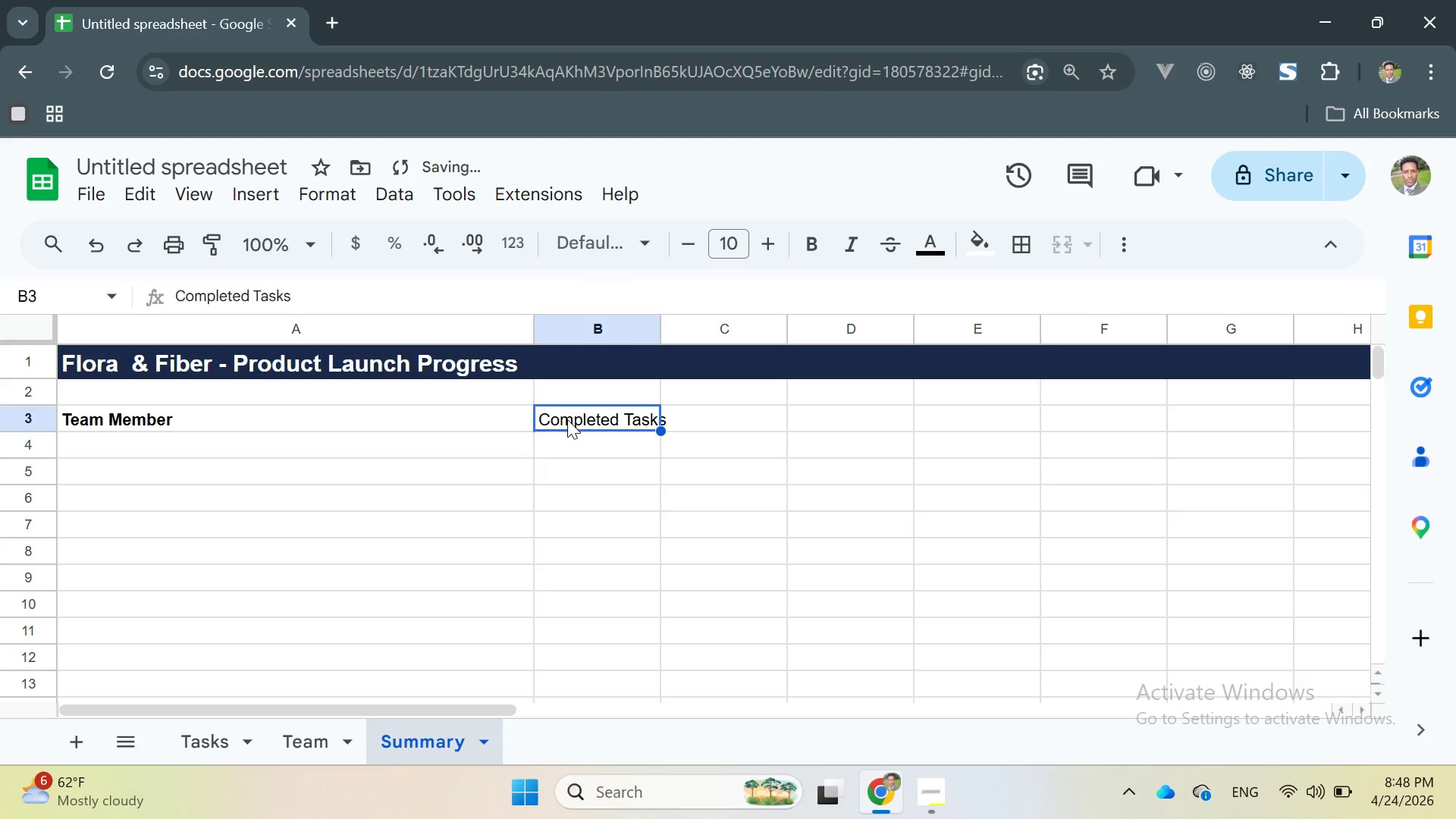 
double_click([567, 419])
 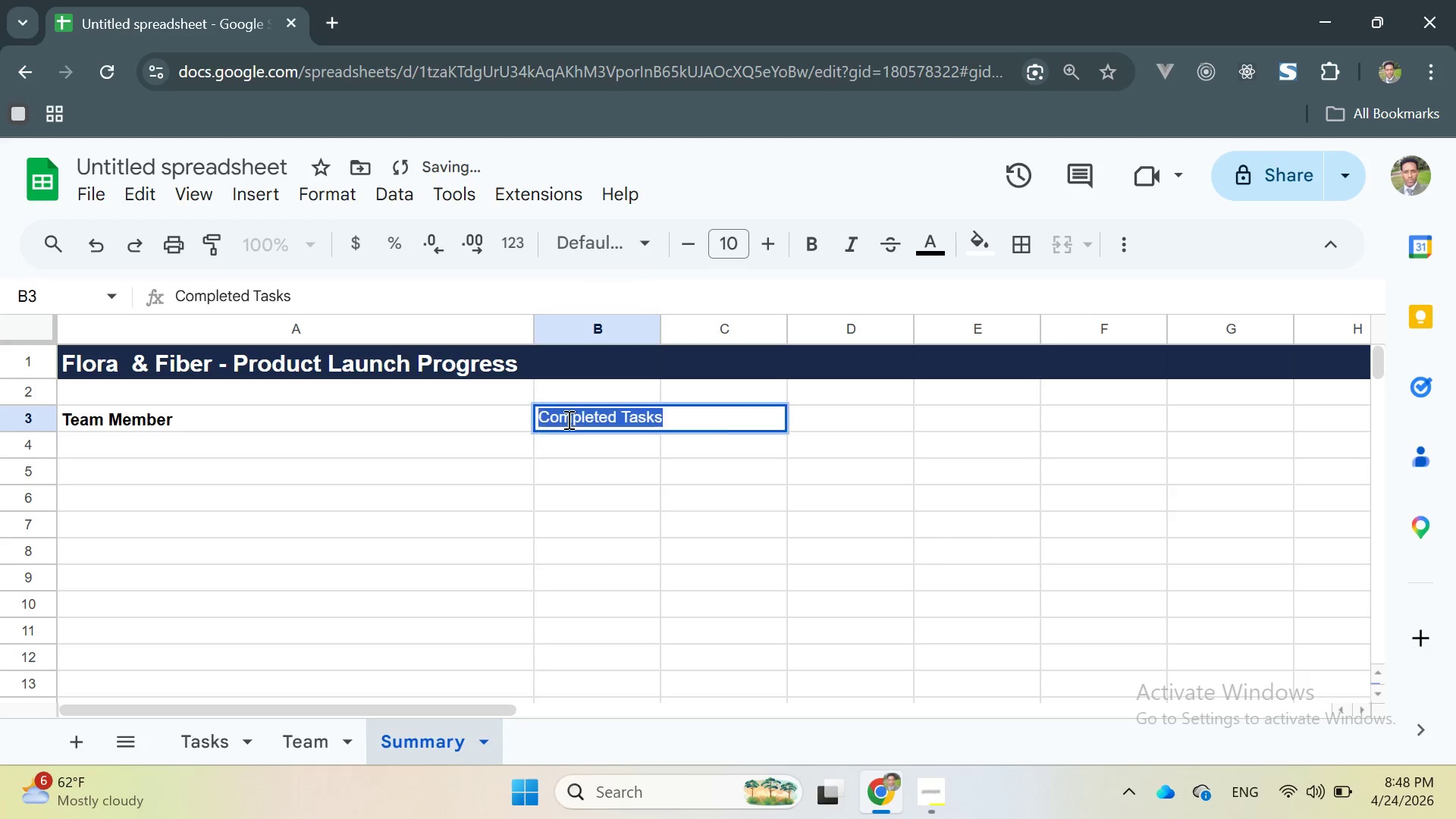 
triple_click([567, 419])
 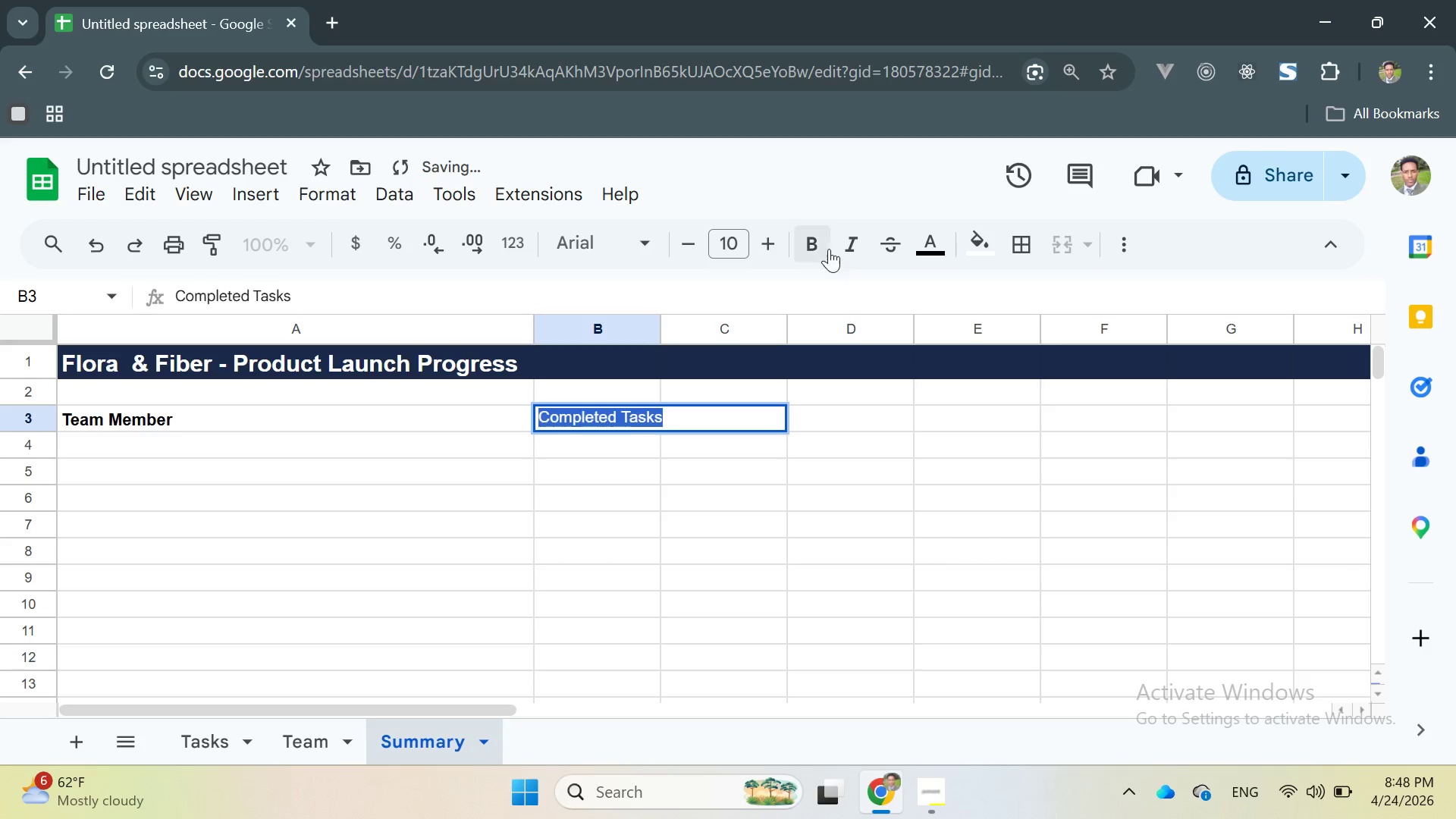 
left_click([817, 239])
 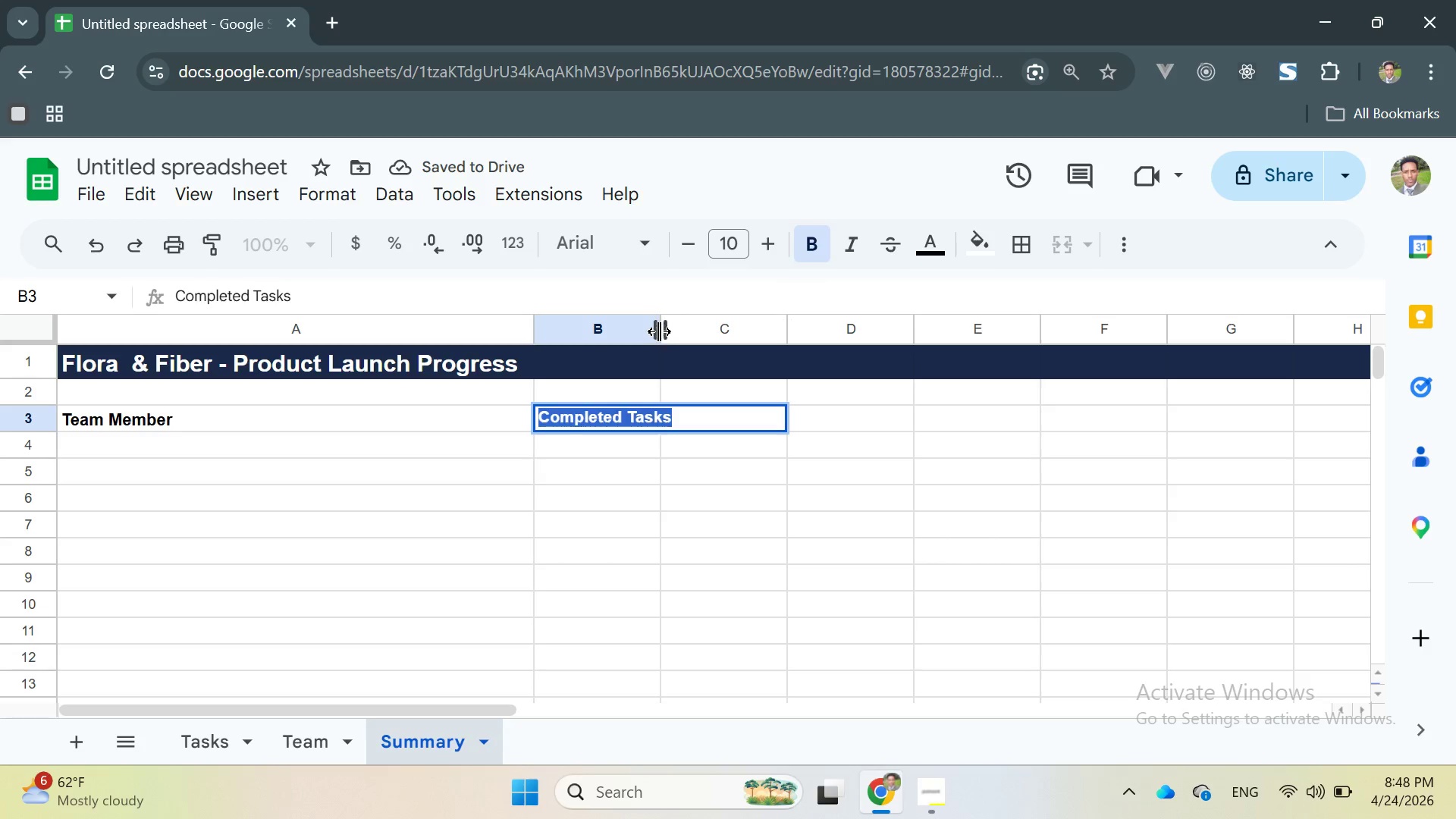 
left_click_drag(start_coordinate=[657, 330], to_coordinate=[676, 323])
 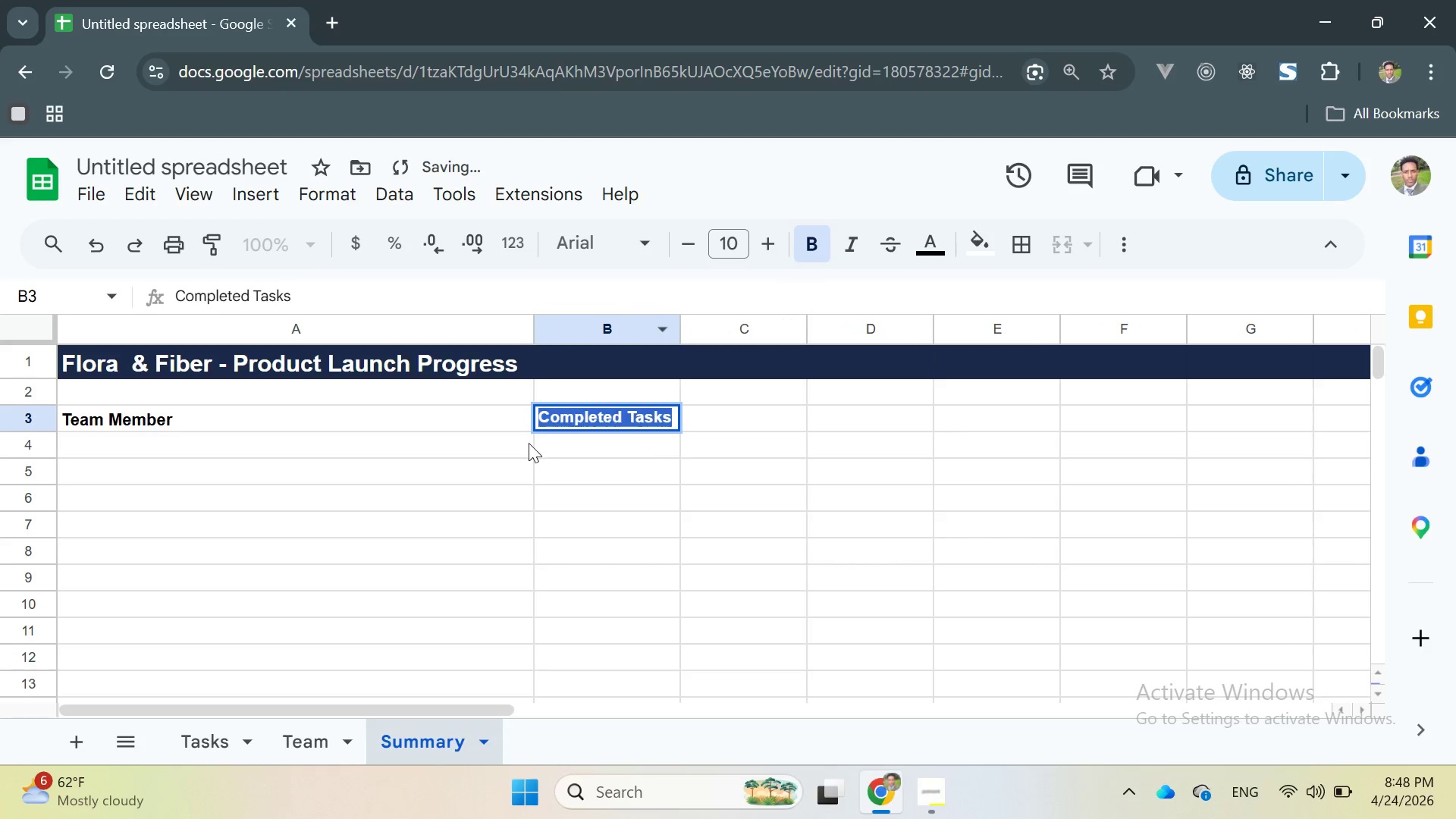 
left_click([528, 444])
 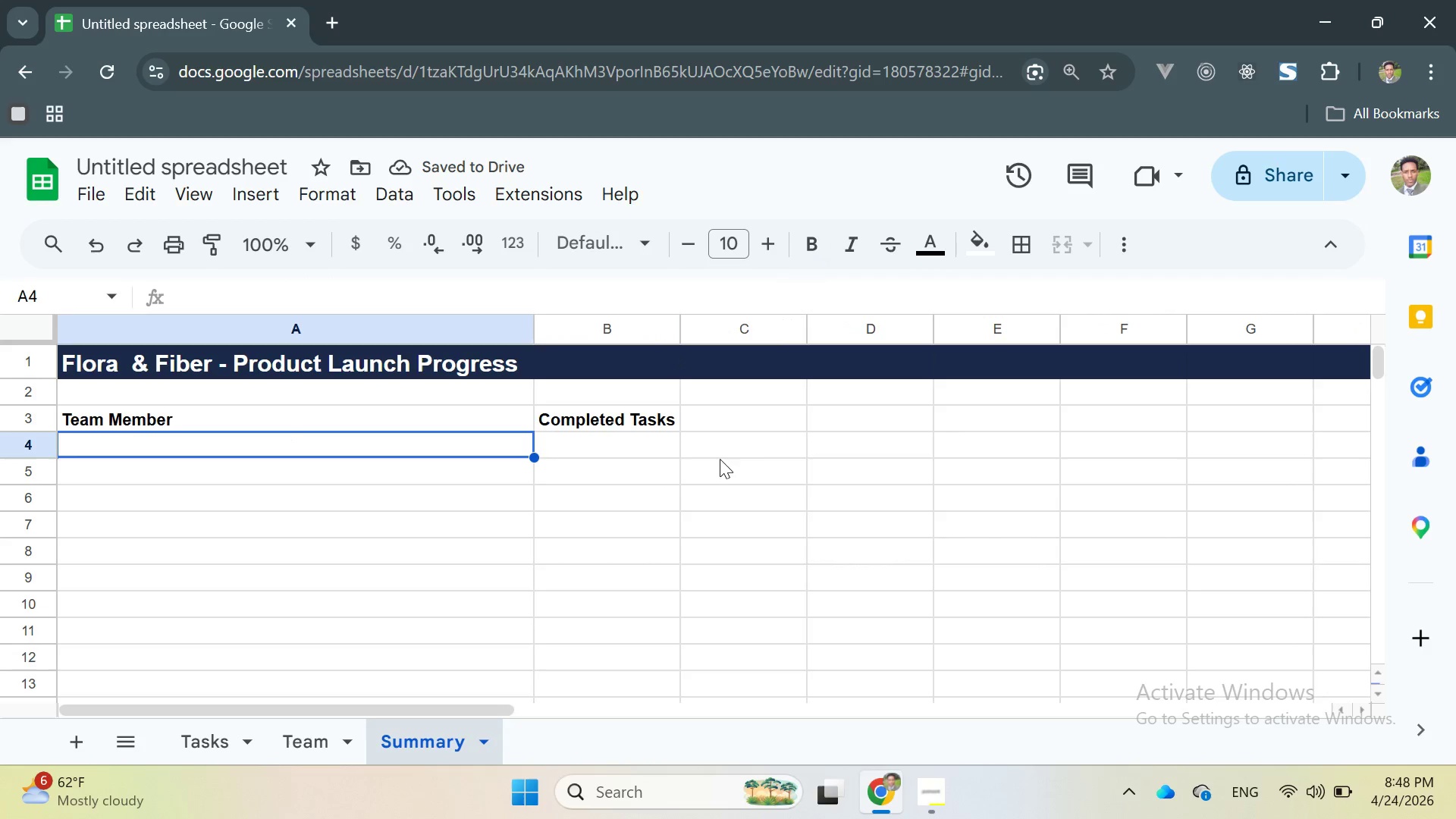 
double_click([726, 422])
 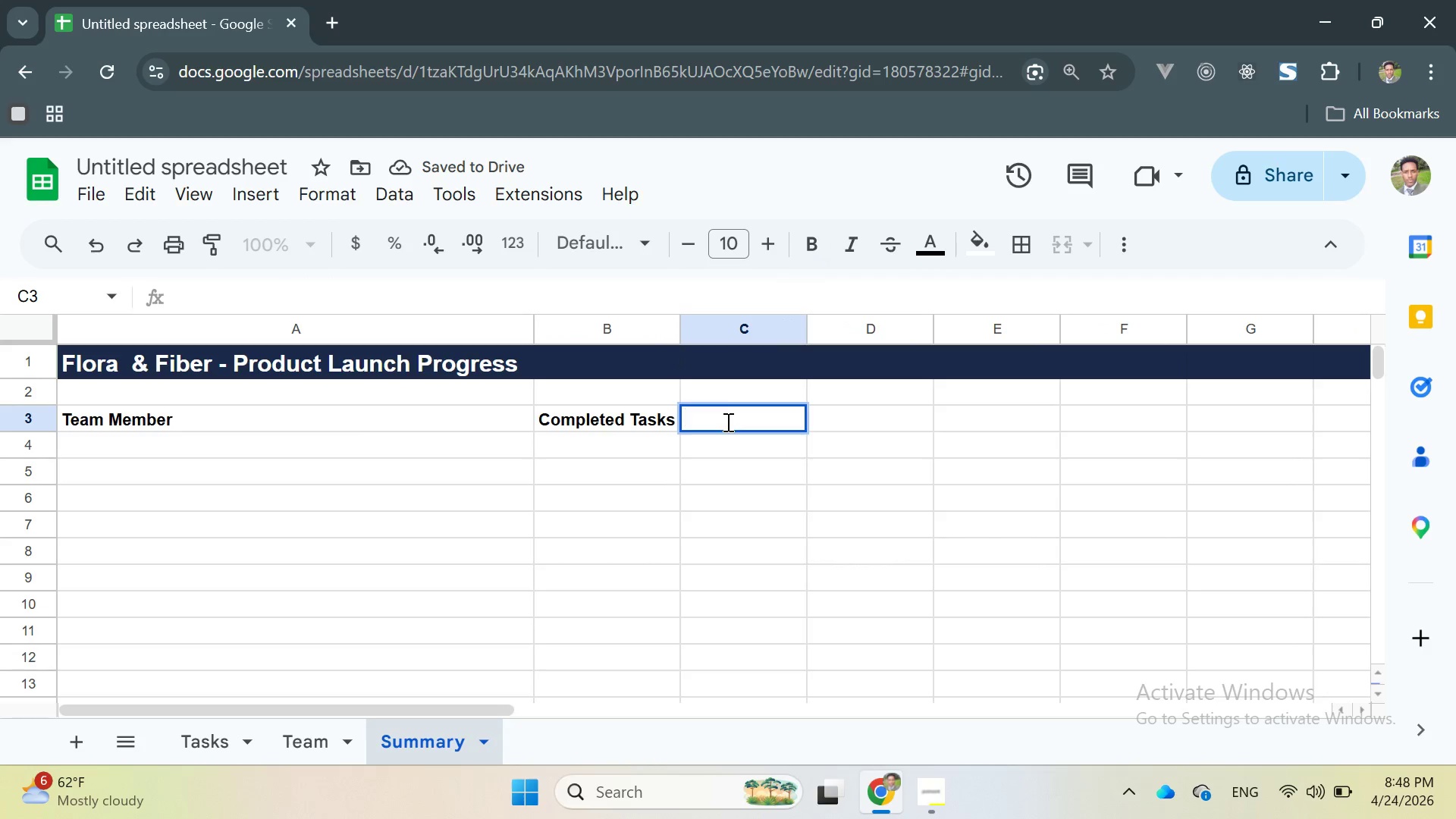 
type(Total Tasks)
 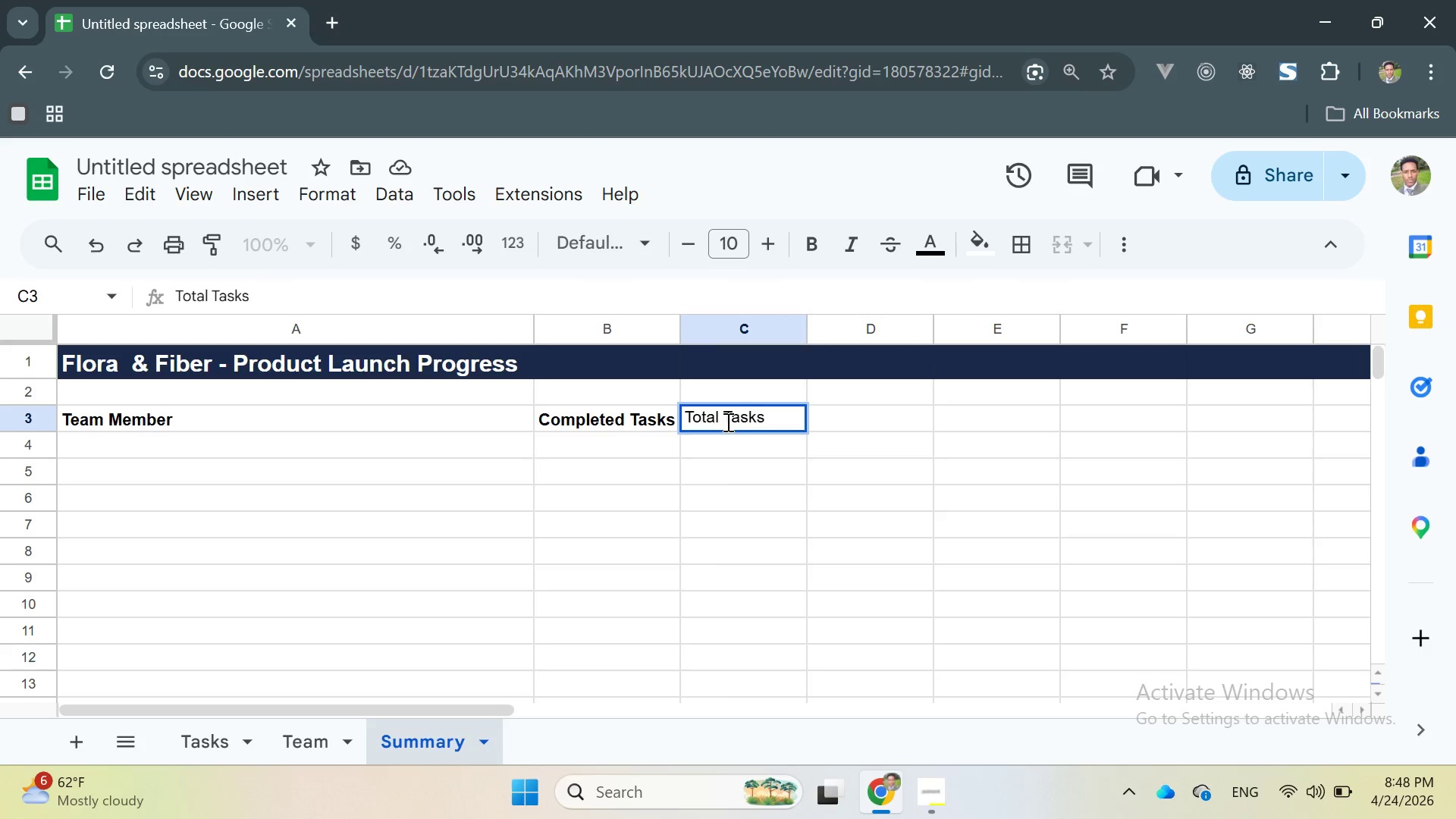 
double_click([726, 422])
 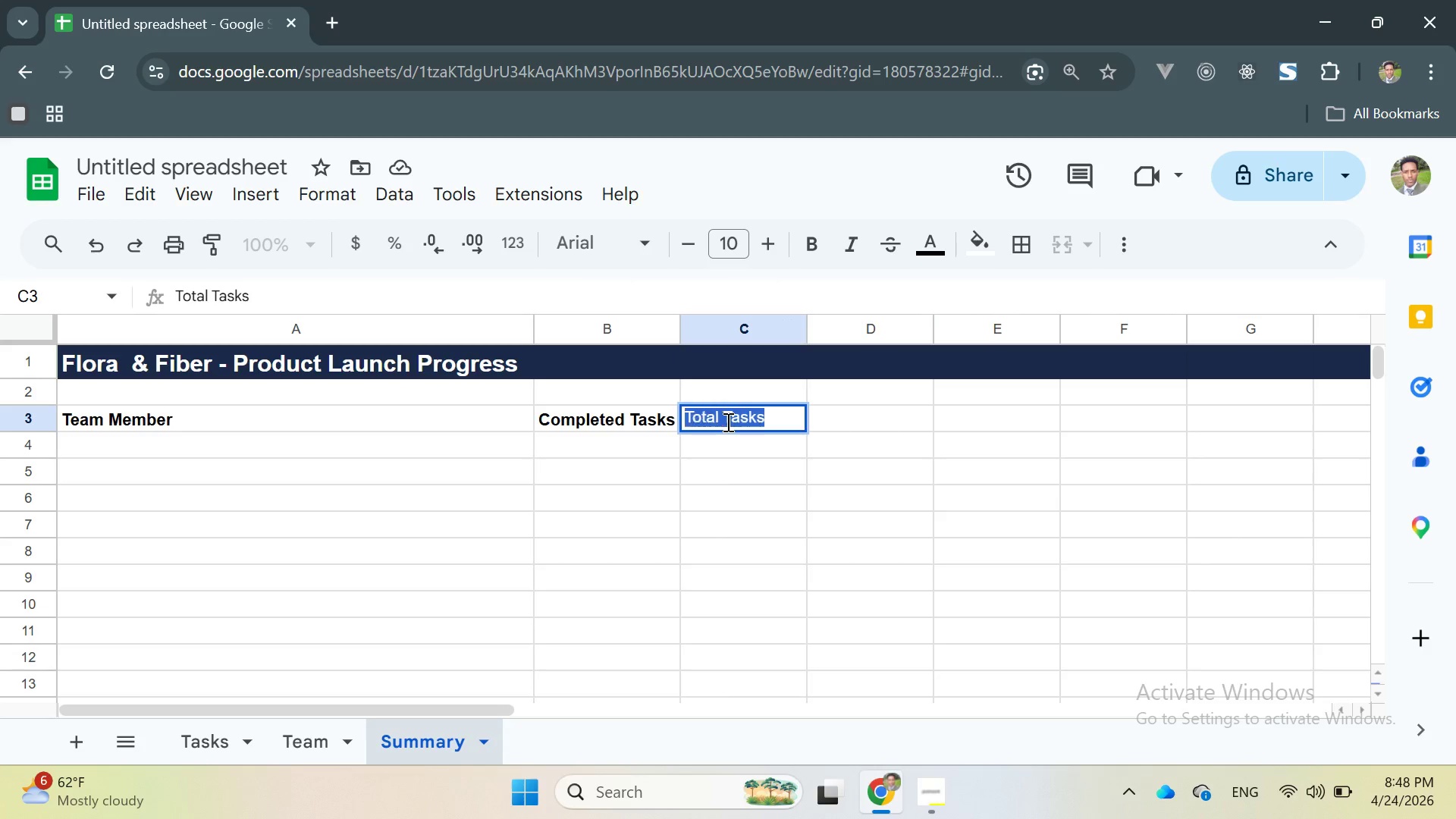 
triple_click([726, 422])
 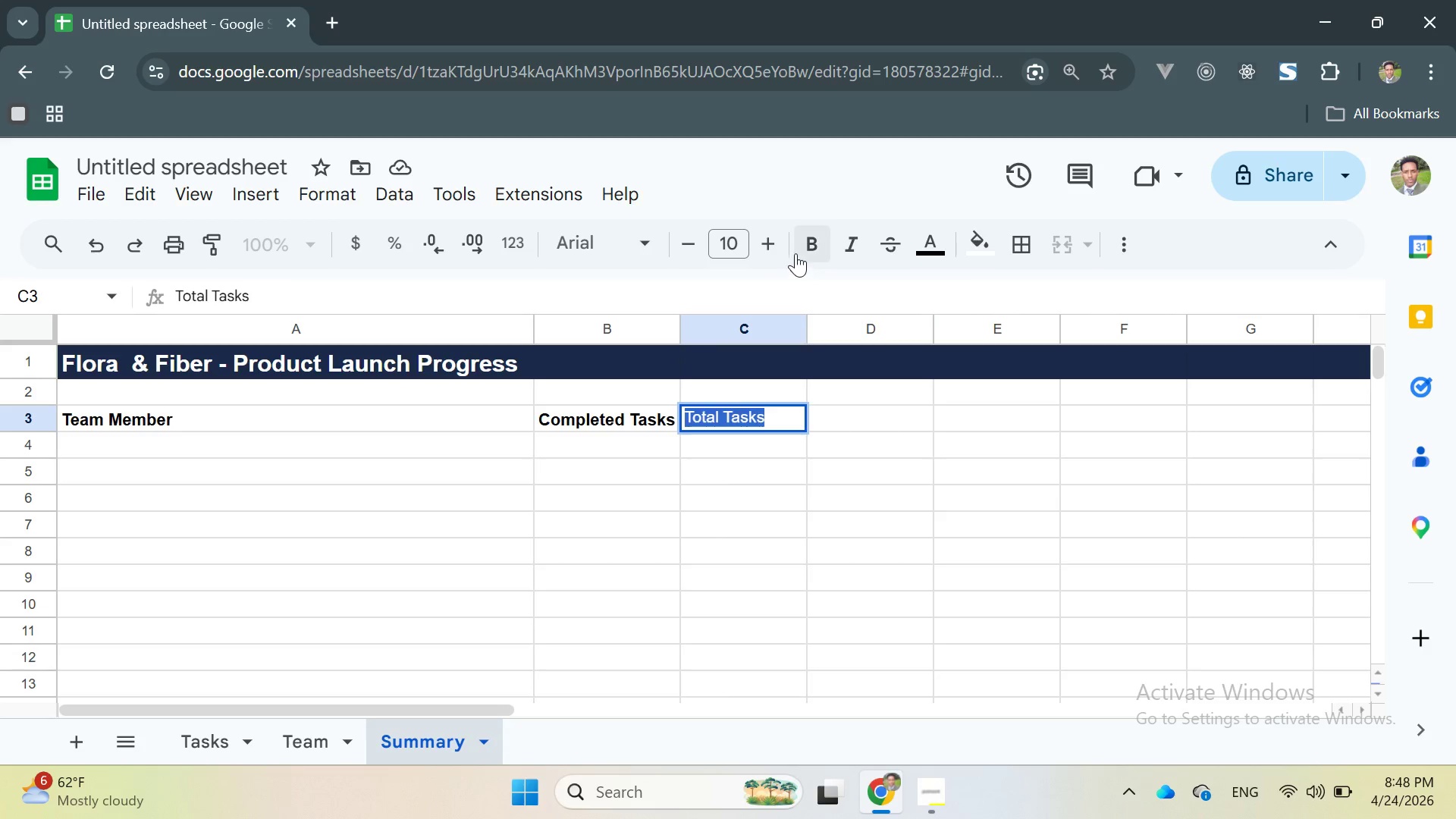 
left_click([805, 238])
 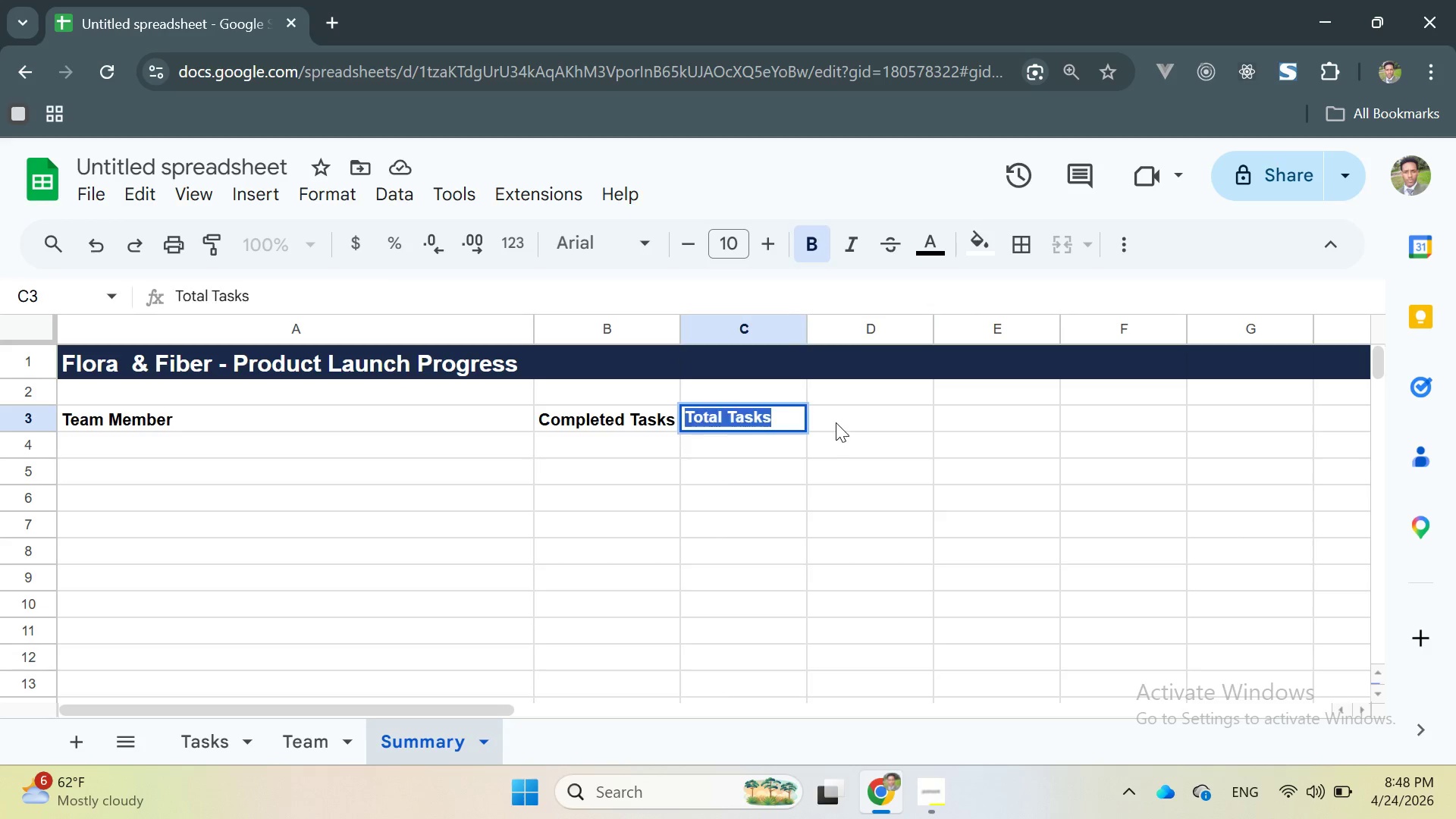 
double_click([835, 423])
 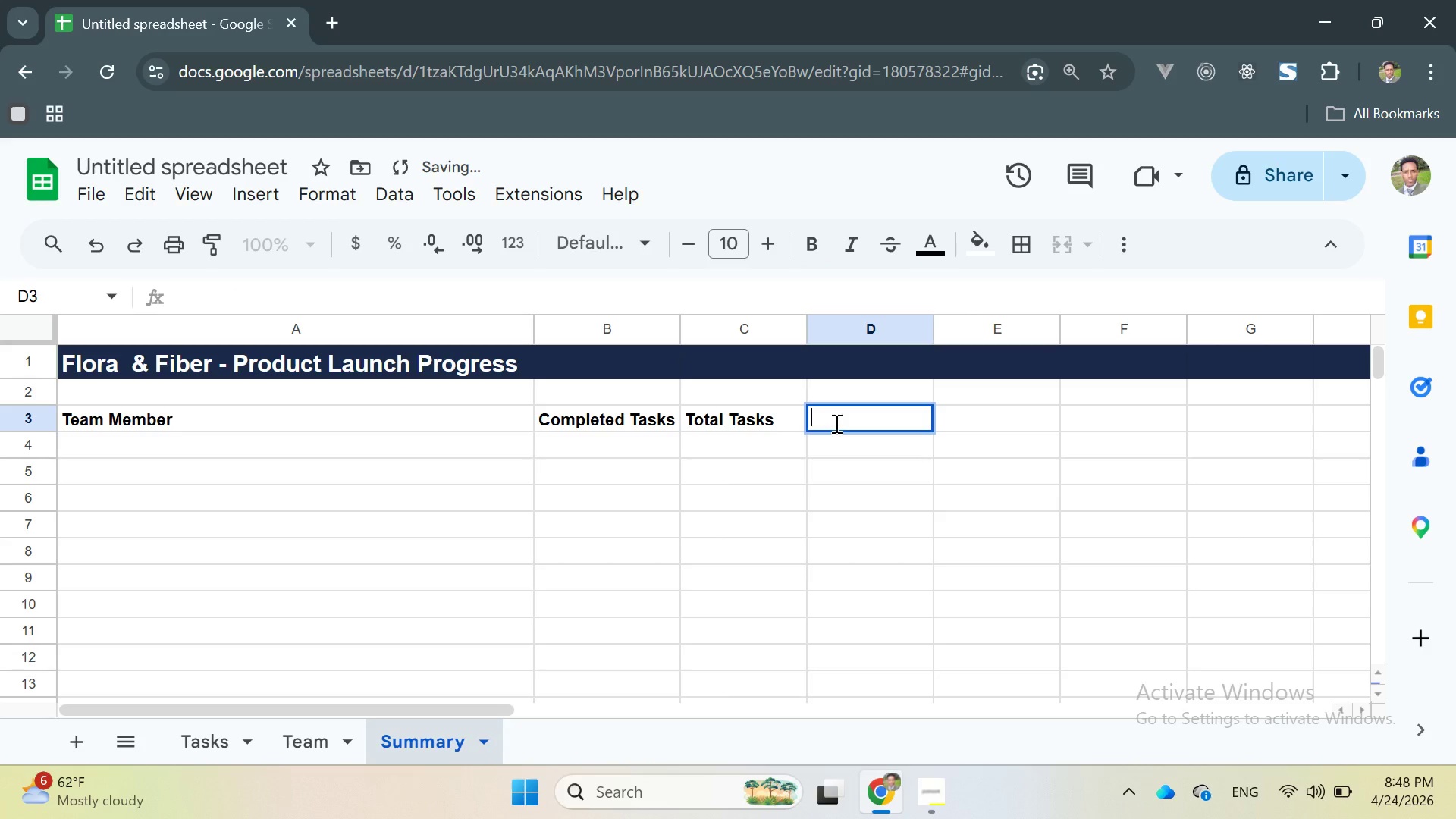 
type(Completion %)
 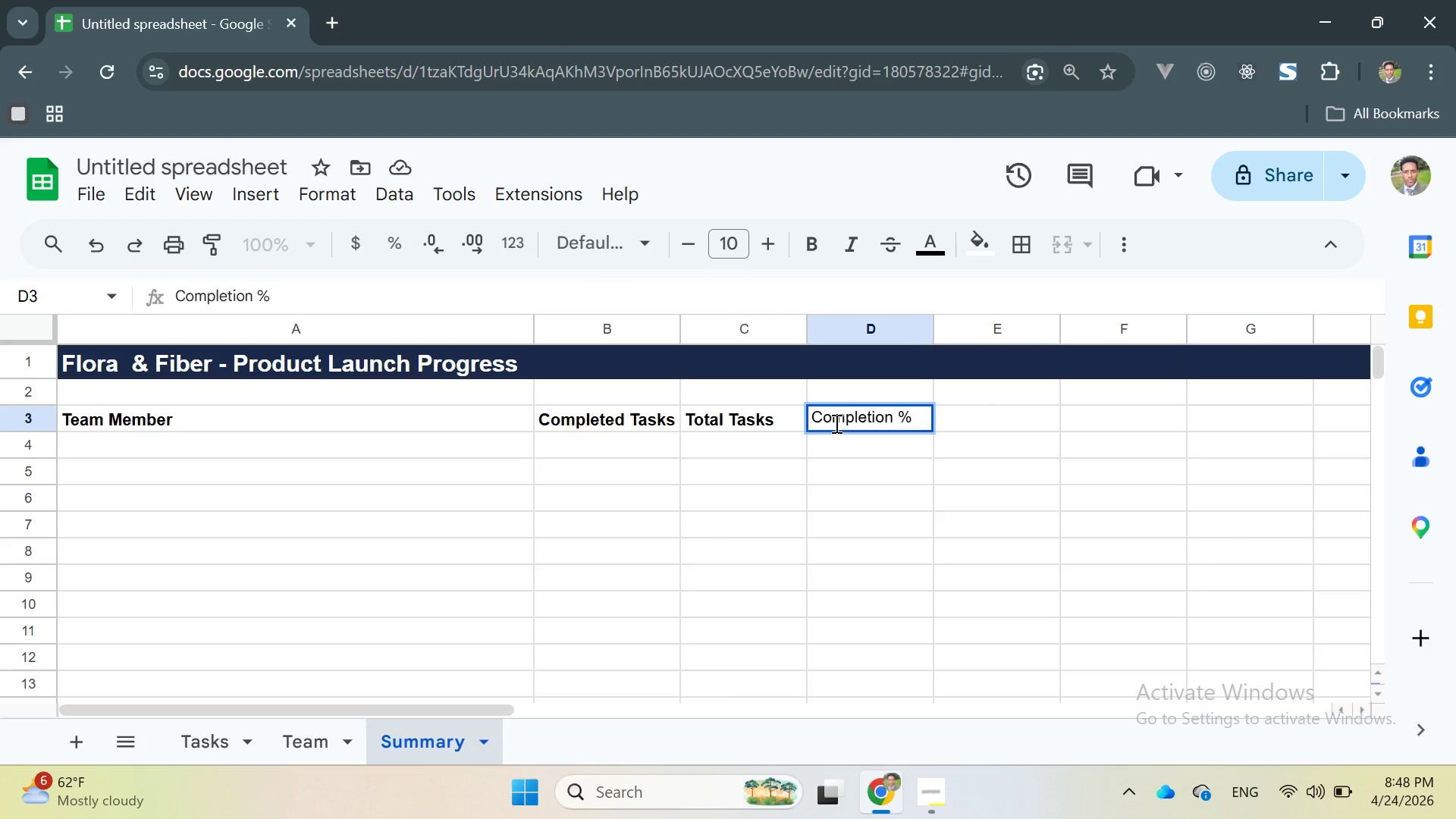 
double_click([835, 423])
 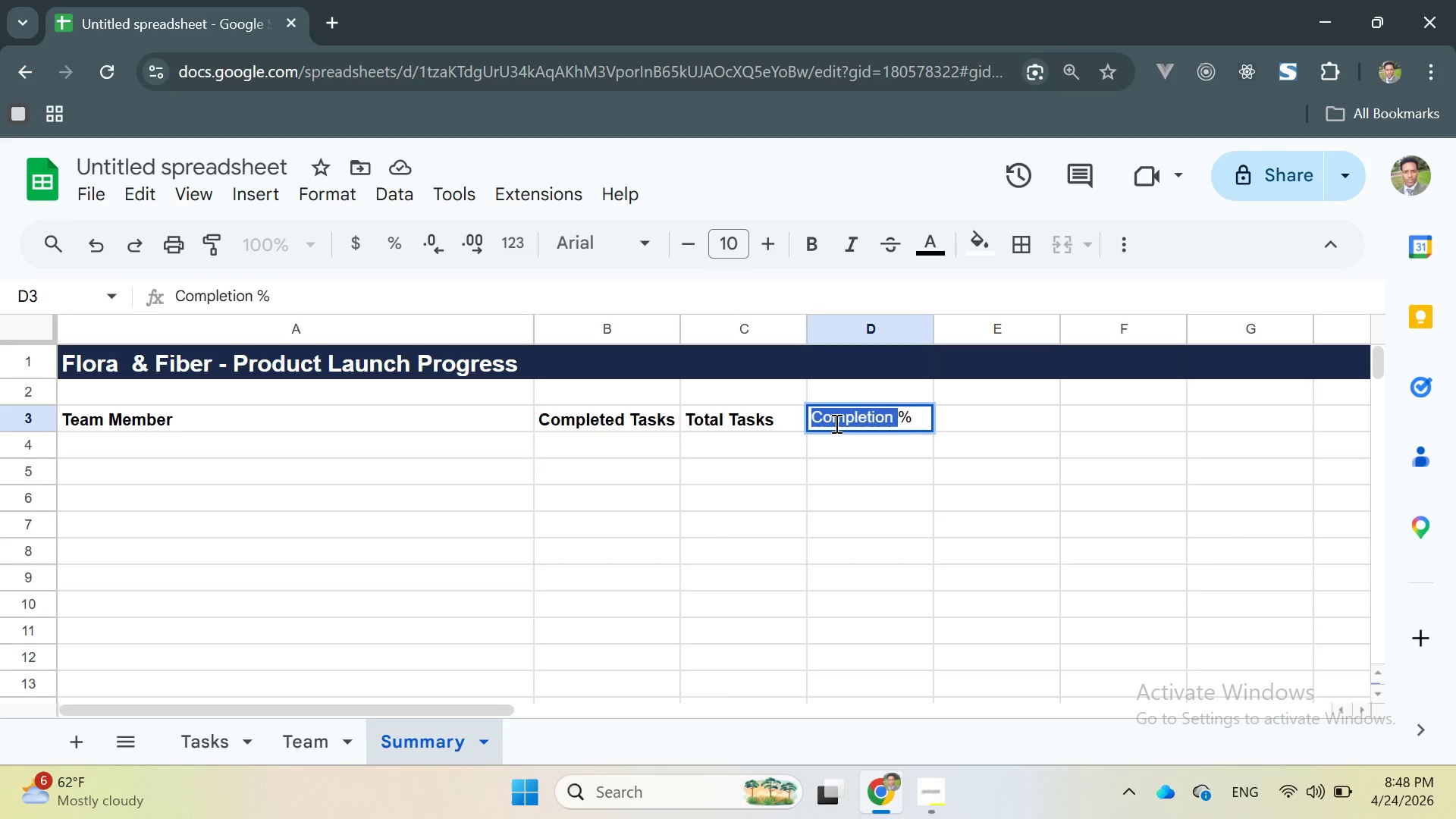 
triple_click([835, 423])
 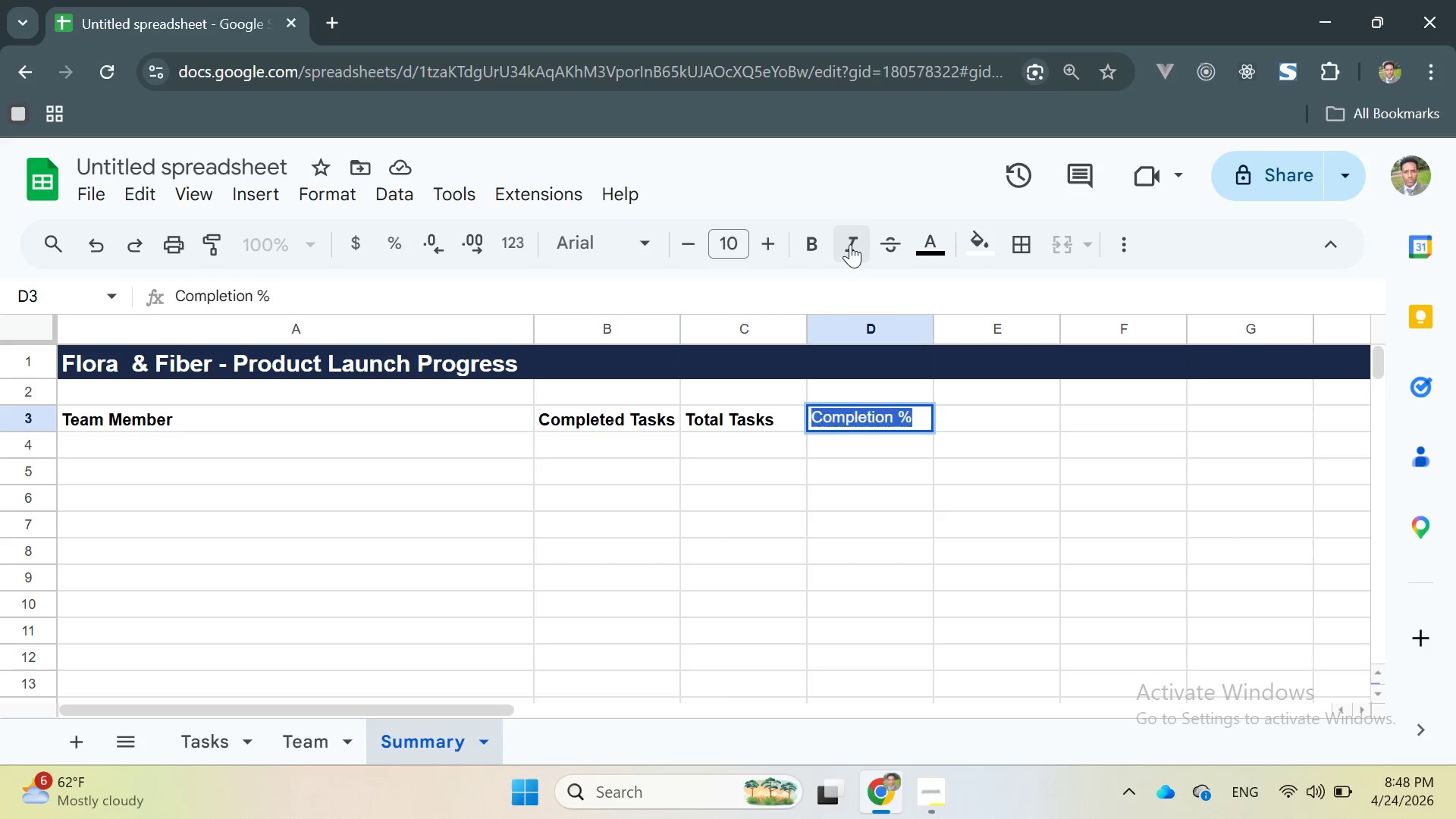 
left_click([804, 249])
 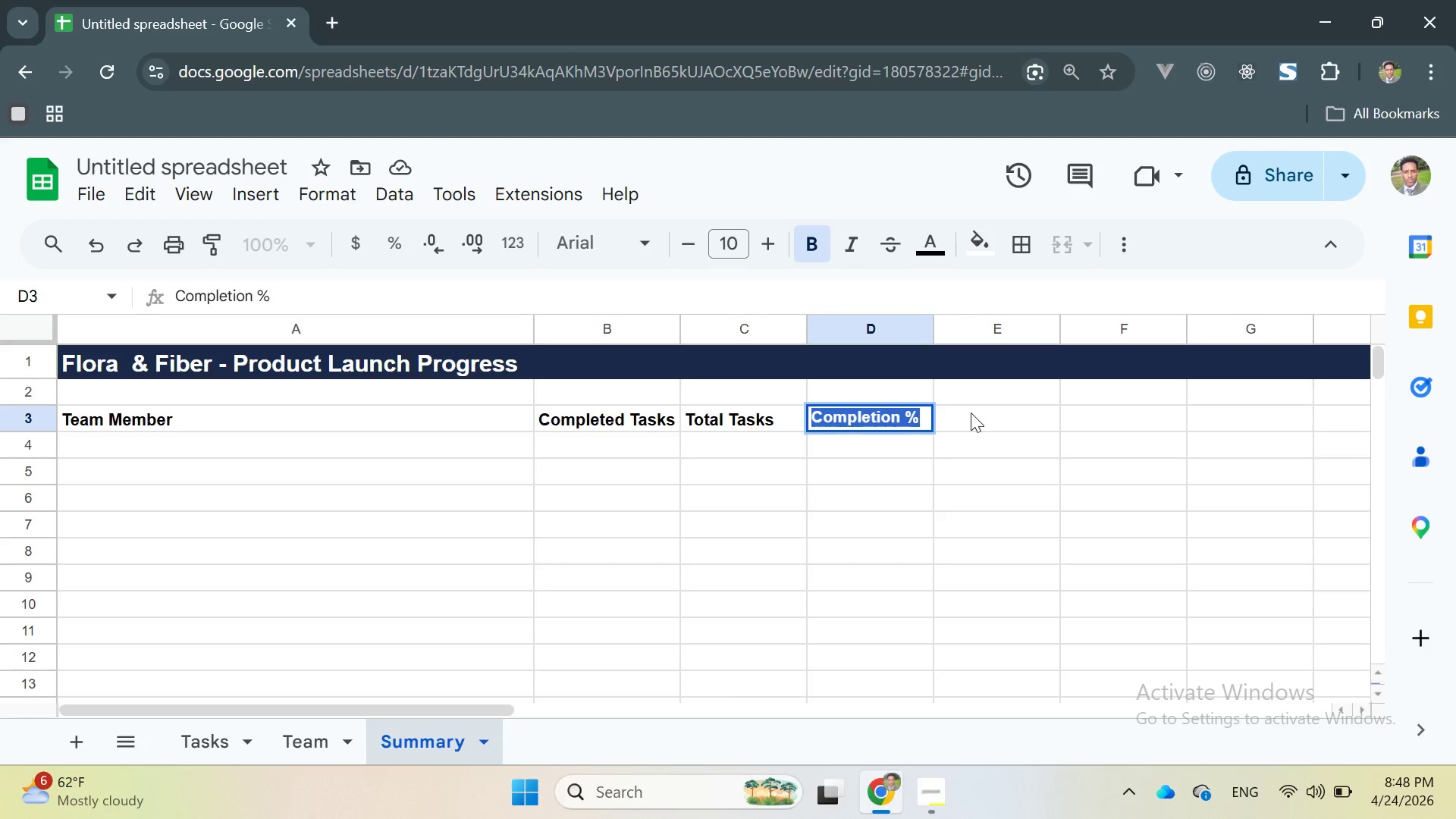 
double_click([971, 413])
 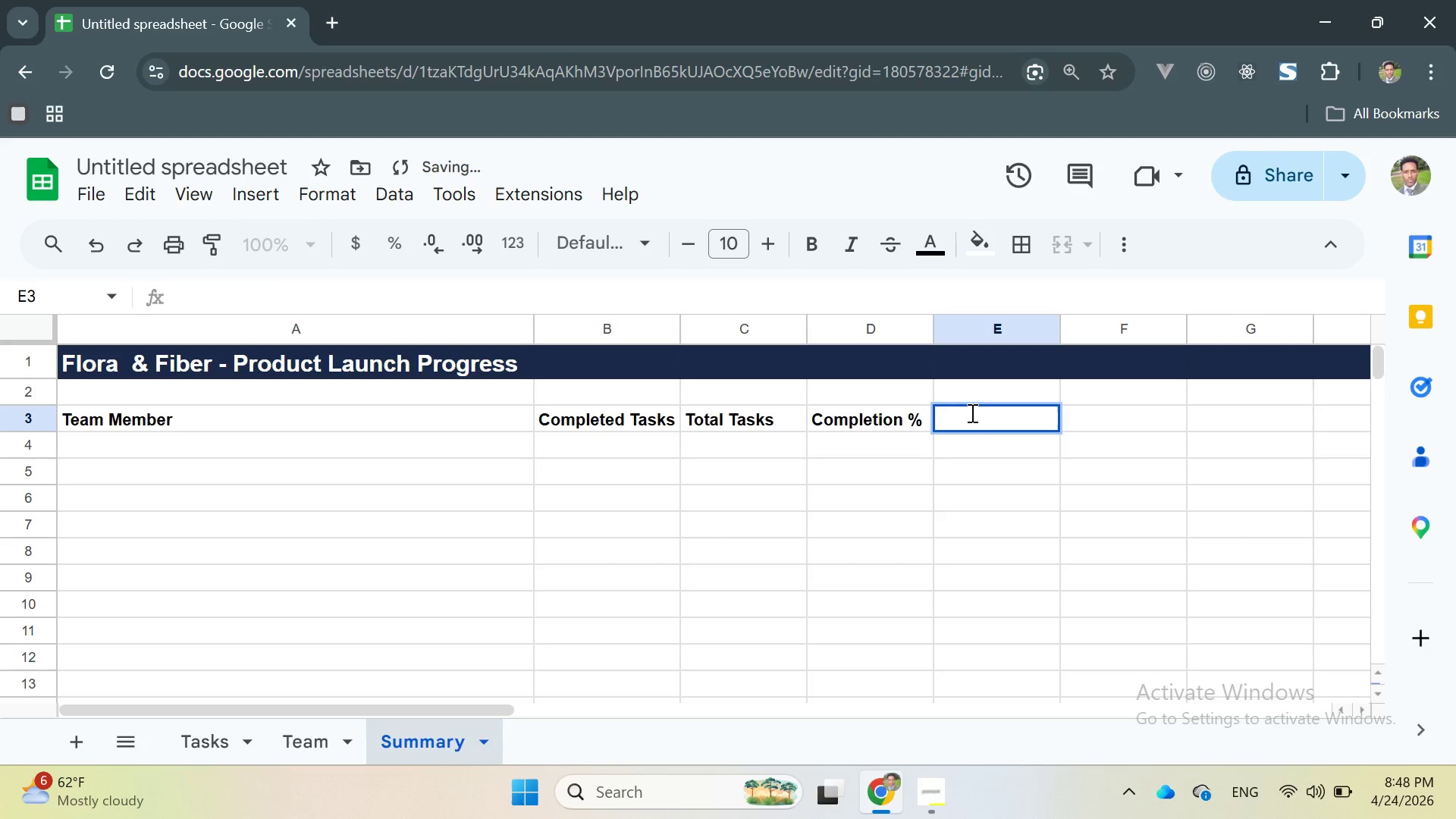 
triple_click([971, 413])
 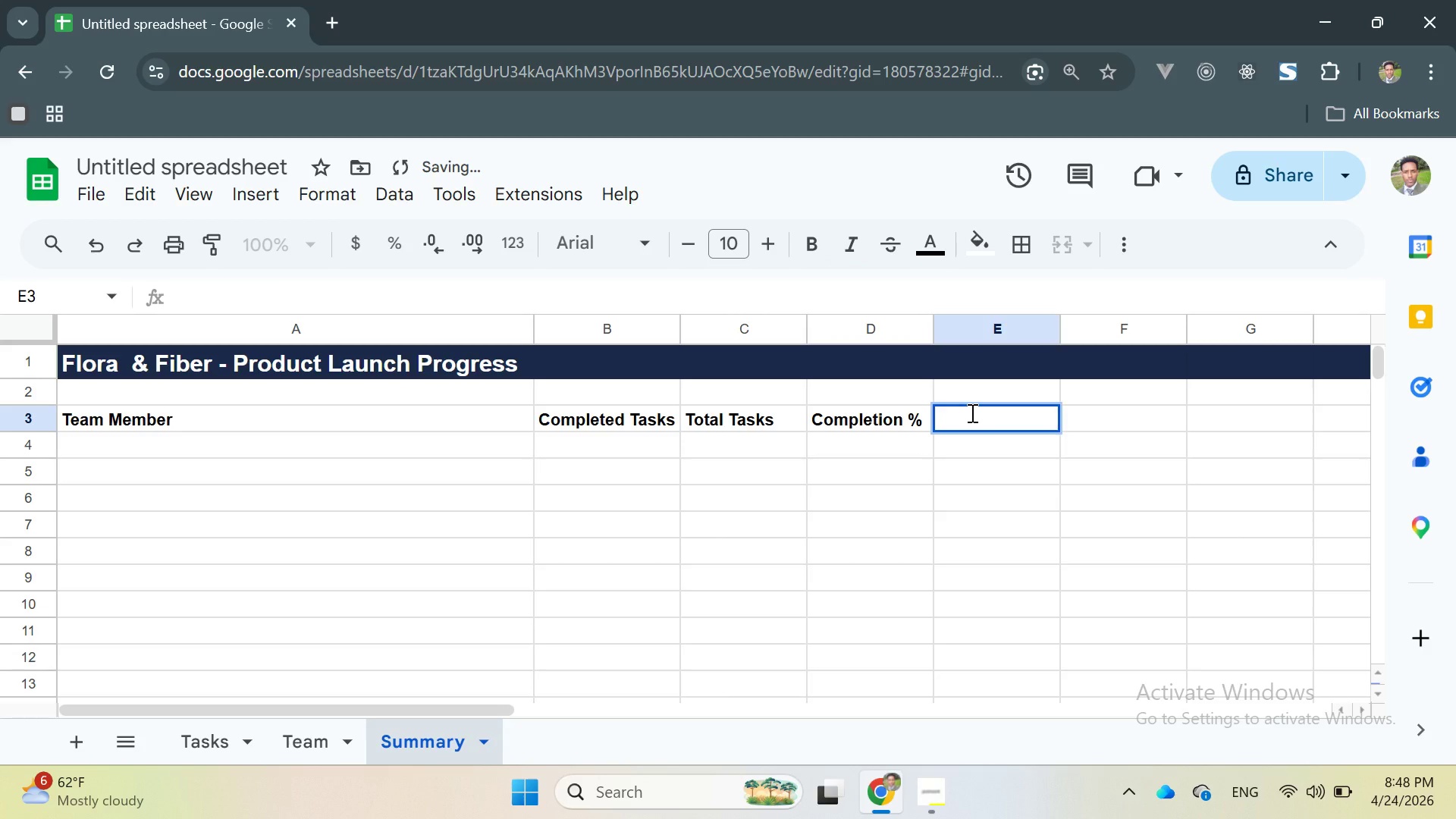 
type(Progress Bar)
 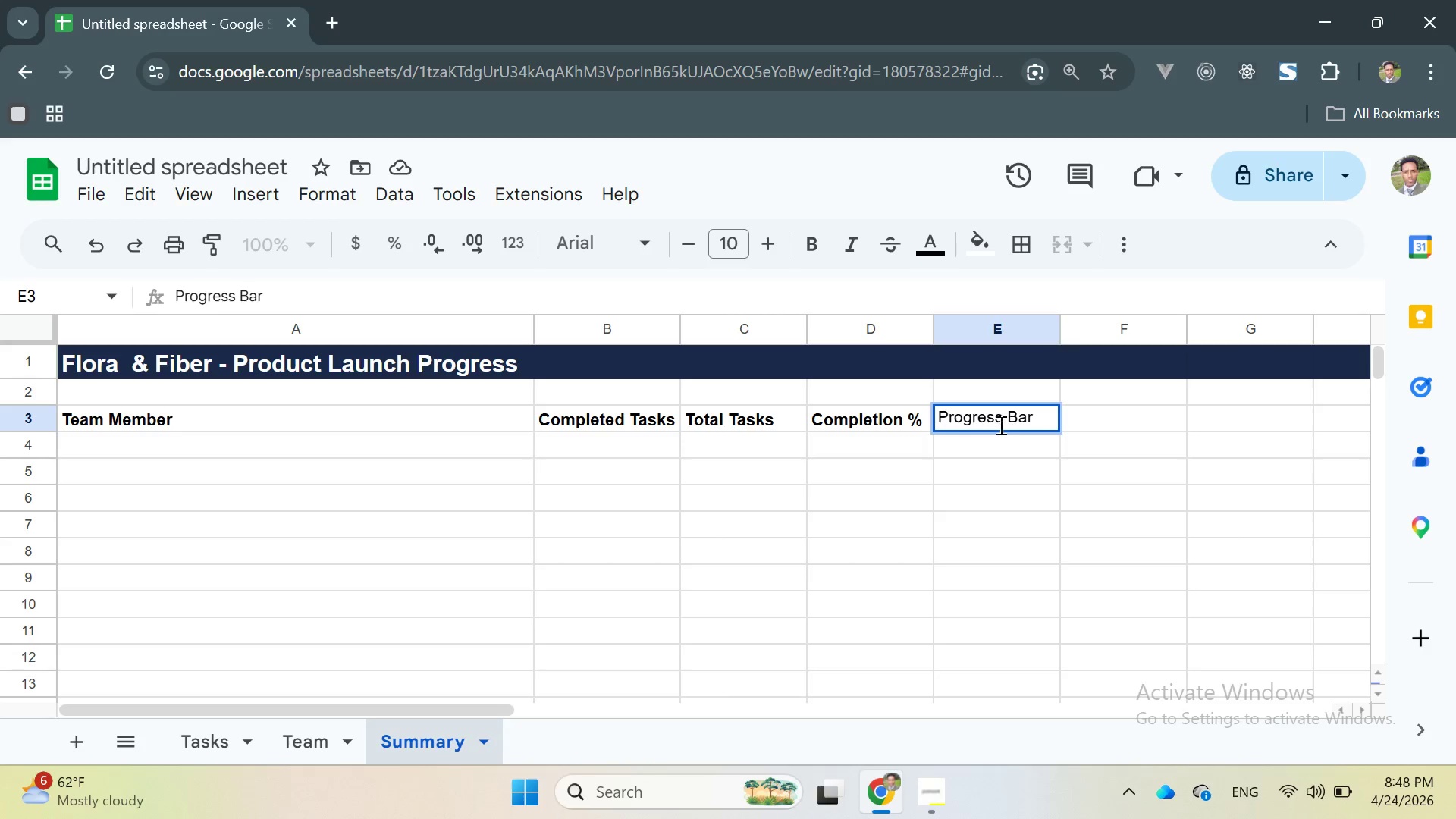 
double_click([990, 419])
 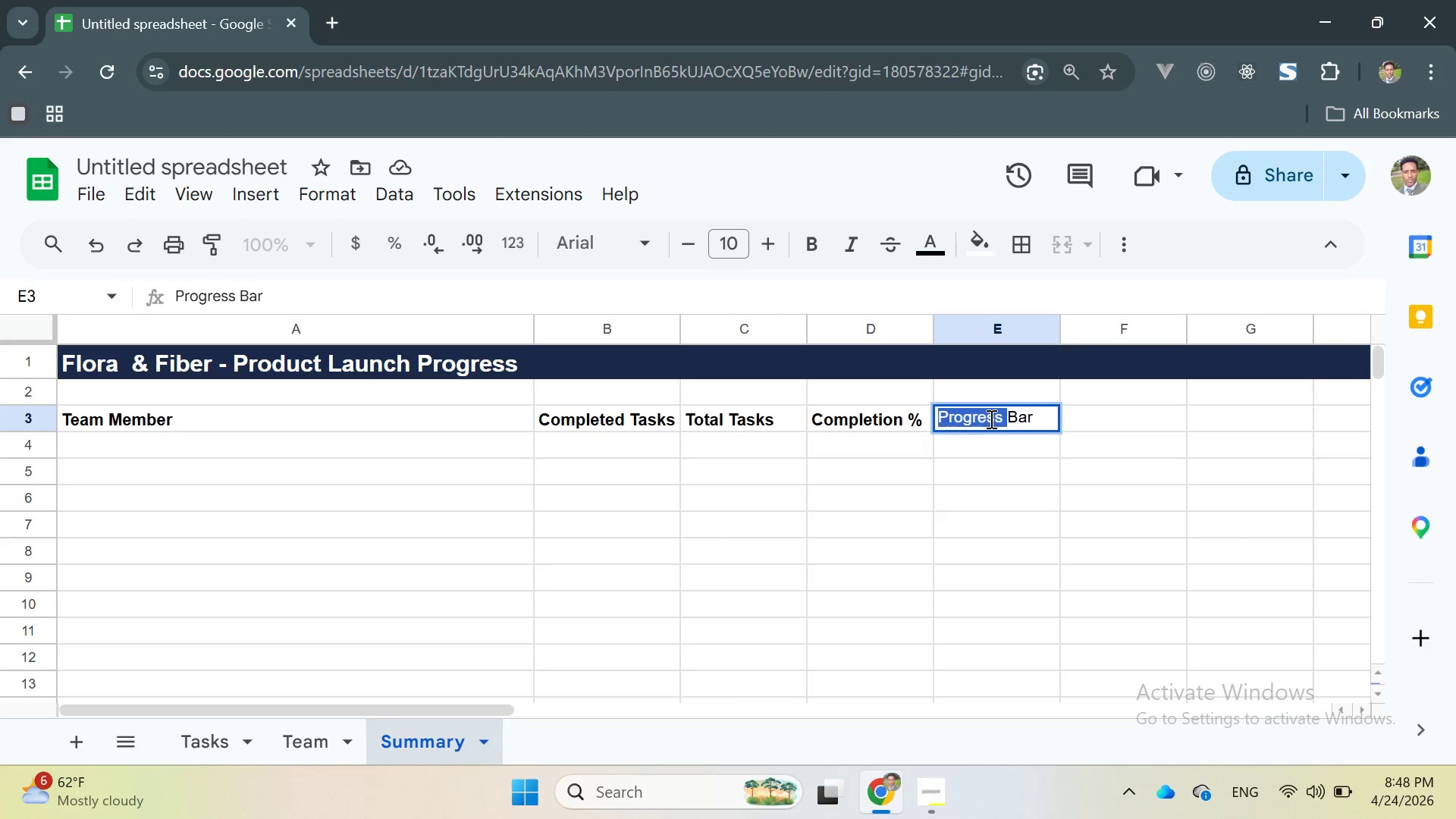 
triple_click([990, 419])
 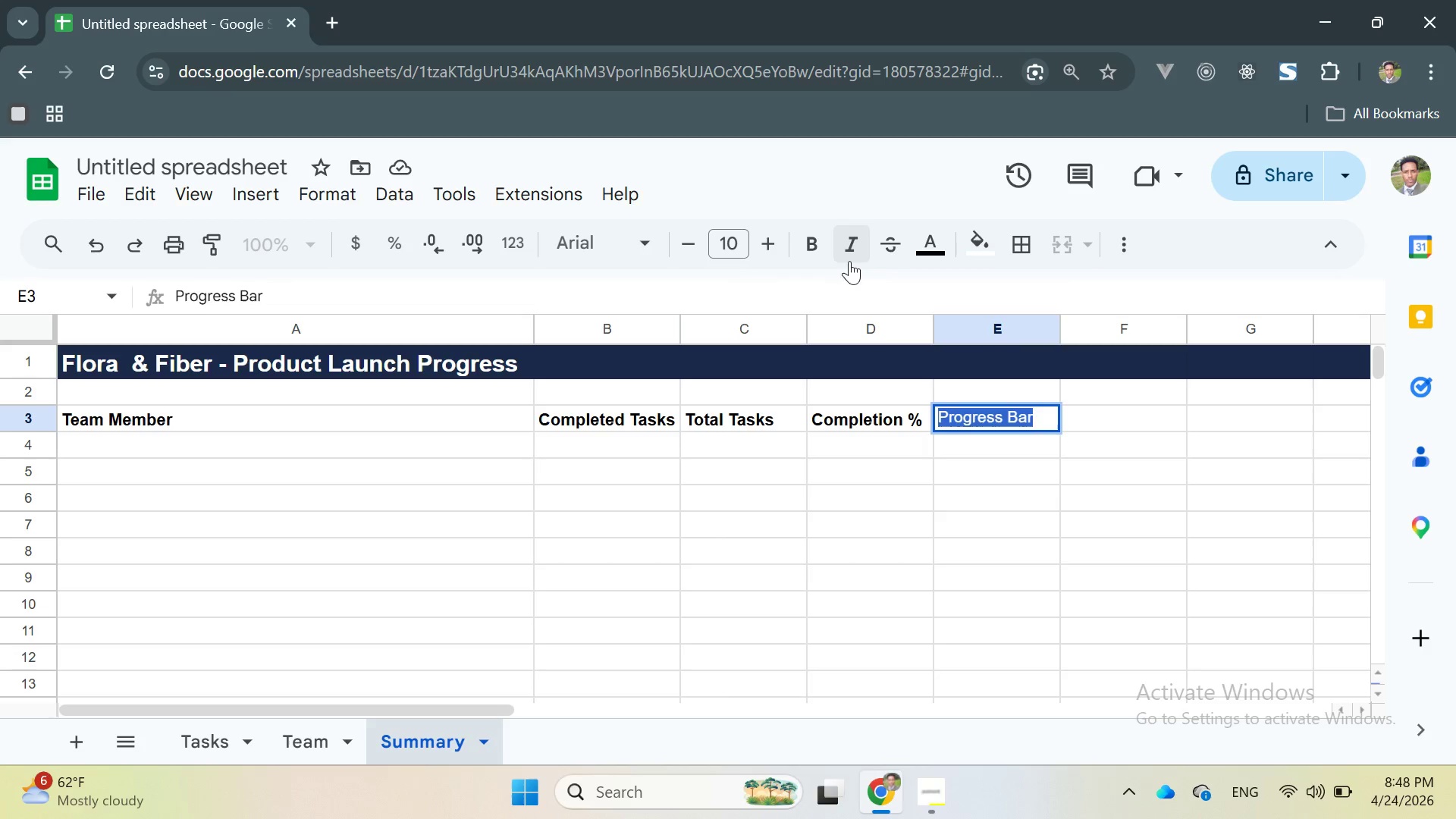 
left_click([814, 240])
 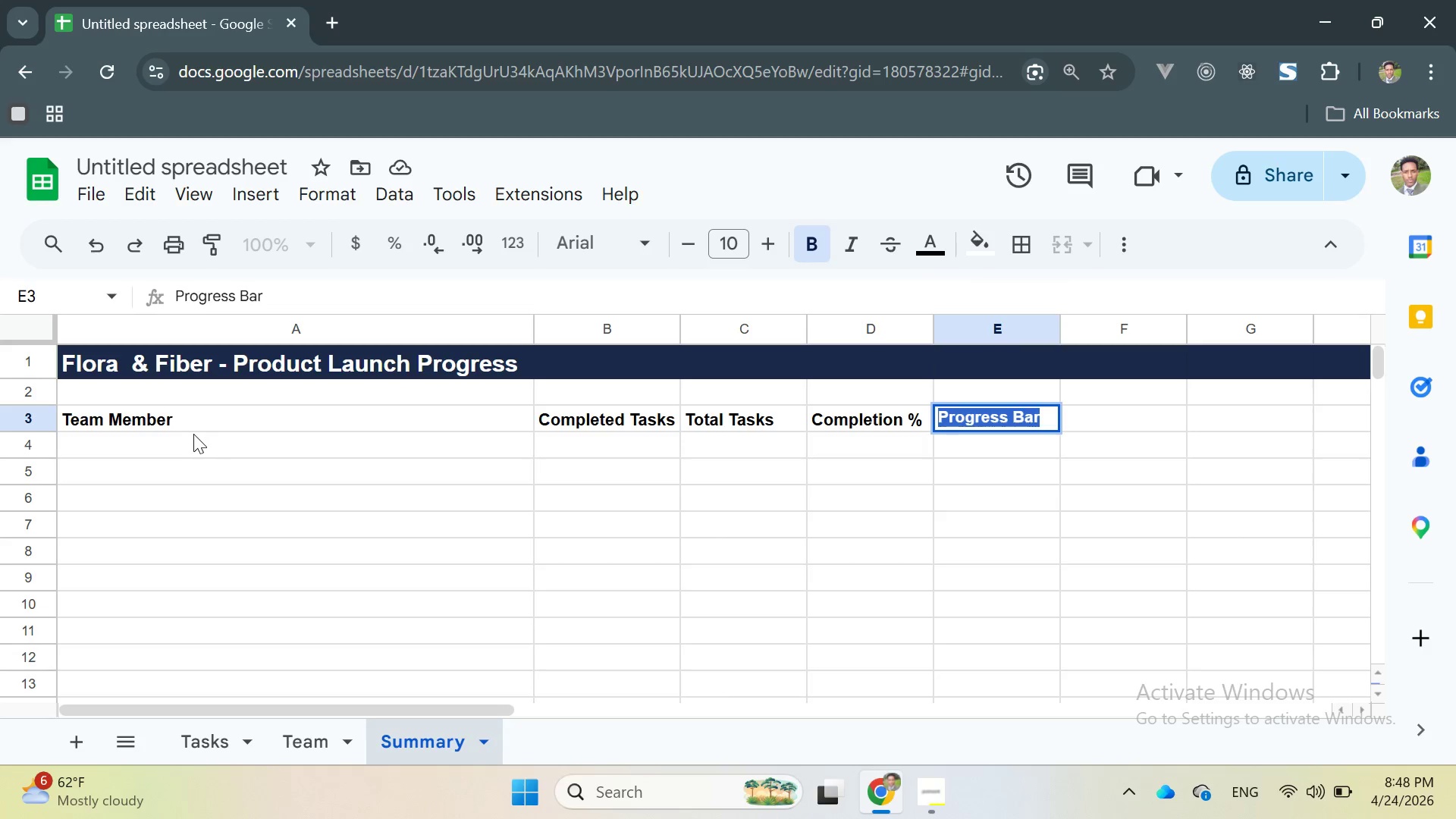 
left_click([187, 441])
 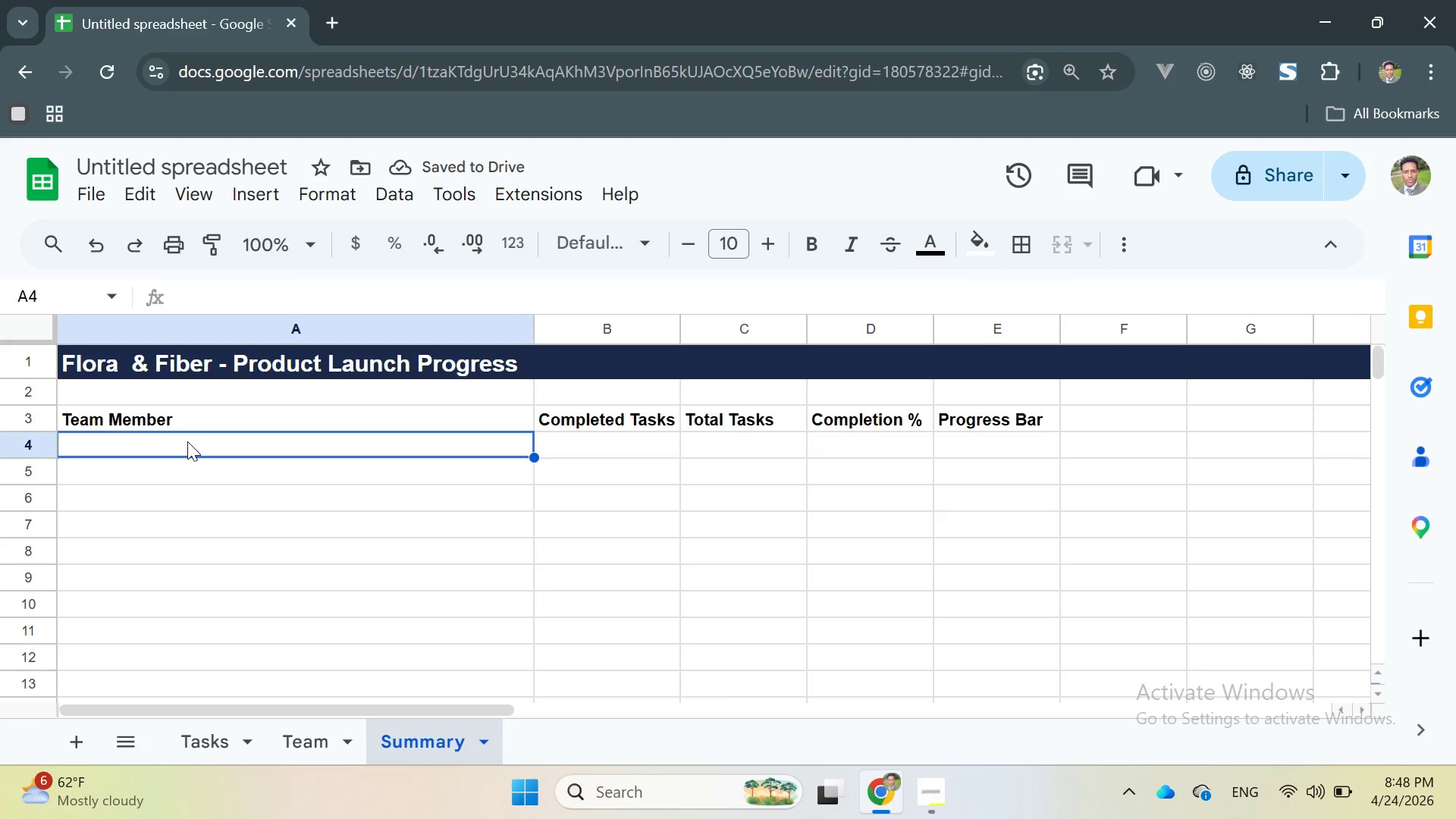 
type(=Team!A2)
 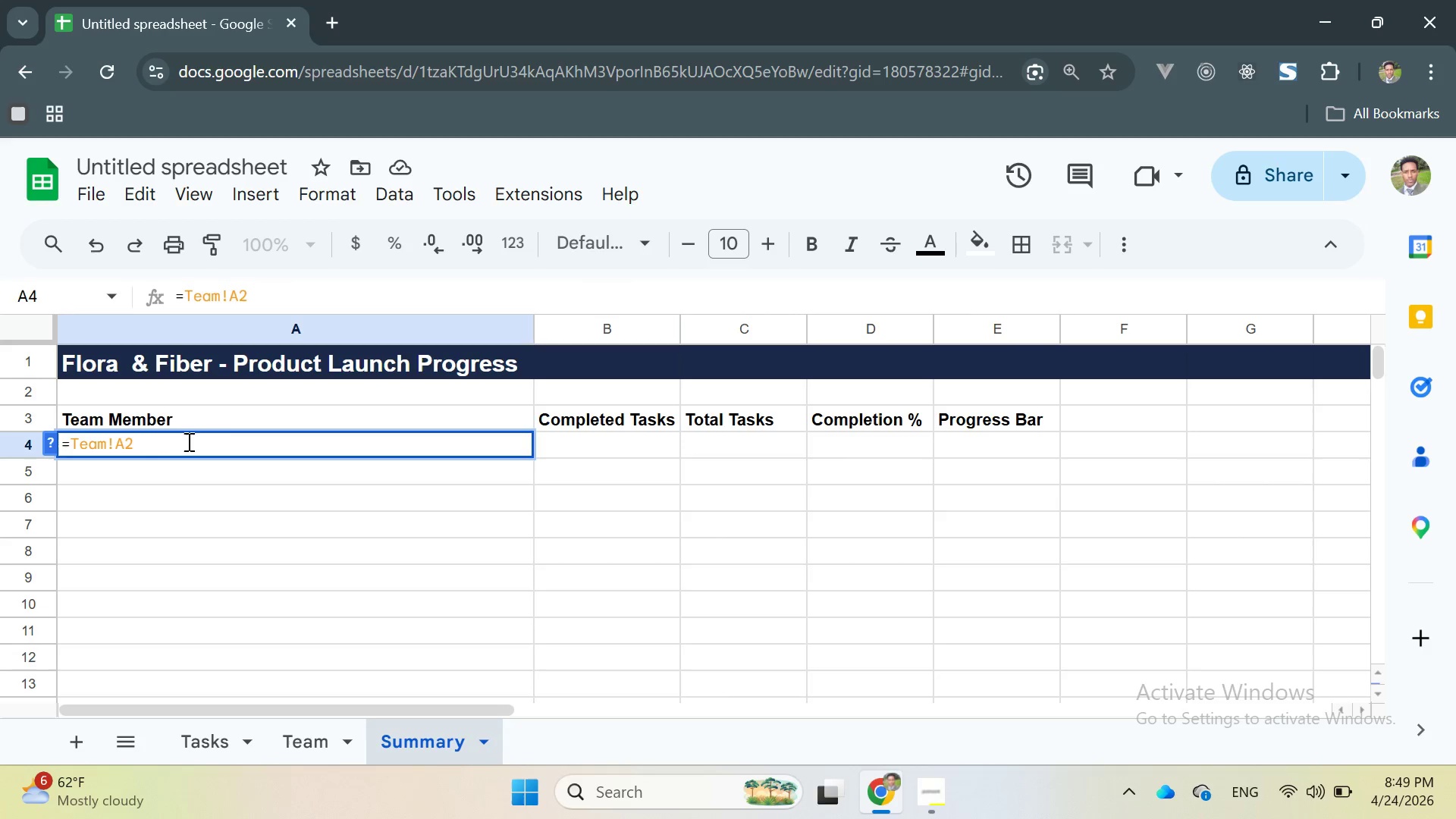 
key(Enter)
 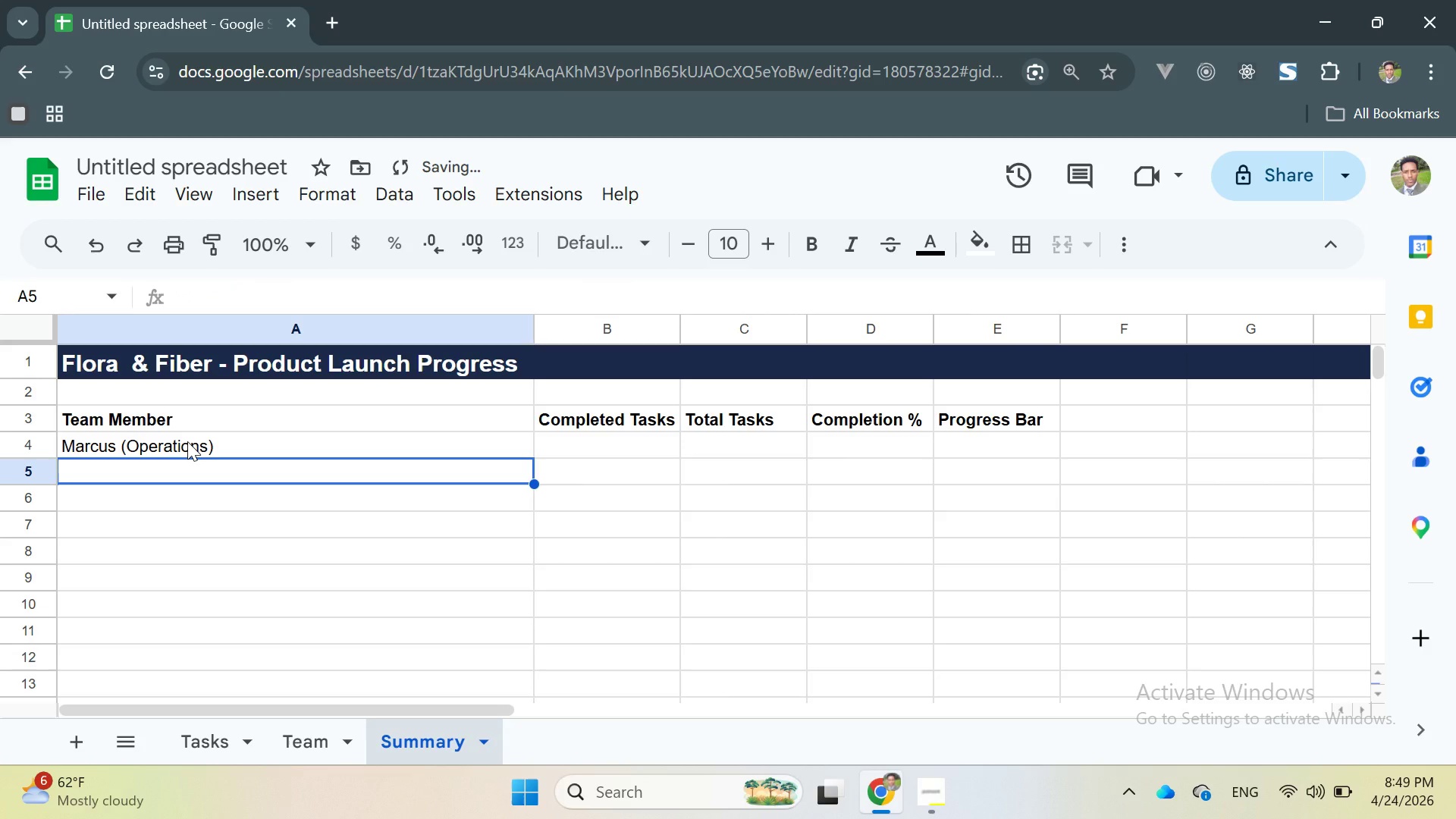 
left_click([187, 441])
 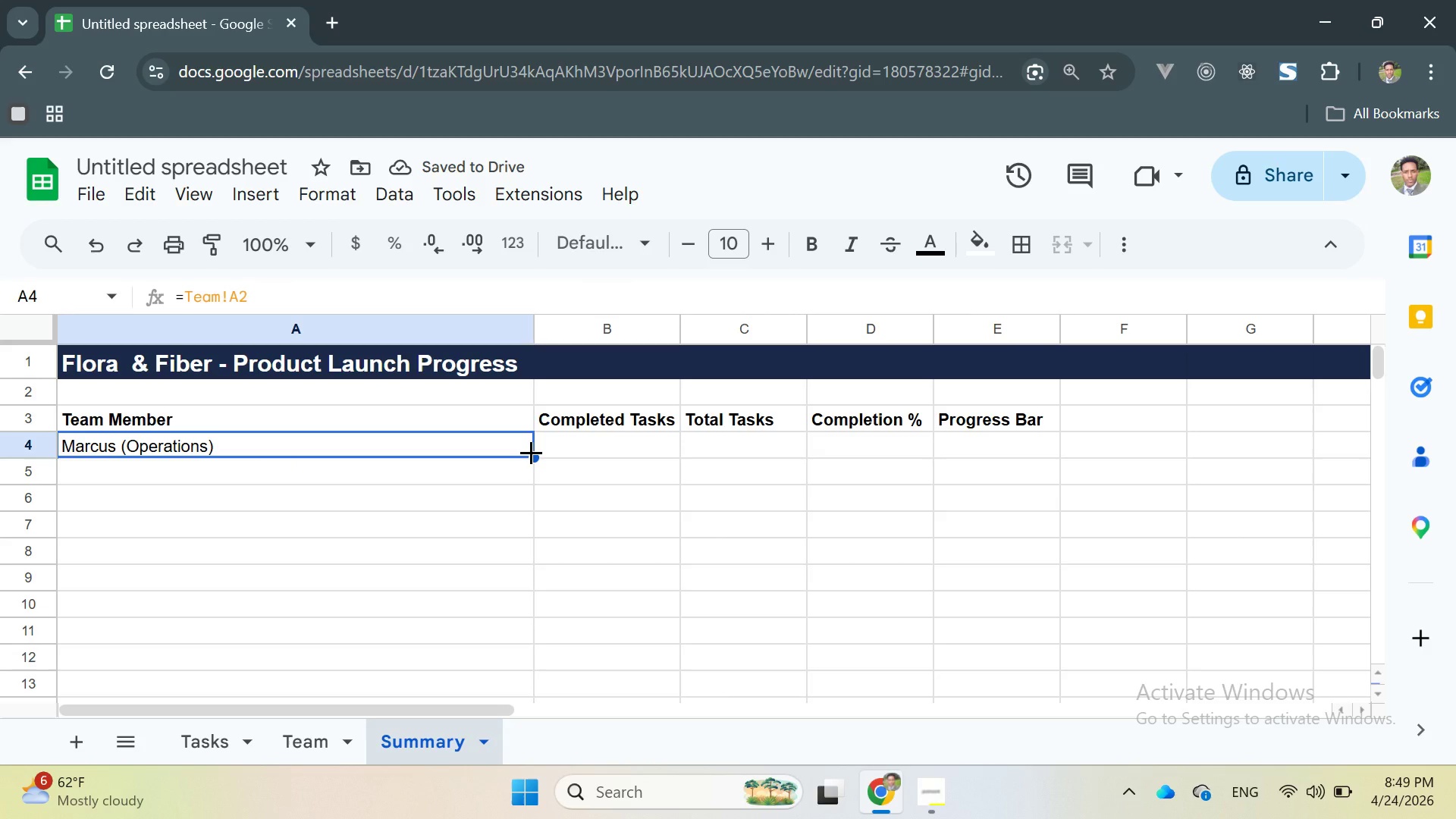 
left_click_drag(start_coordinate=[531, 452], to_coordinate=[513, 537])
 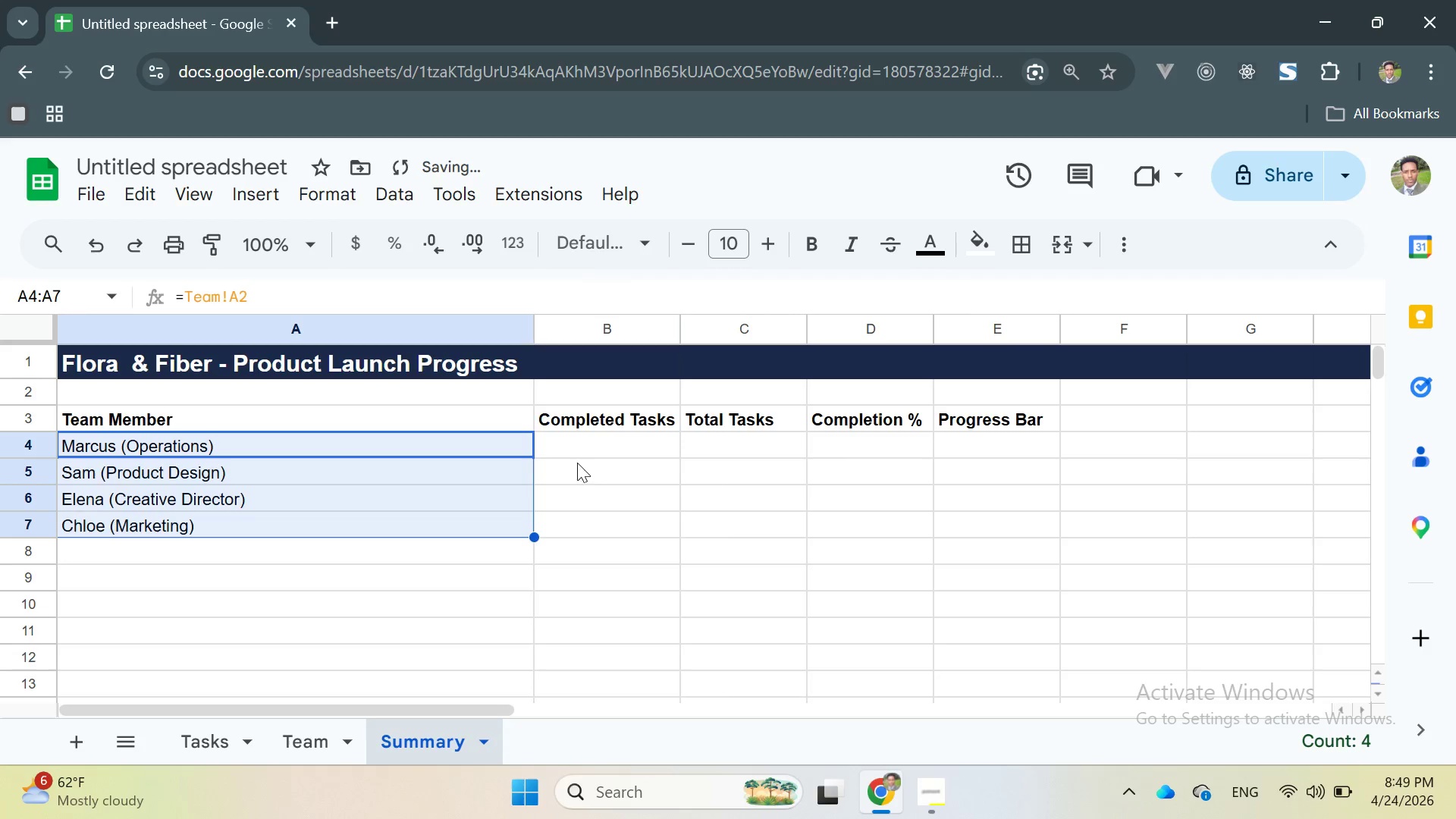 
left_click([572, 449])
 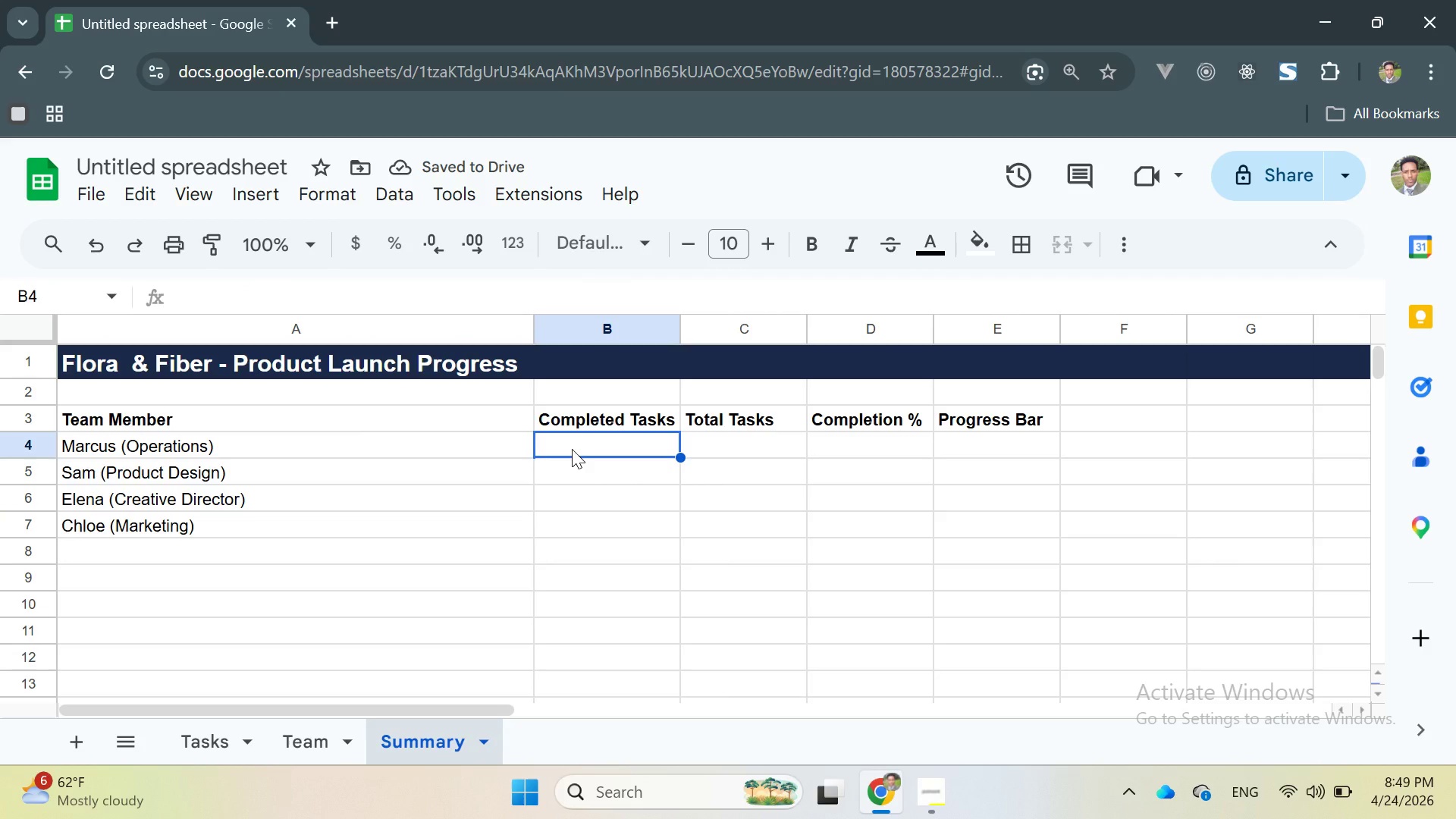 
type(=IFERR)
 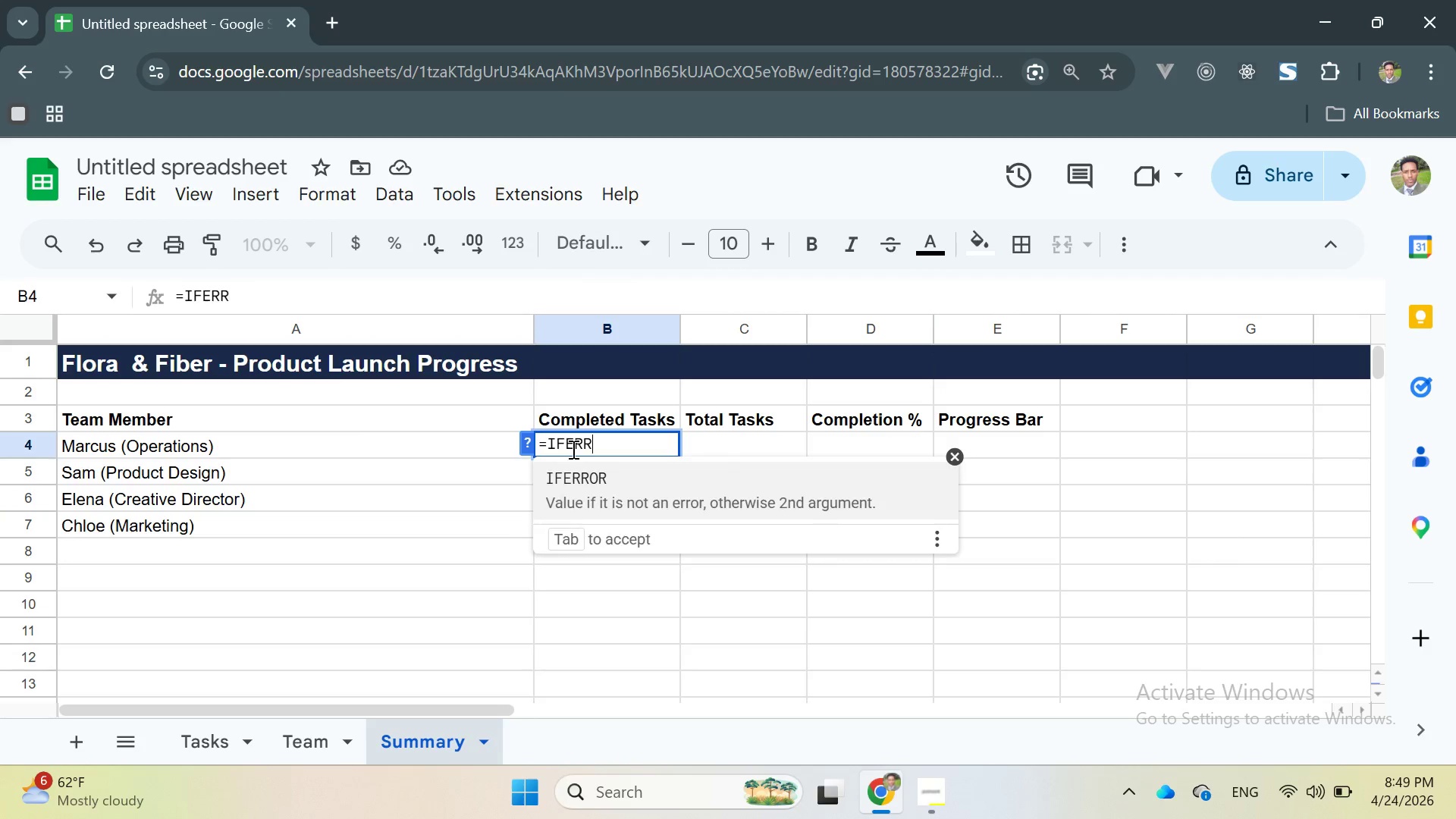 
key(Enter)
 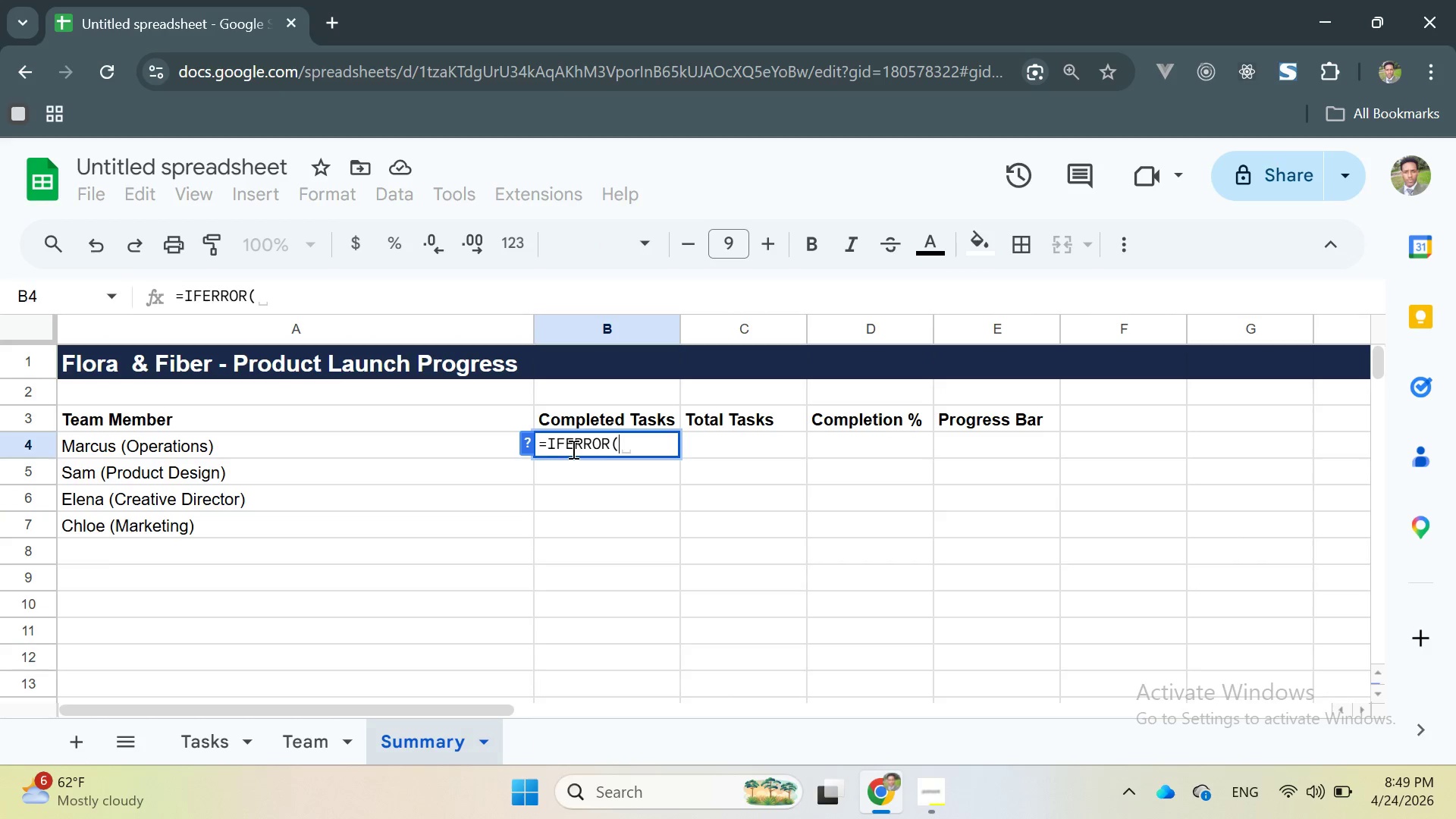 
type(COUNTIFS)
 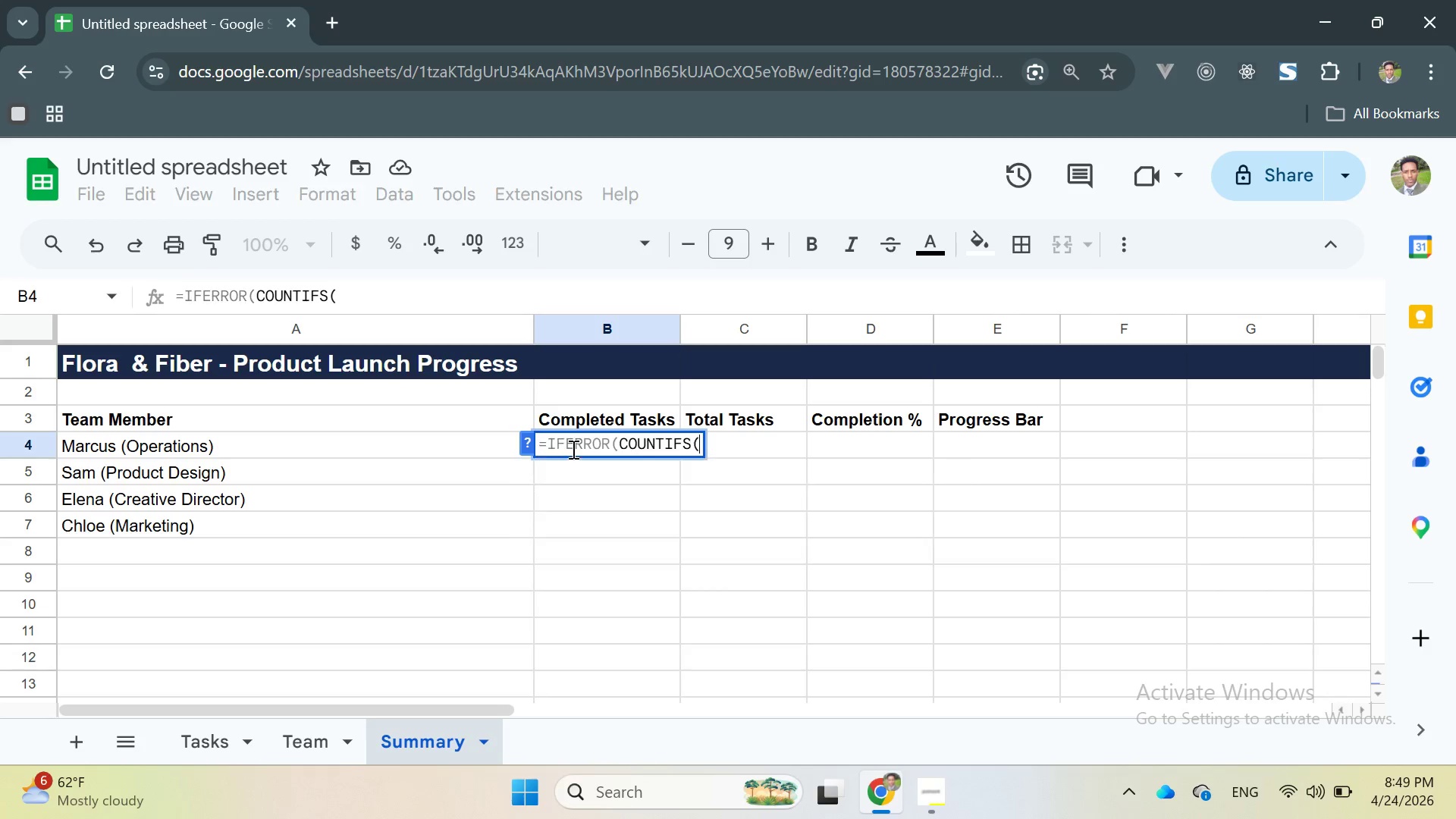 
key(Enter)
 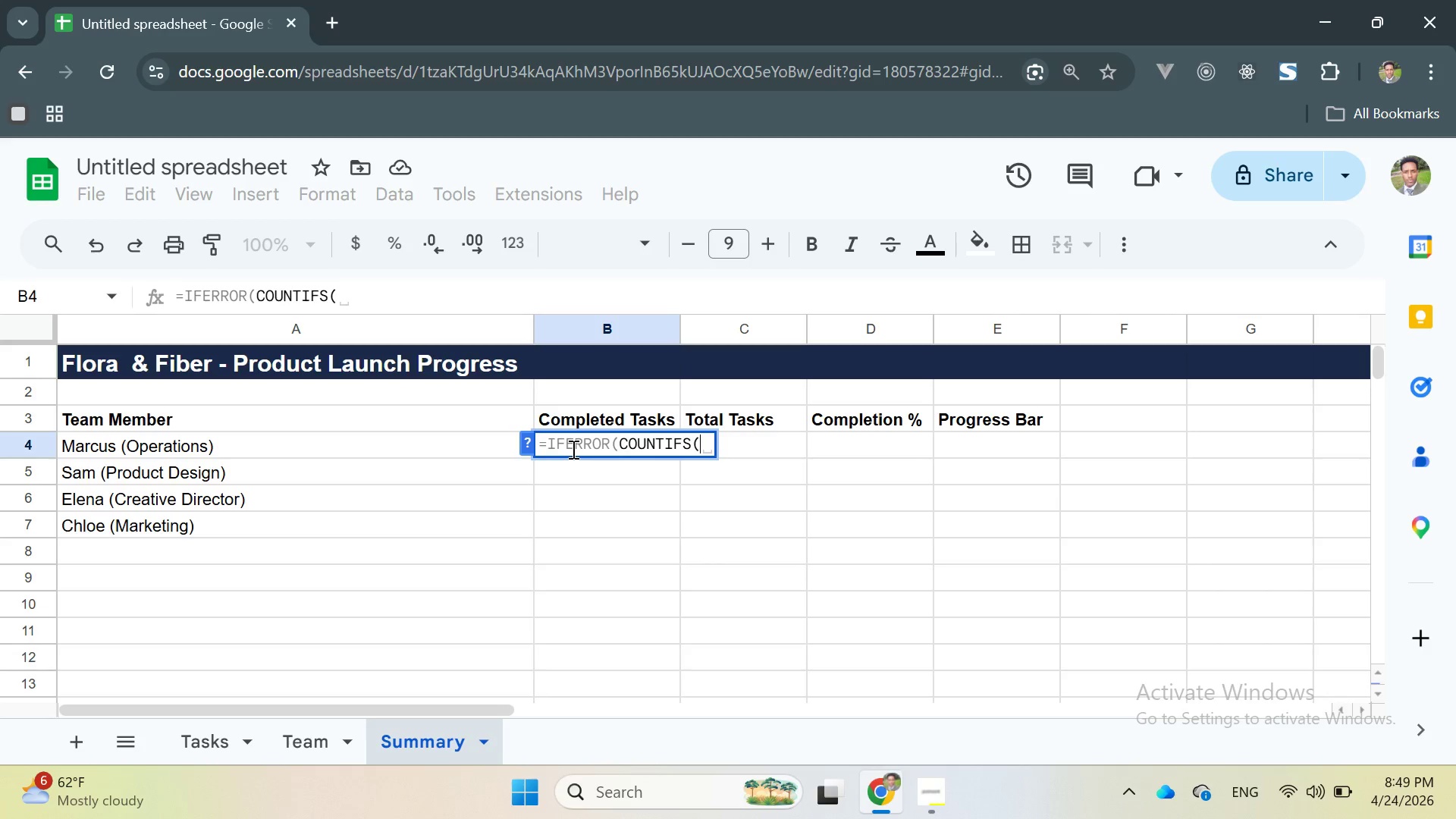 
type(Tasks!C:C, A4)
 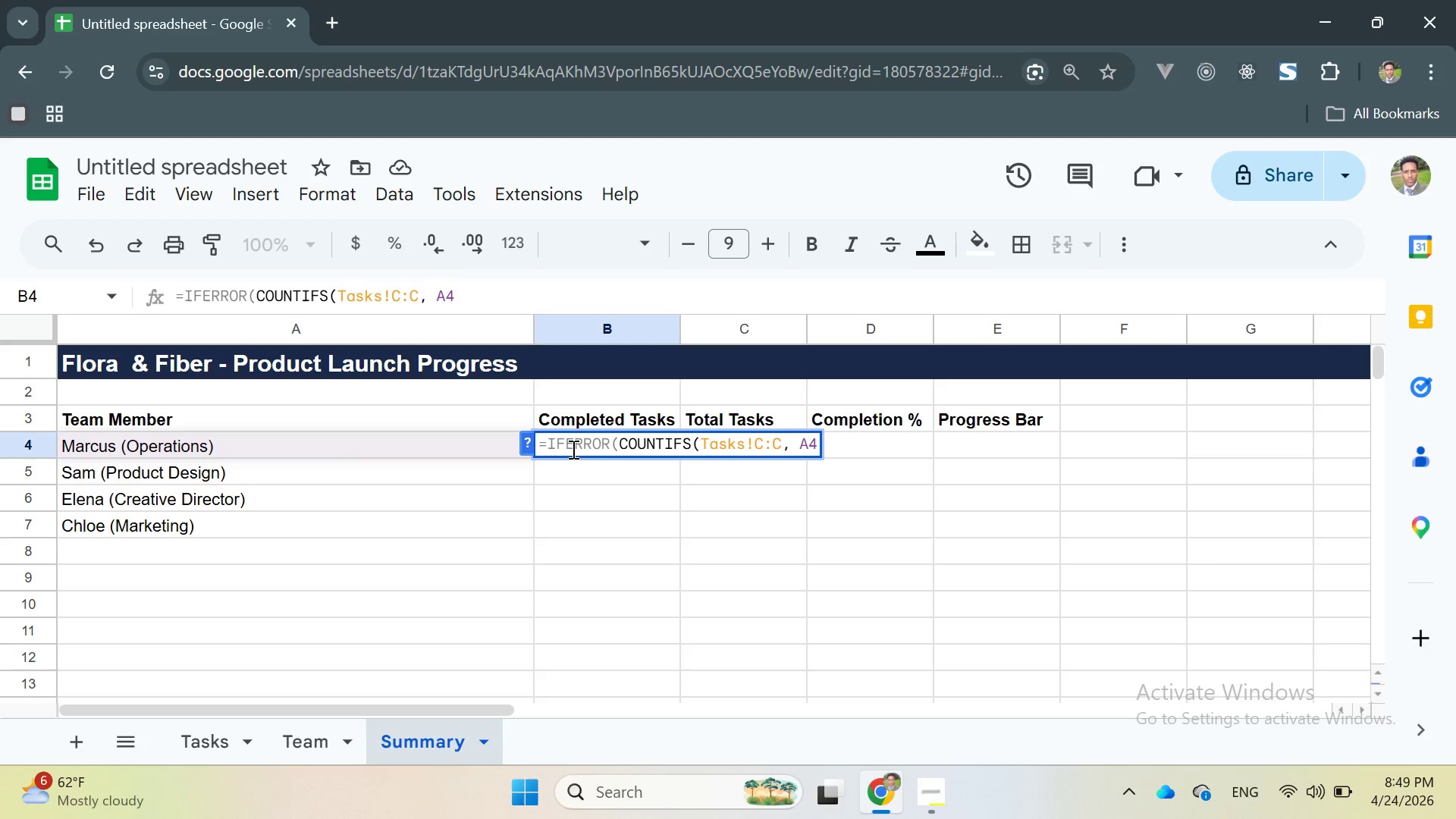 
type(, TA)
key(Backspace)
type(aks)
key(Backspace)
key(Backspace)
type(sks!E:E, t)
key(Backspace)
type(TRUE), 0))
 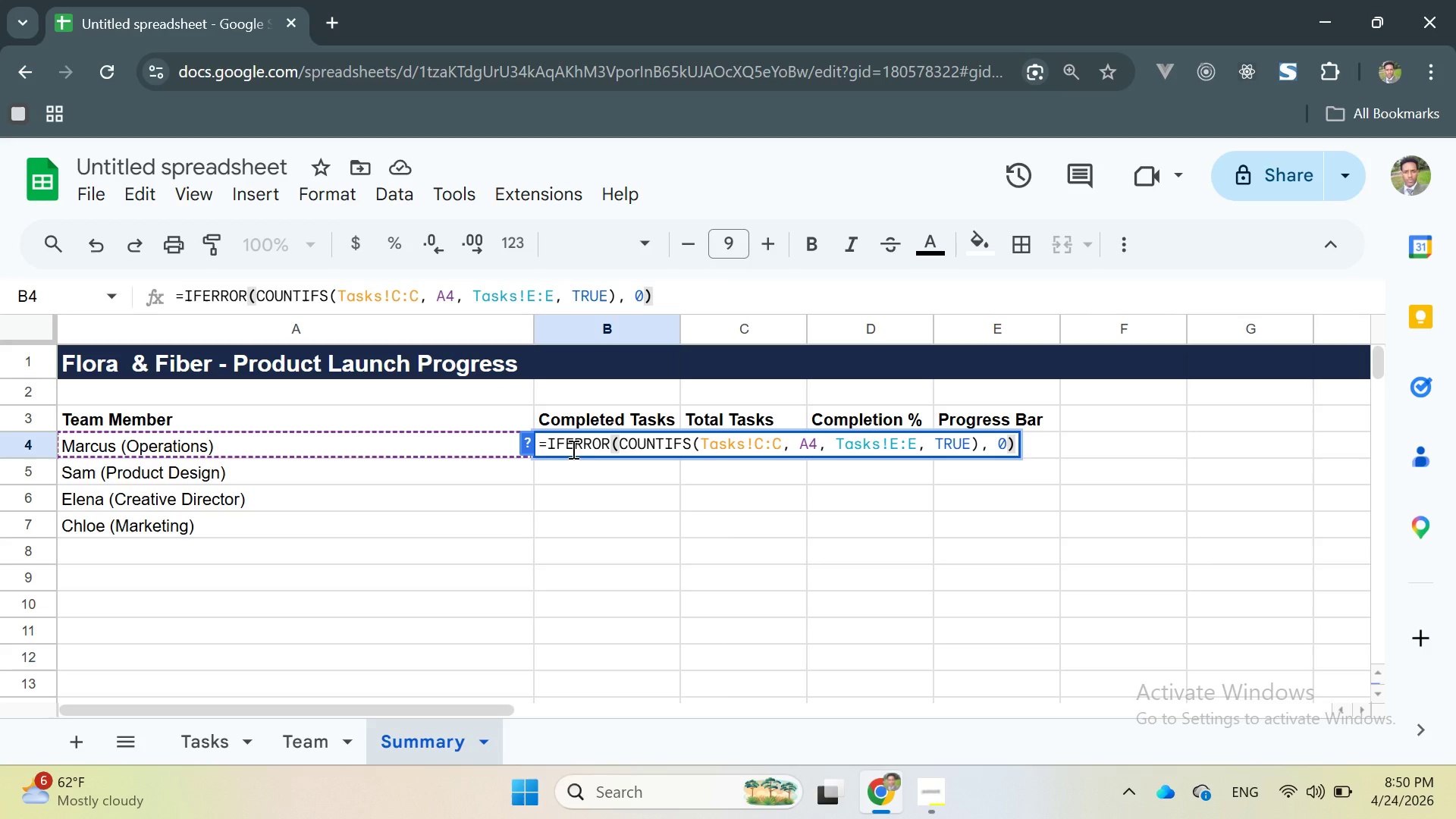 
key(Enter)
 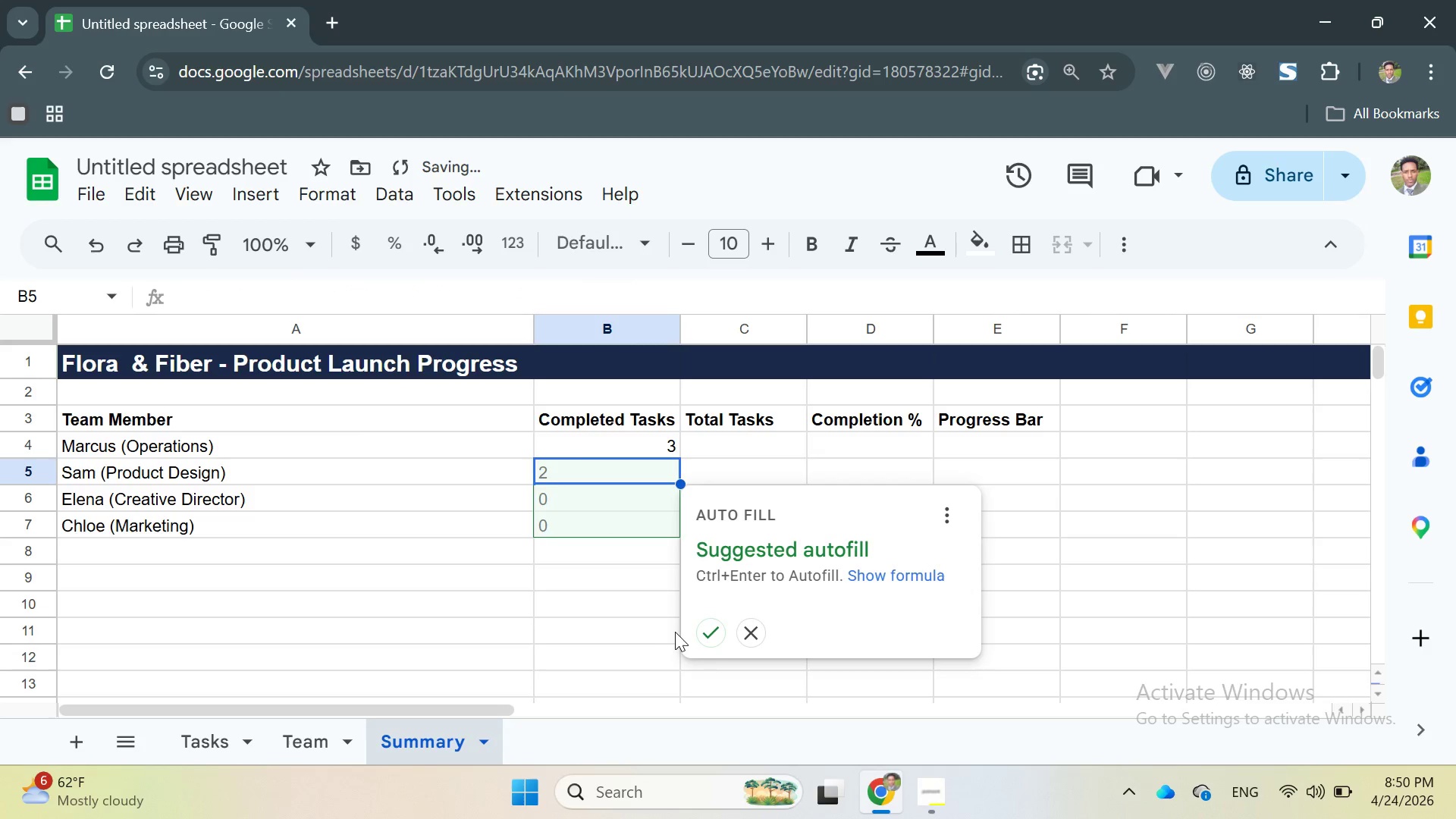 
left_click([703, 632])
 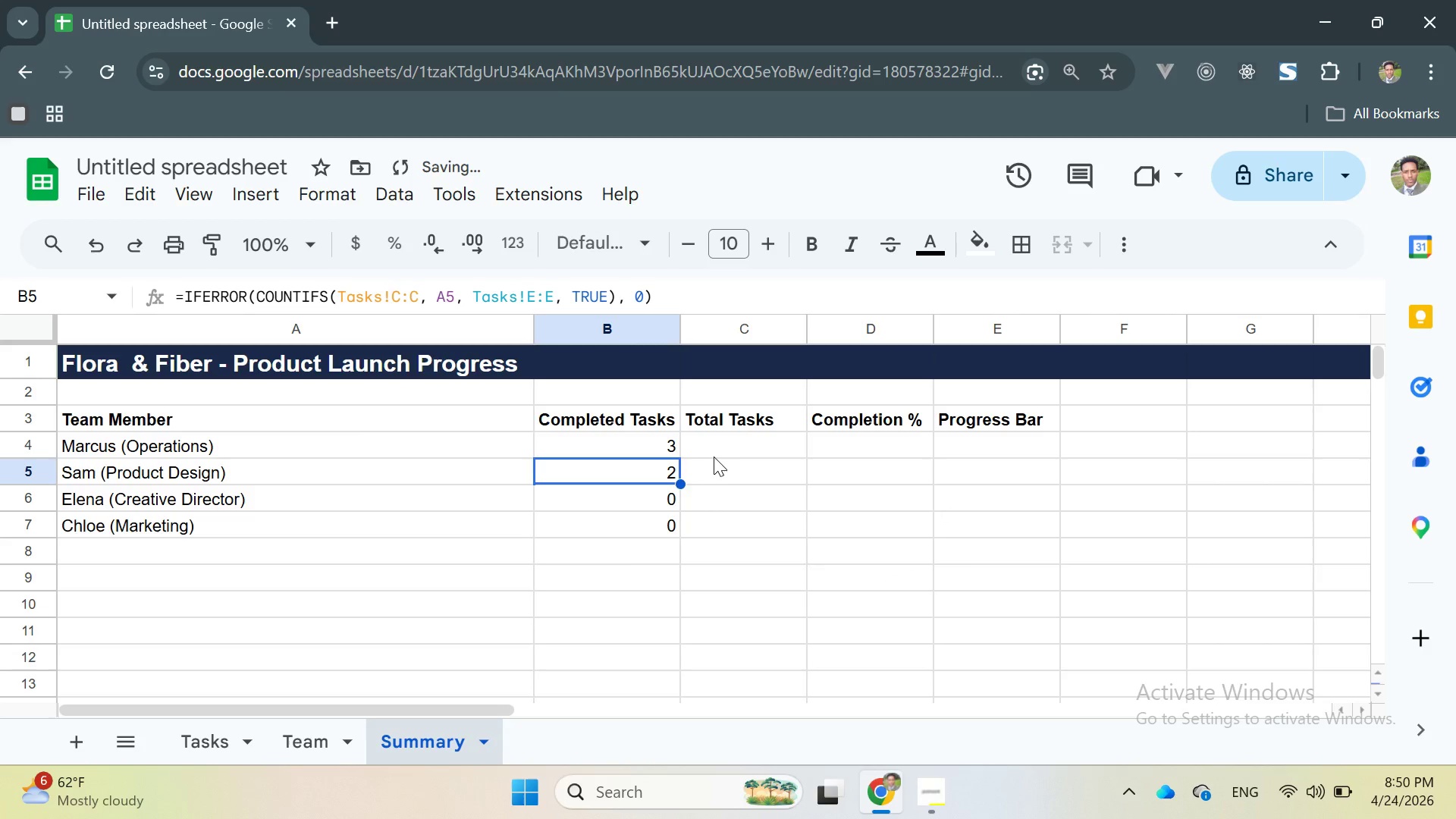 
left_click([710, 445])
 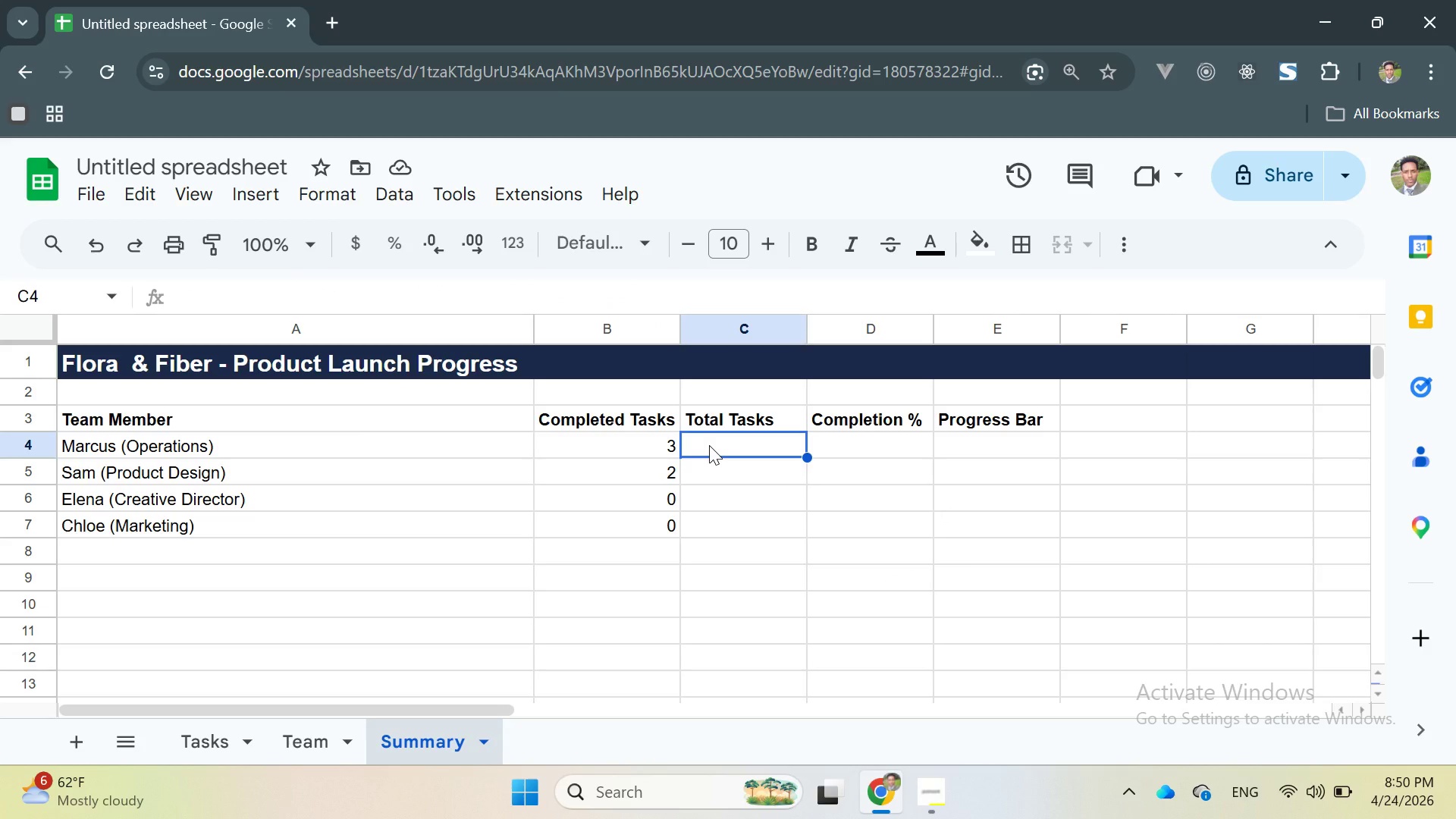 
wait(5.61)
 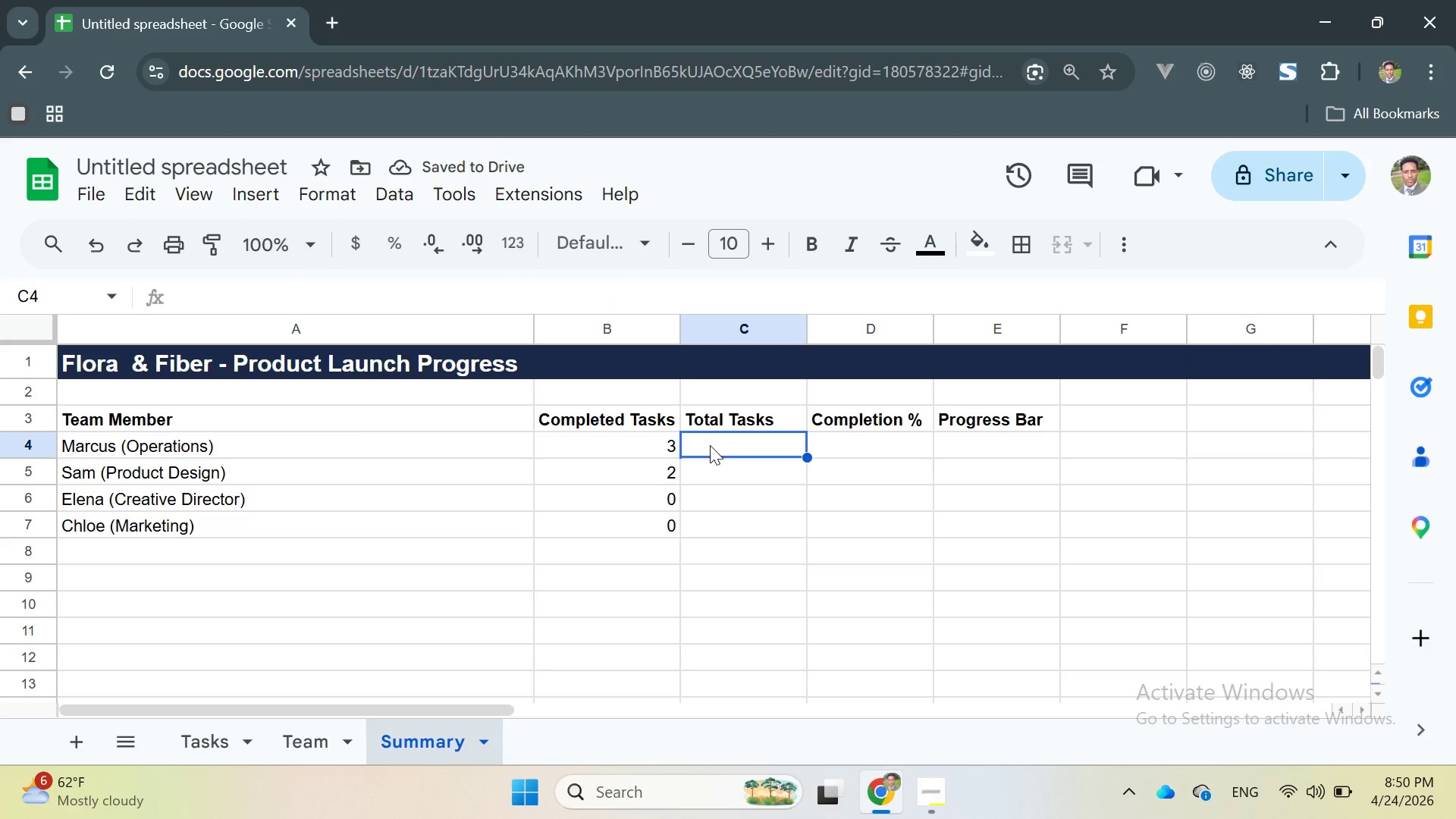 
type(=IFERR)
 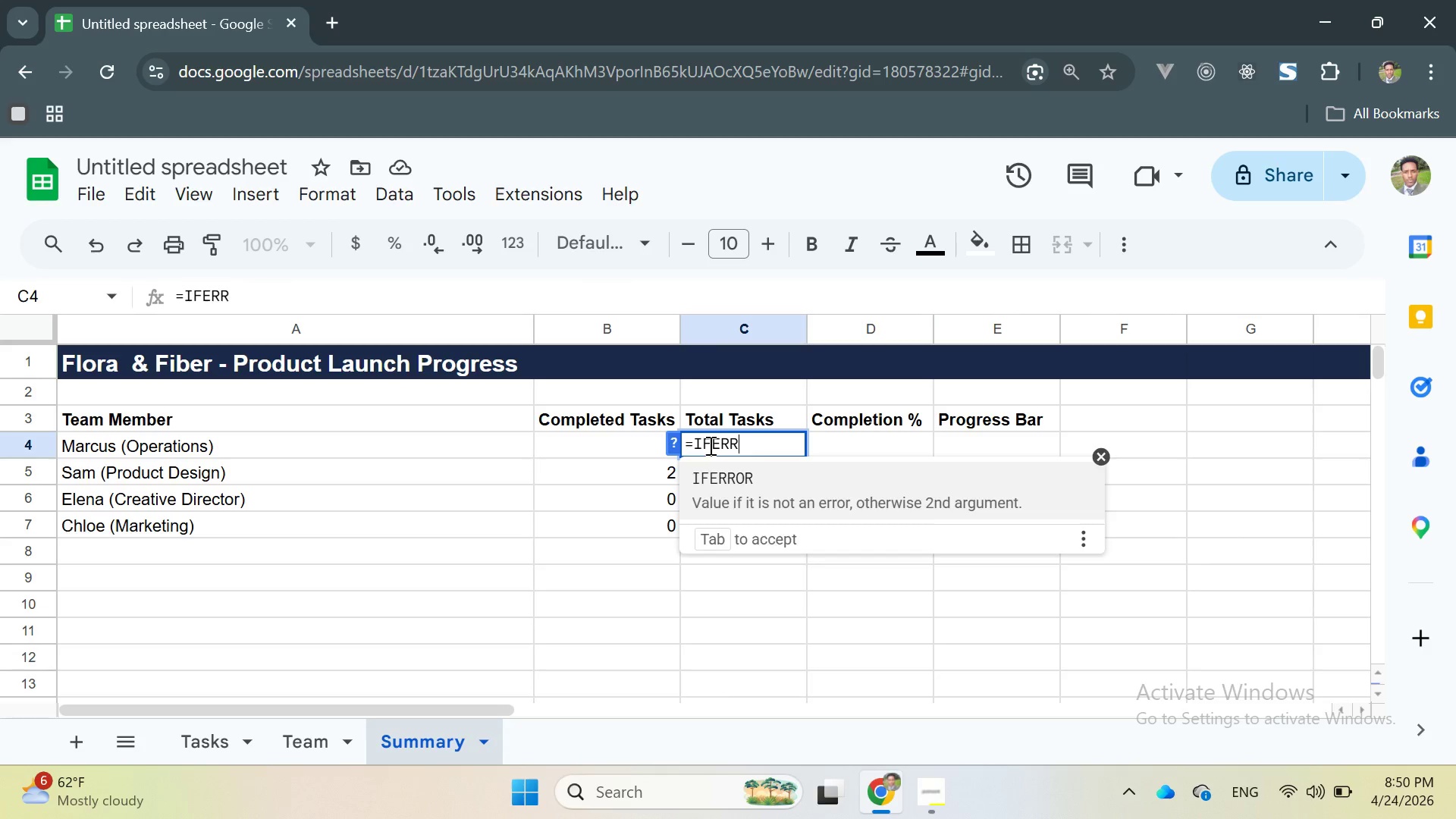 
key(Enter)
 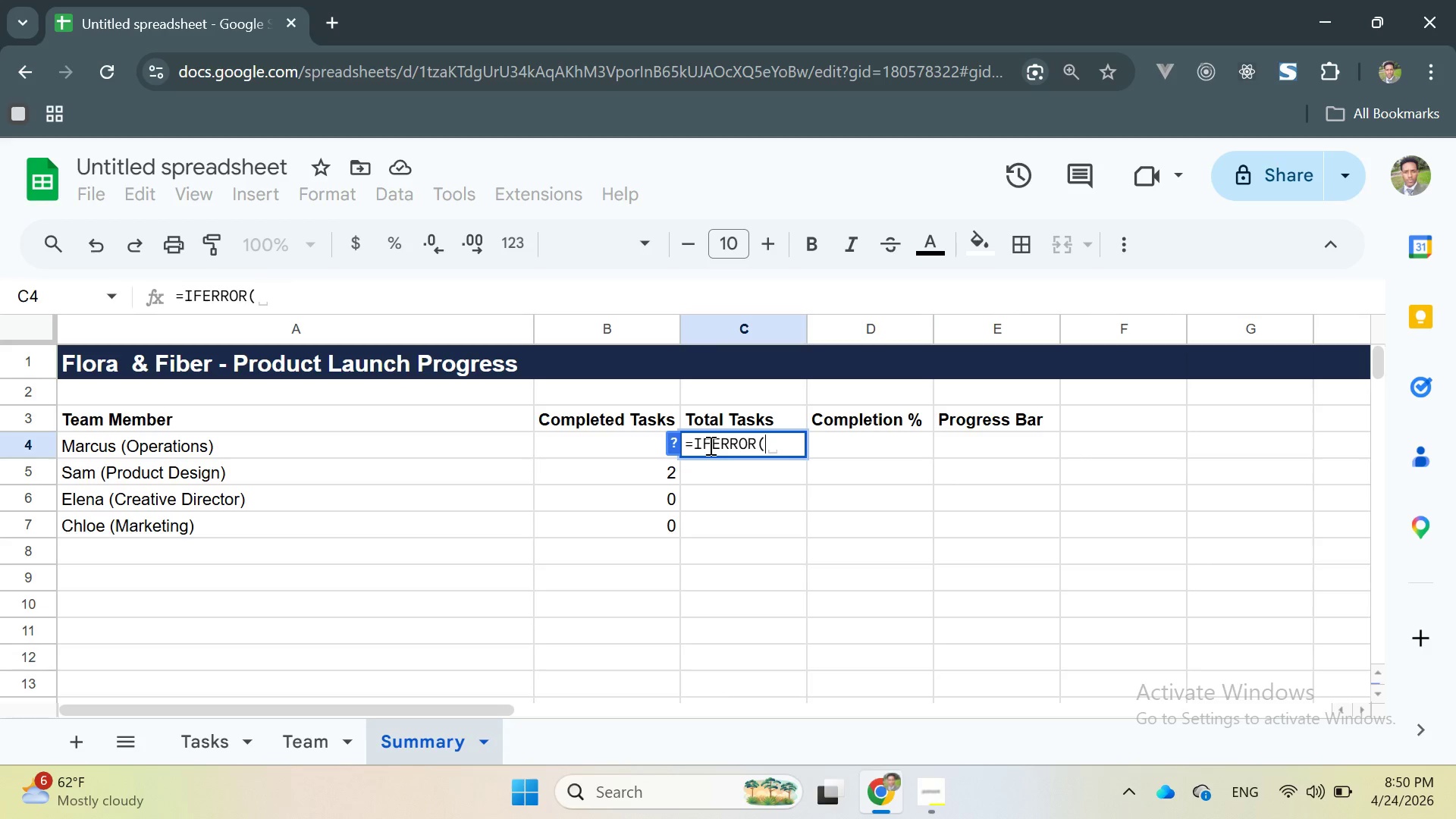 
type(COUNTIFS)
 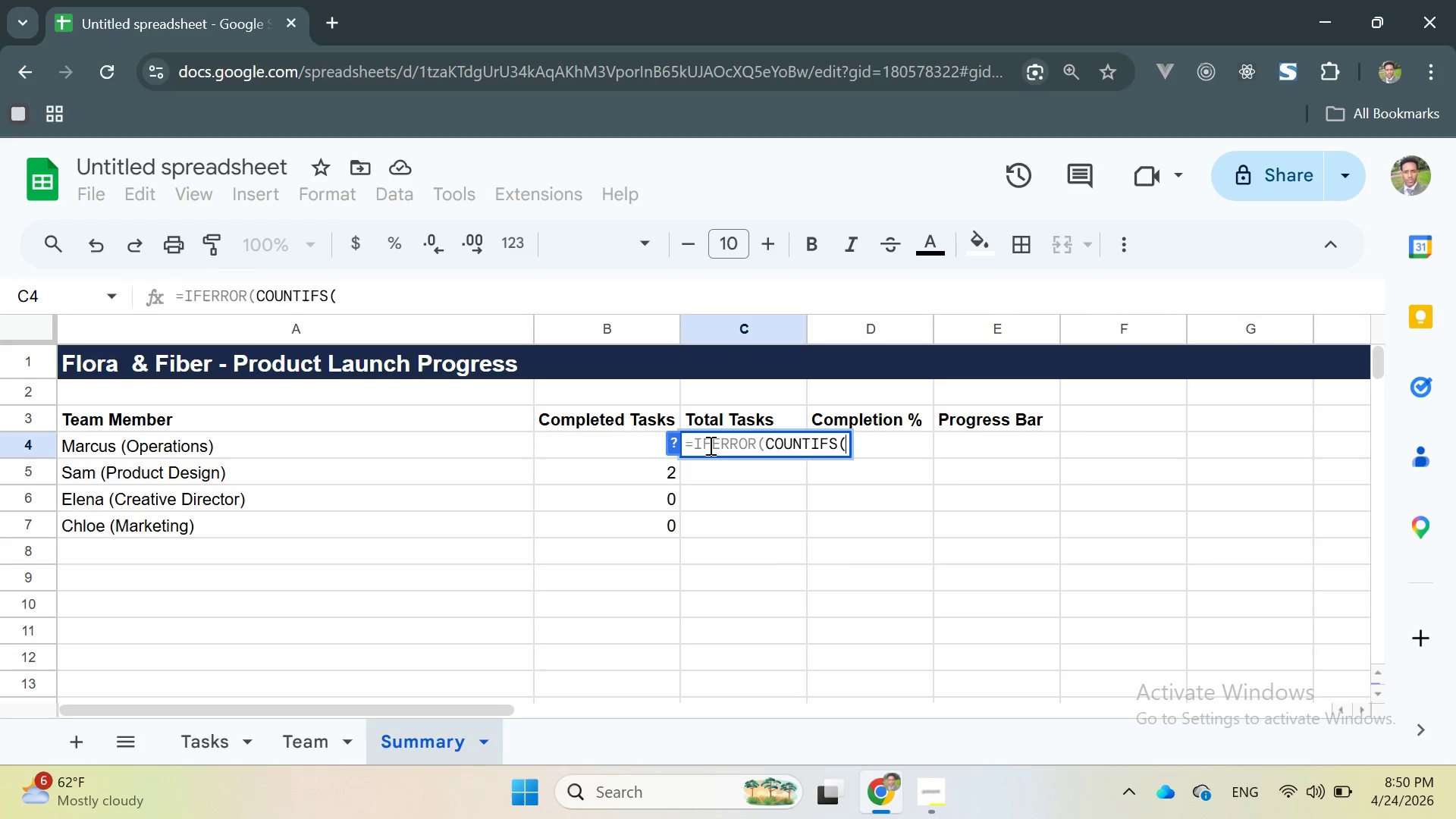 
key(Enter)
 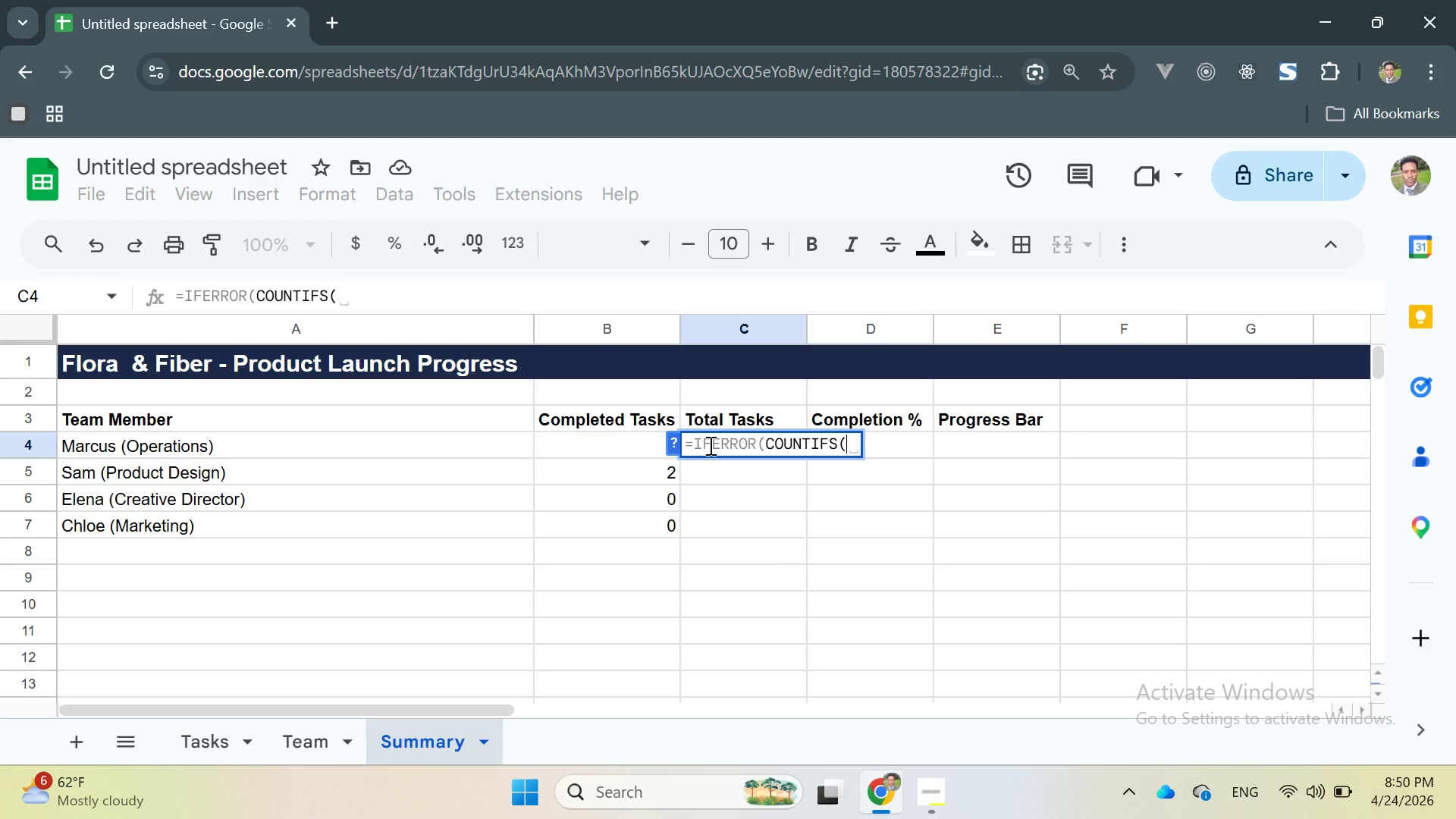 
type(Tasks!C:C, A4), 0))
 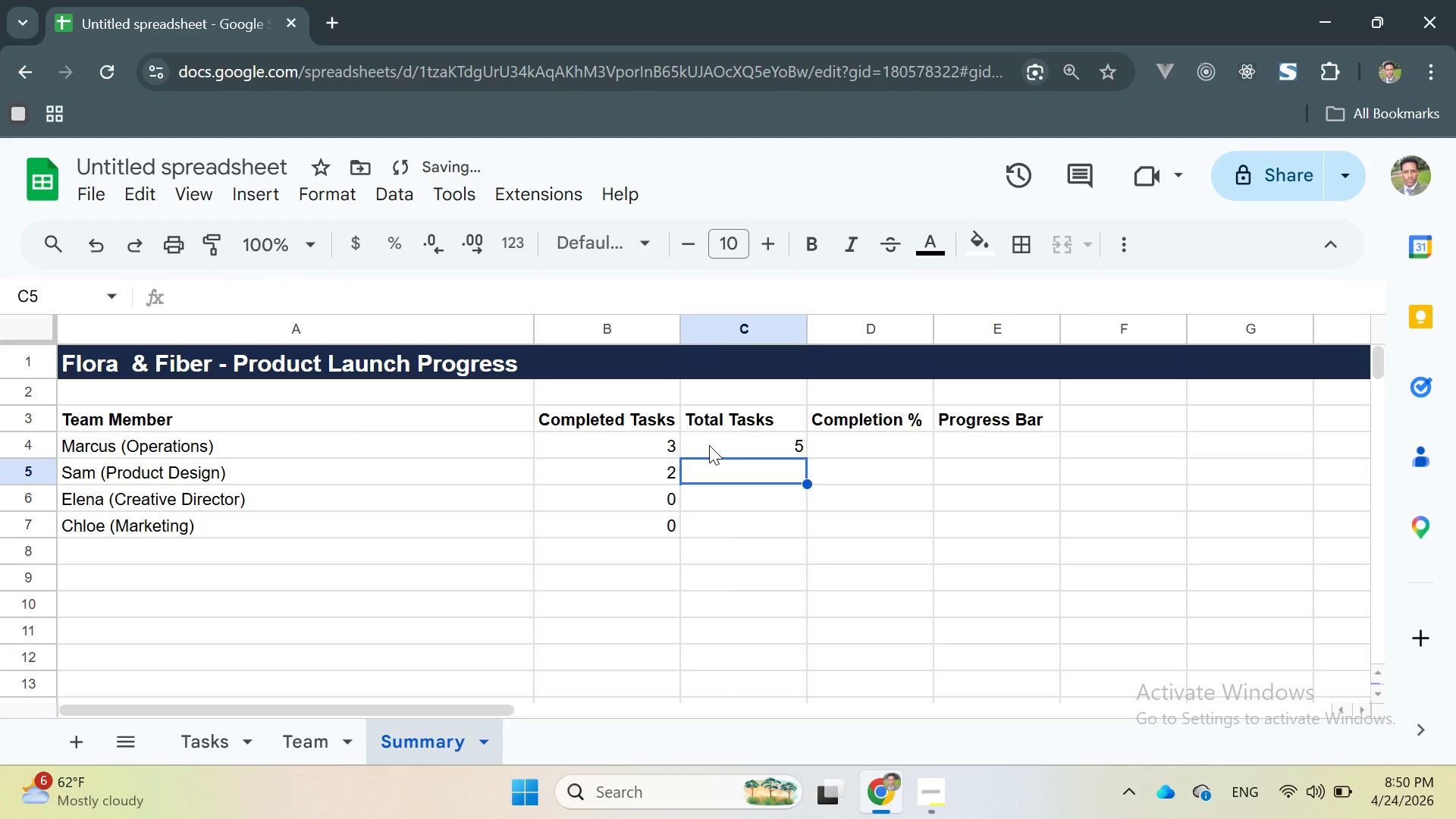 
key(Shift+Enter)
 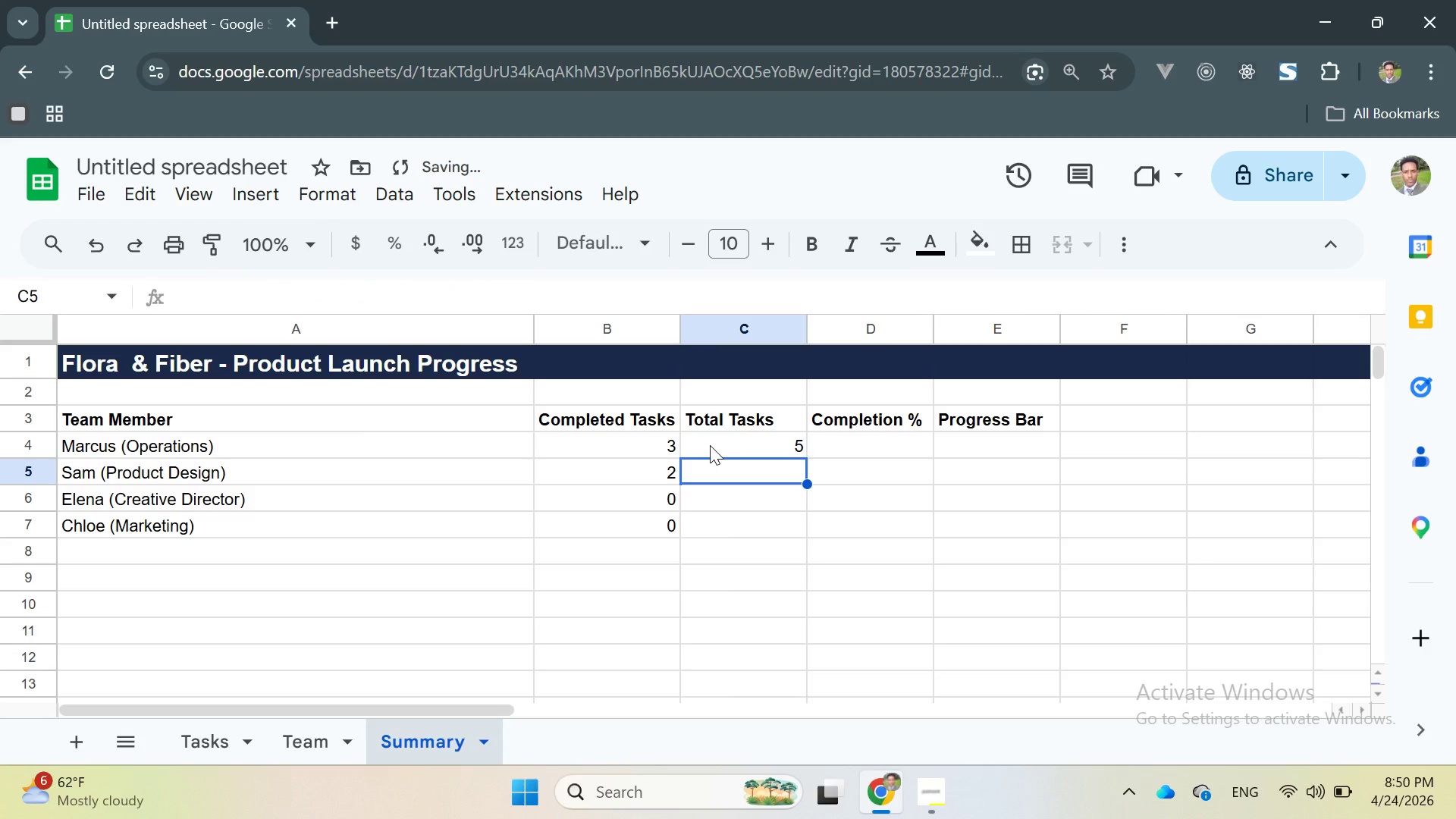 
left_click([714, 446])
 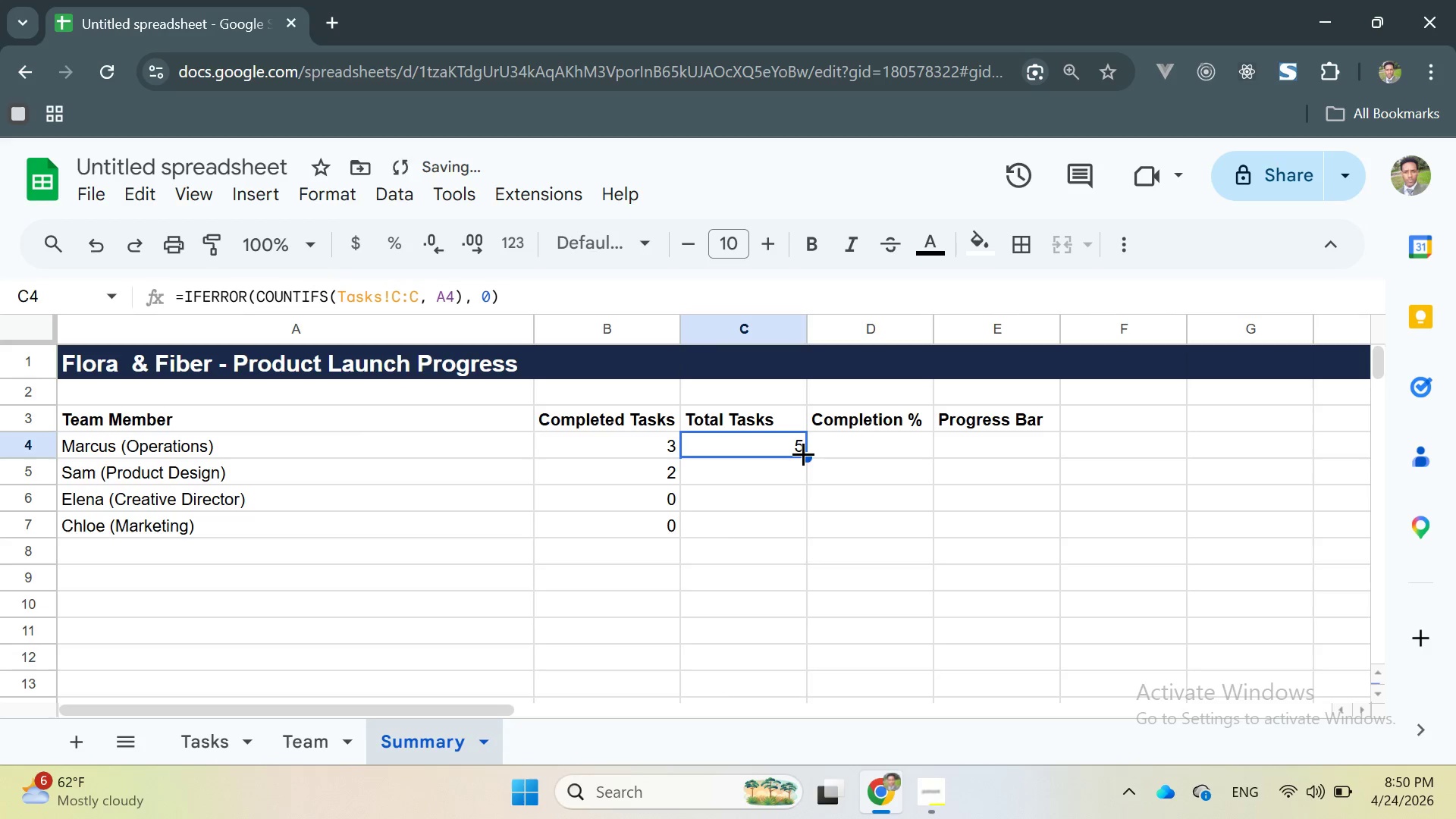 
left_click_drag(start_coordinate=[803, 453], to_coordinate=[791, 533])
 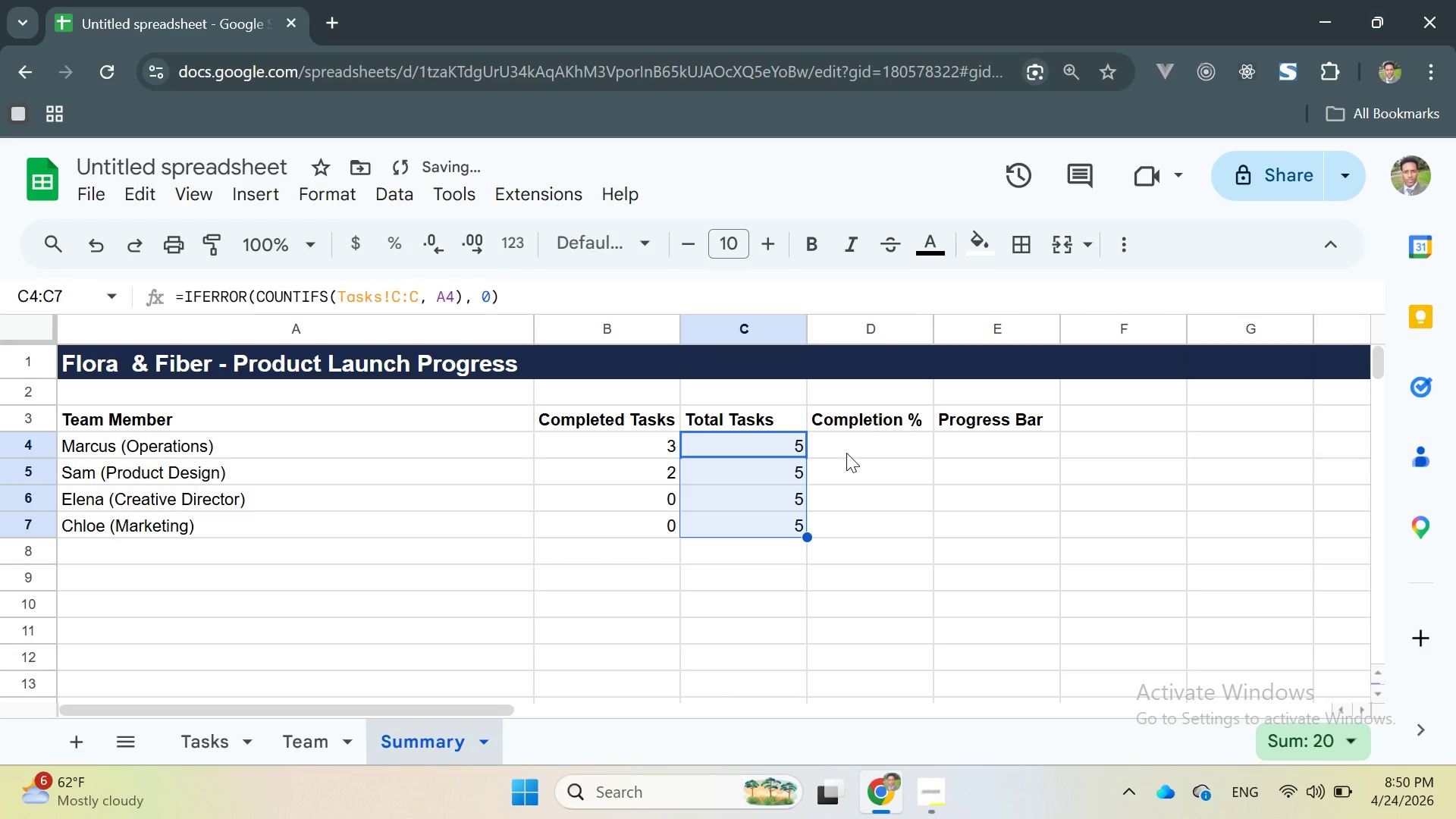 
left_click([846, 453])
 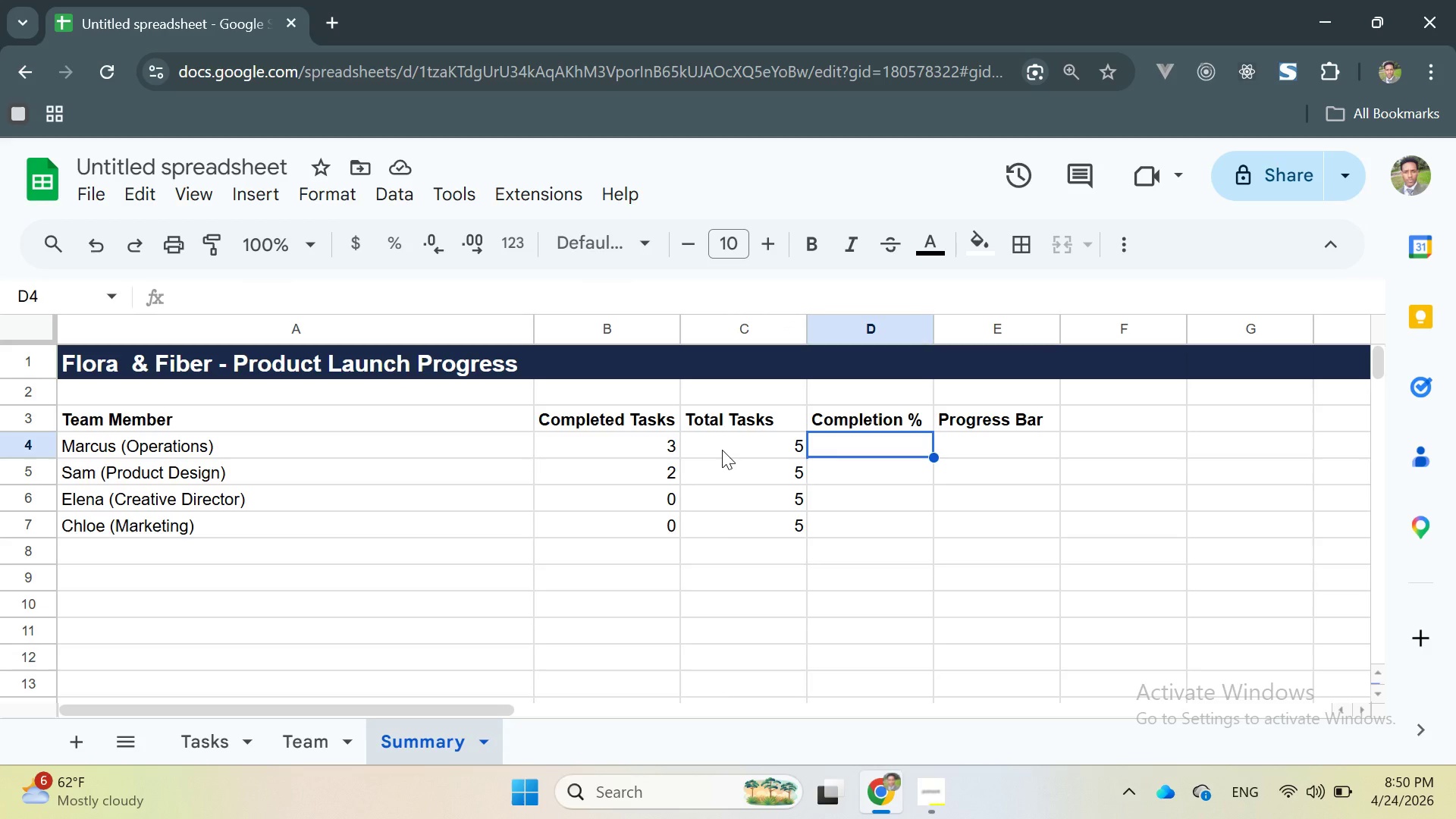 
wait(7.39)
 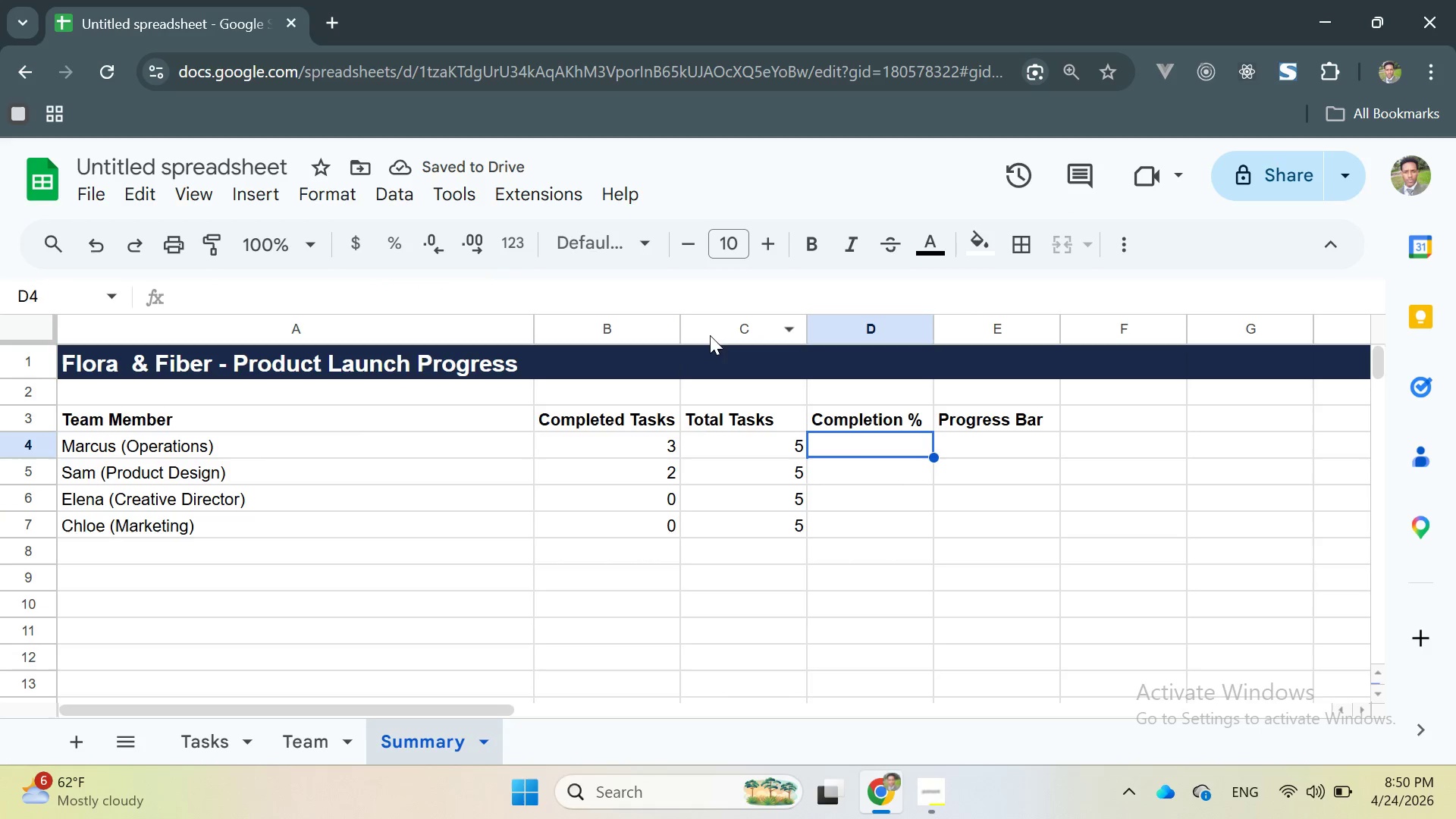 
double_click([722, 450])
 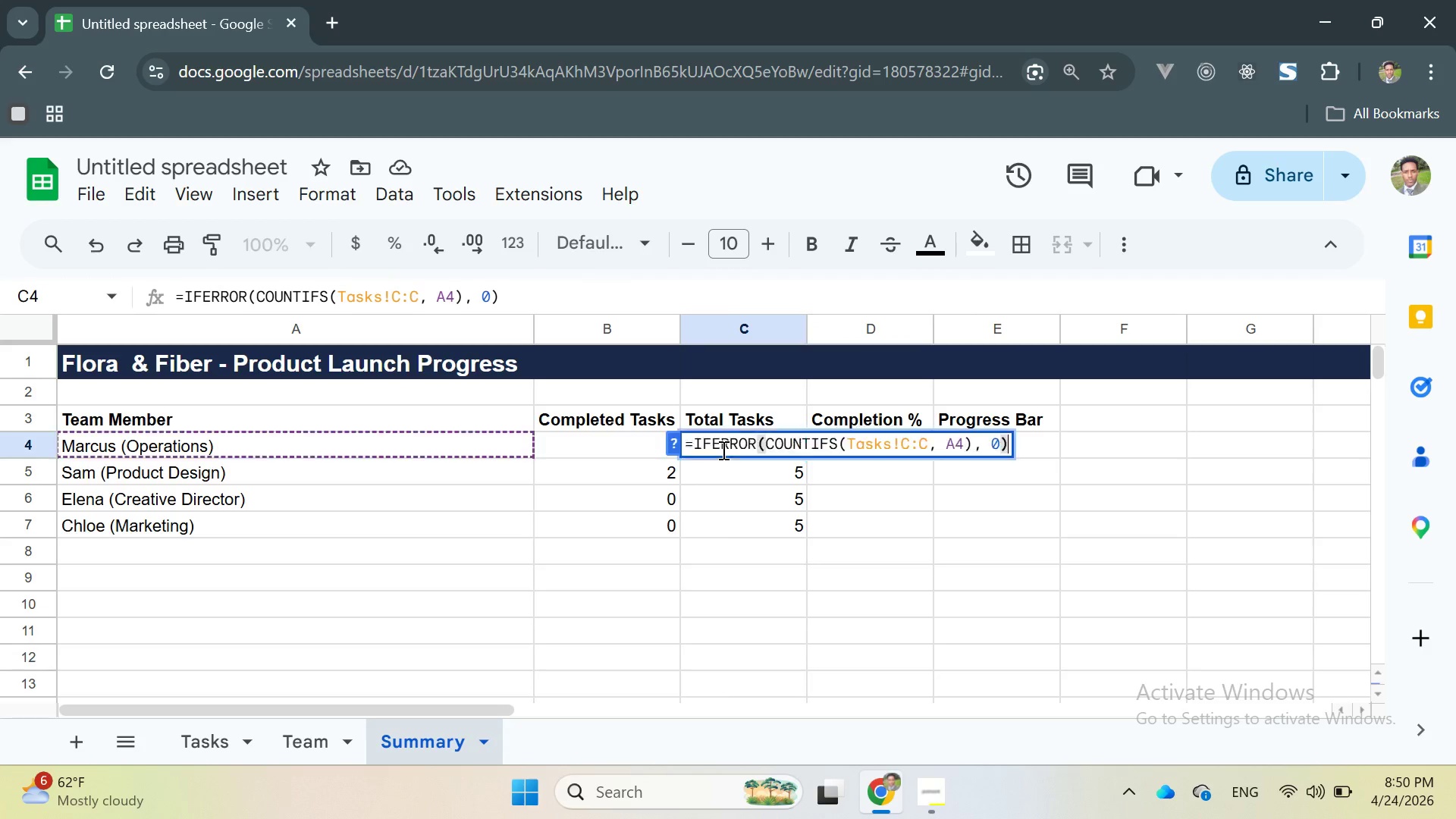 
triple_click([722, 450])
 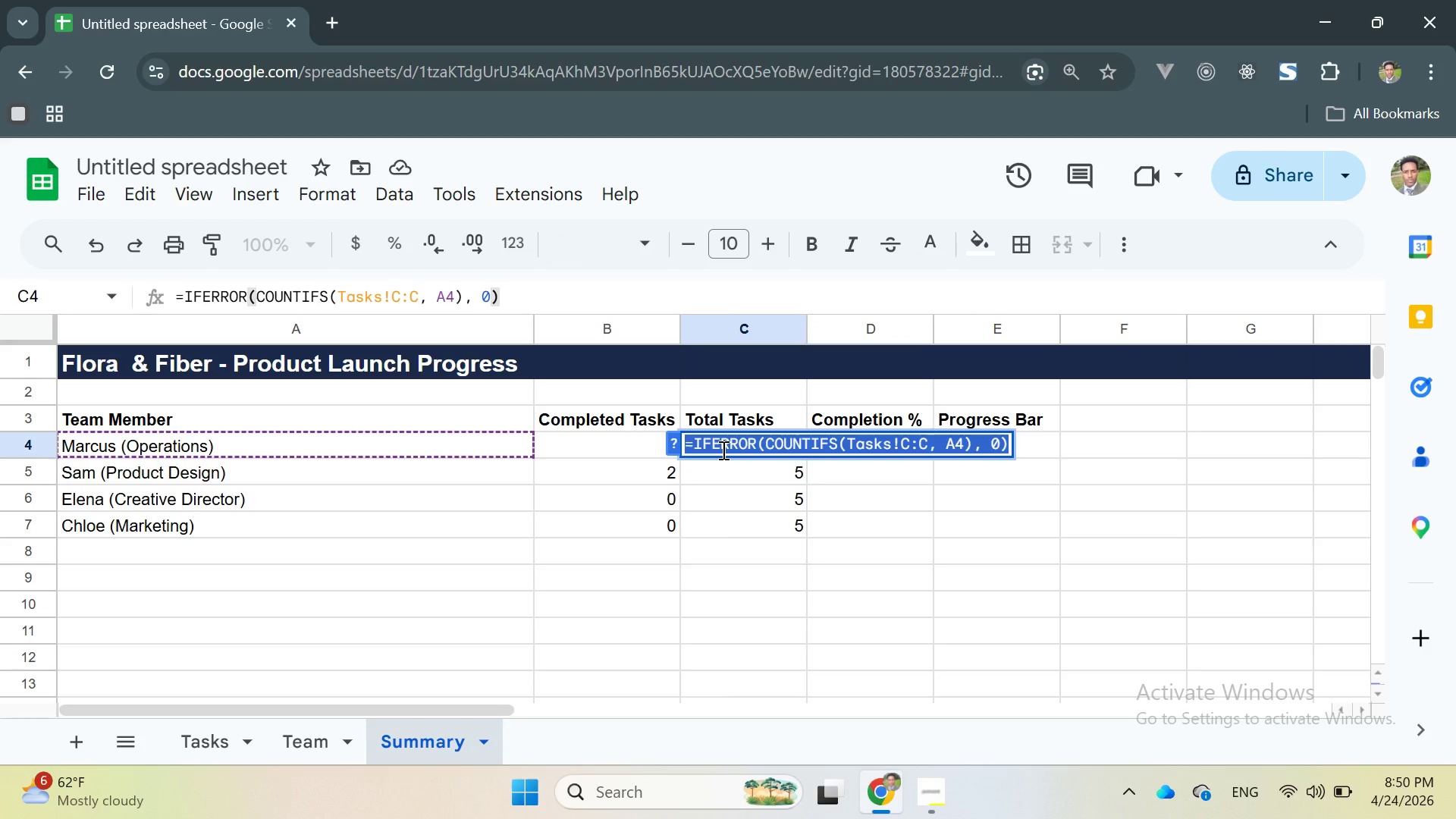 
wait(12.64)
 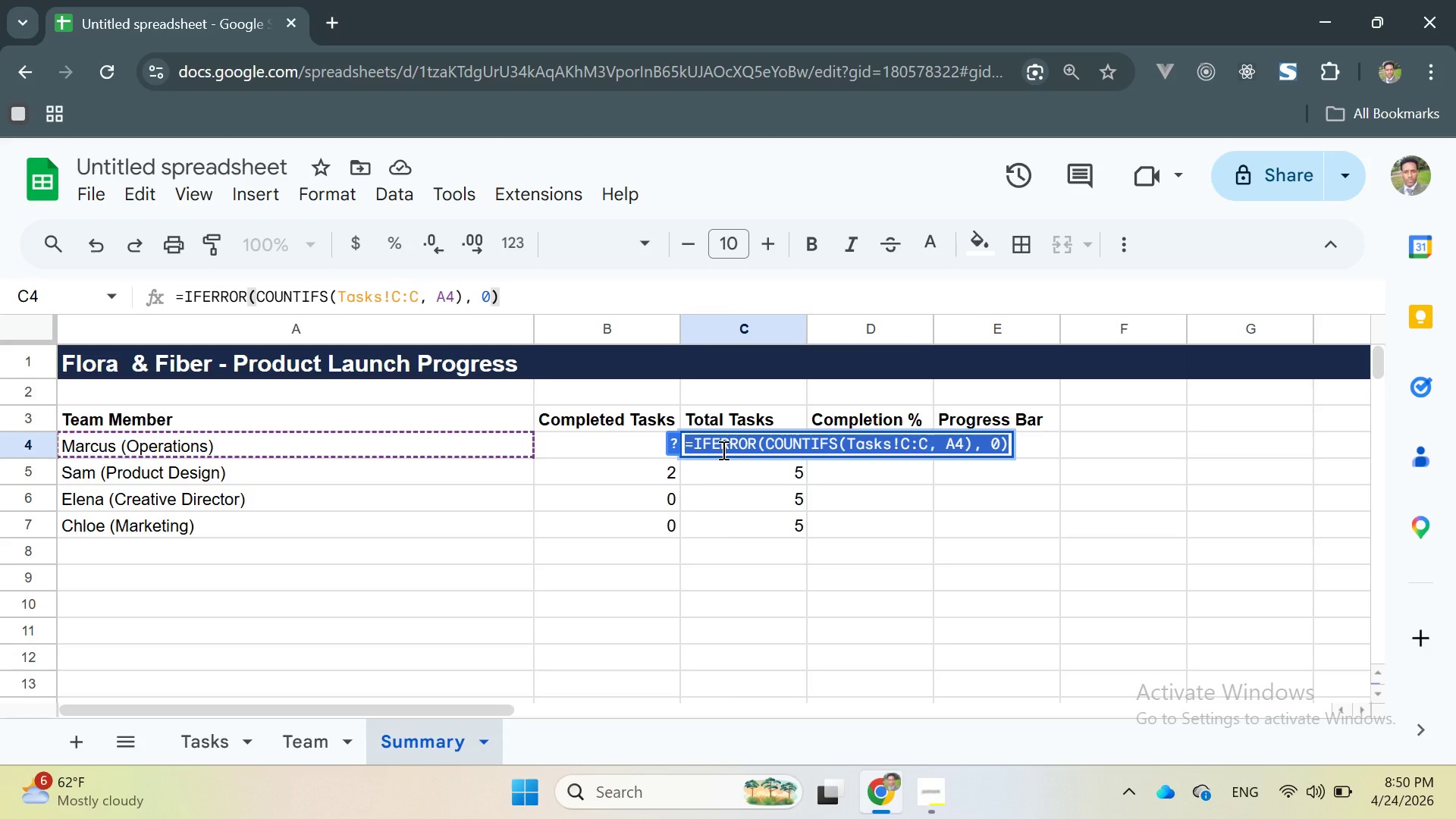 
key(Enter)
 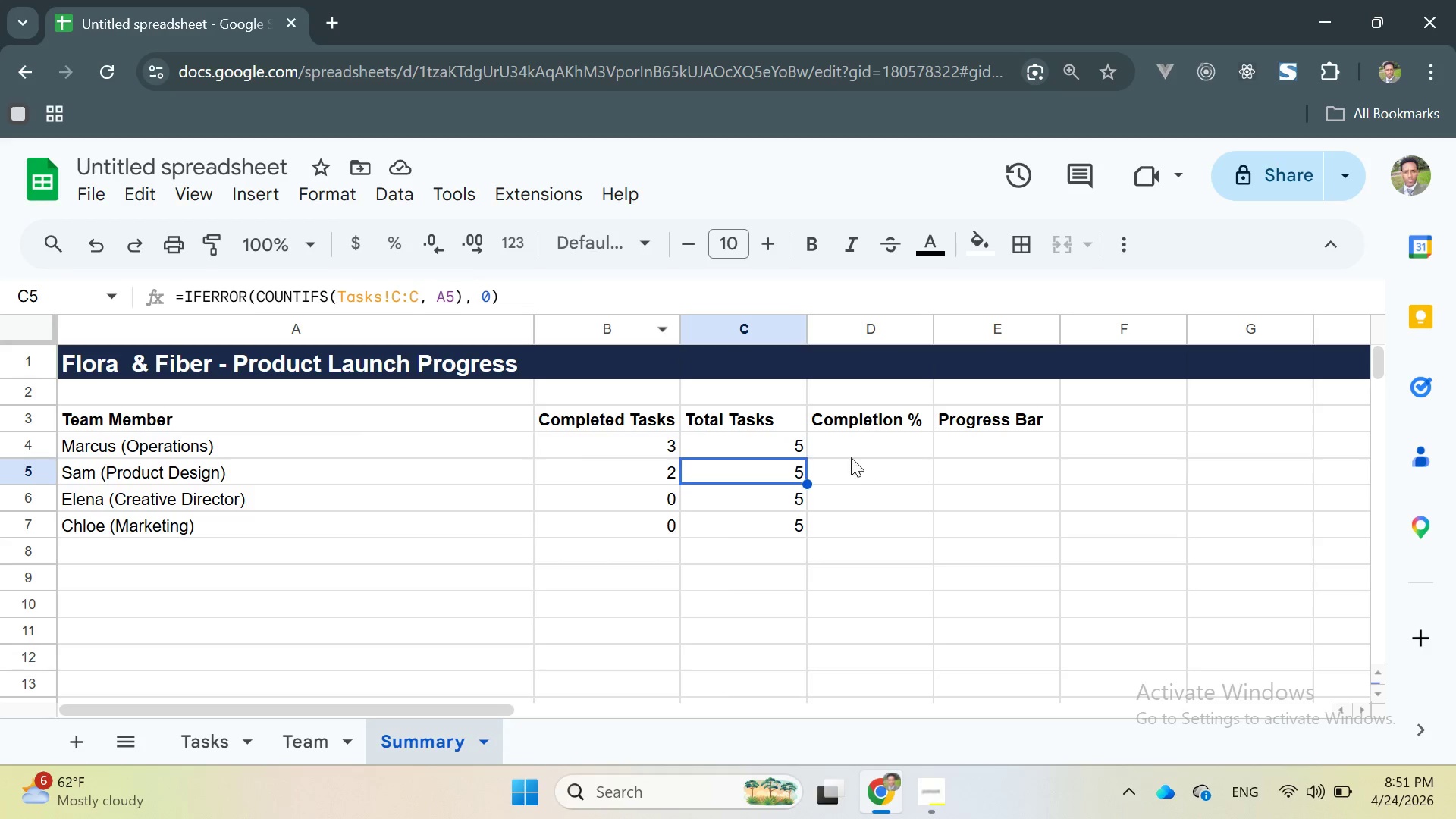 
double_click([844, 443])
 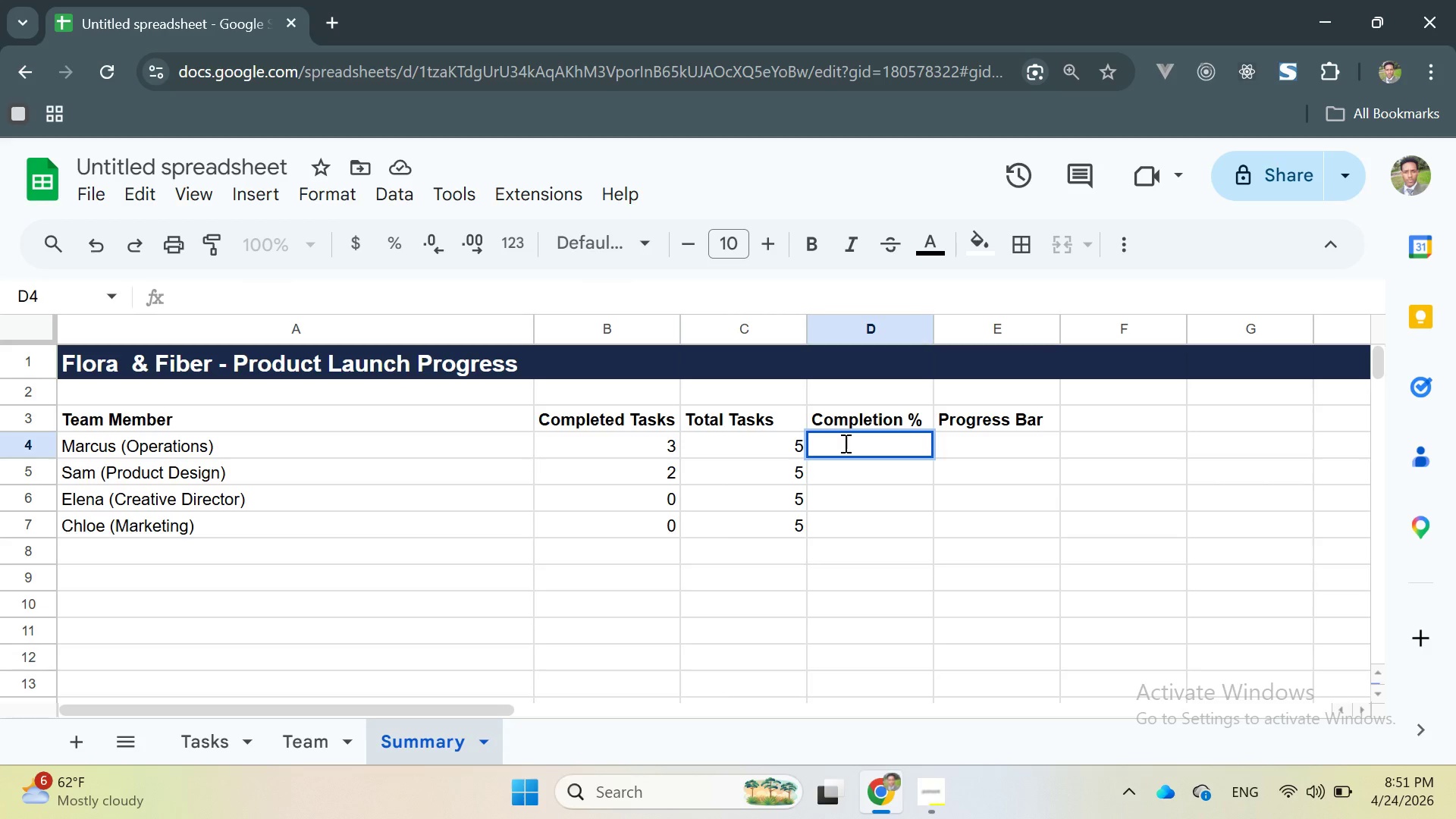 
type(=IFERR)
 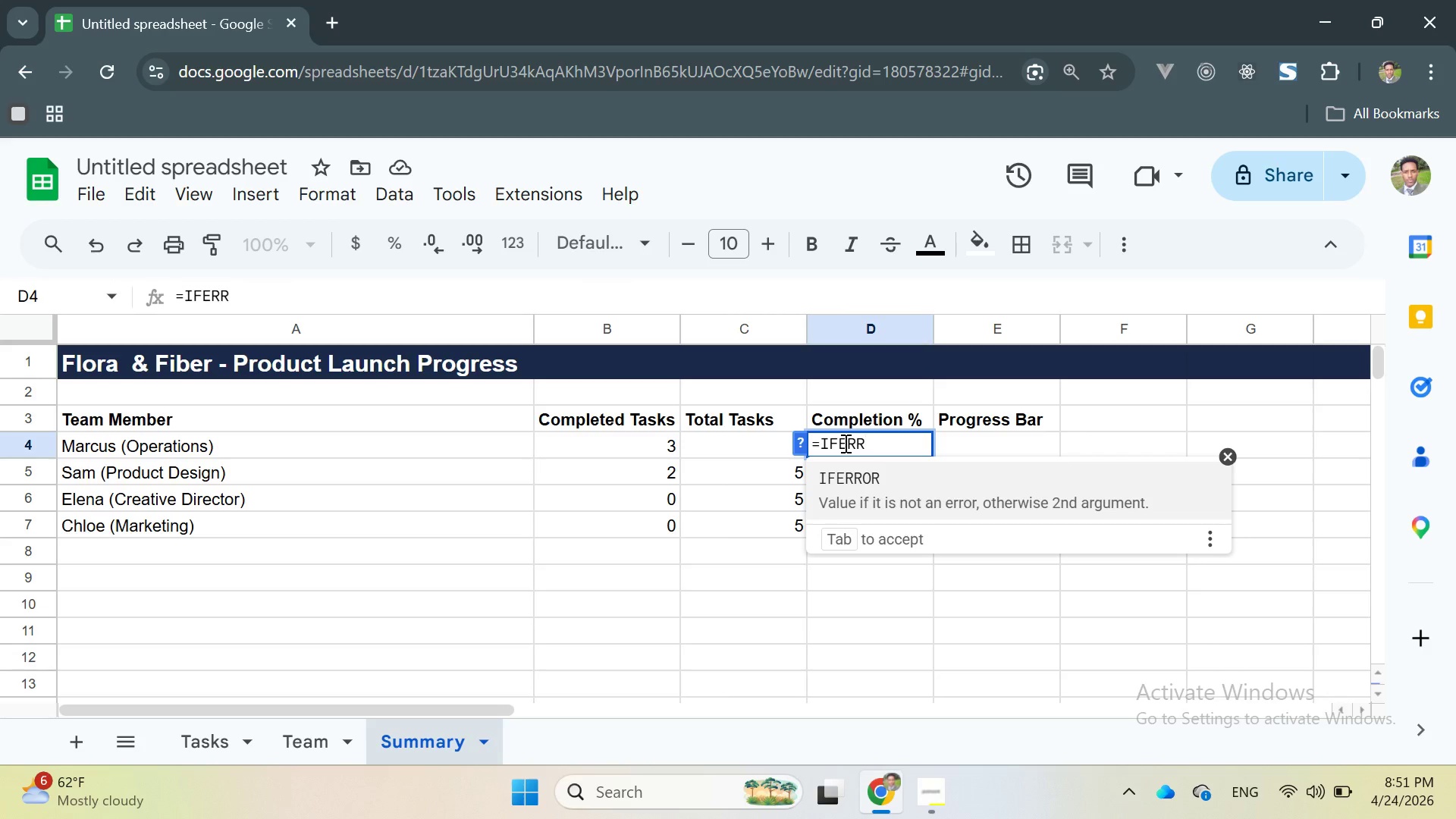 
key(Enter)
 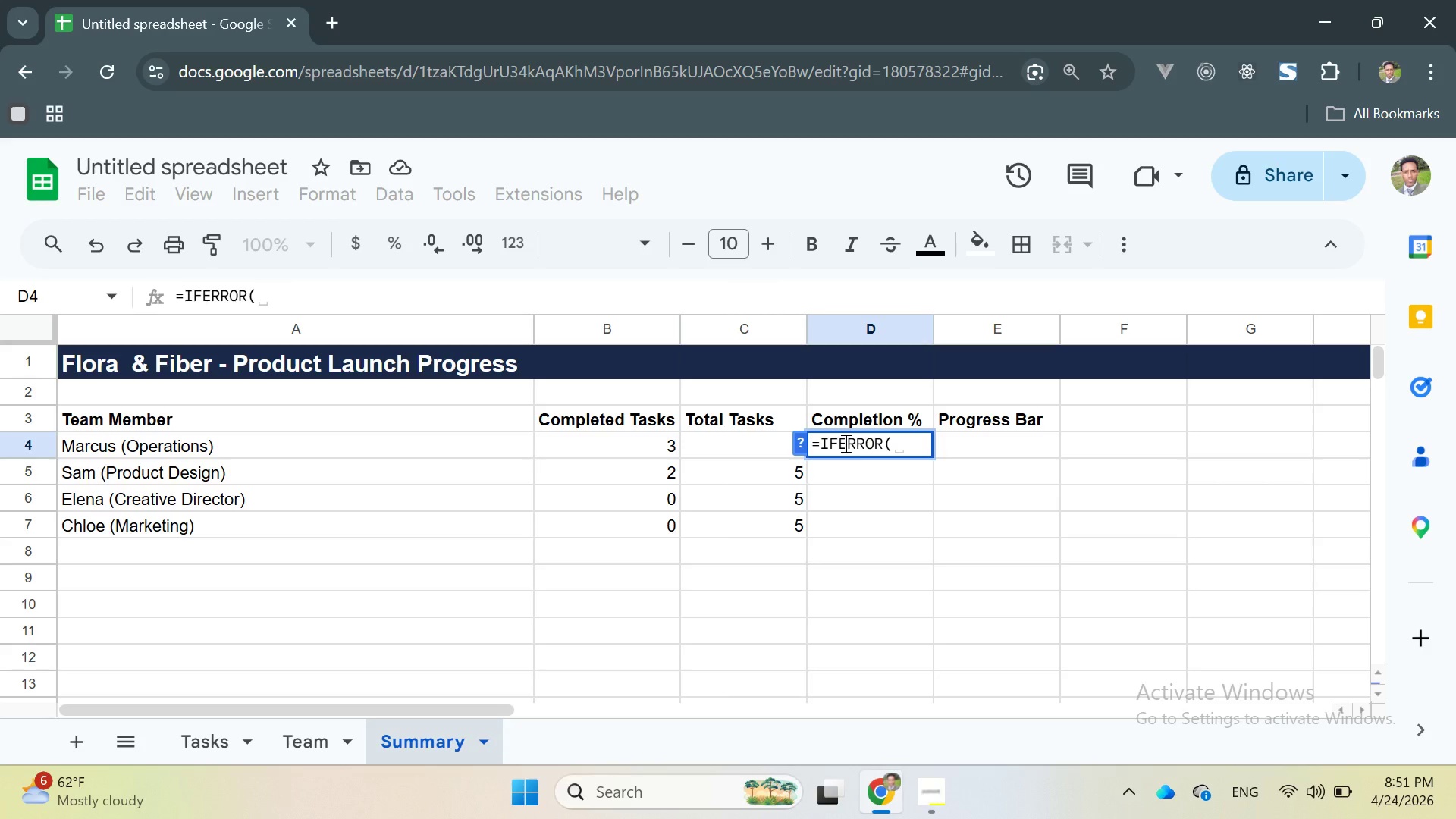 
type(B4/C4, 0))
 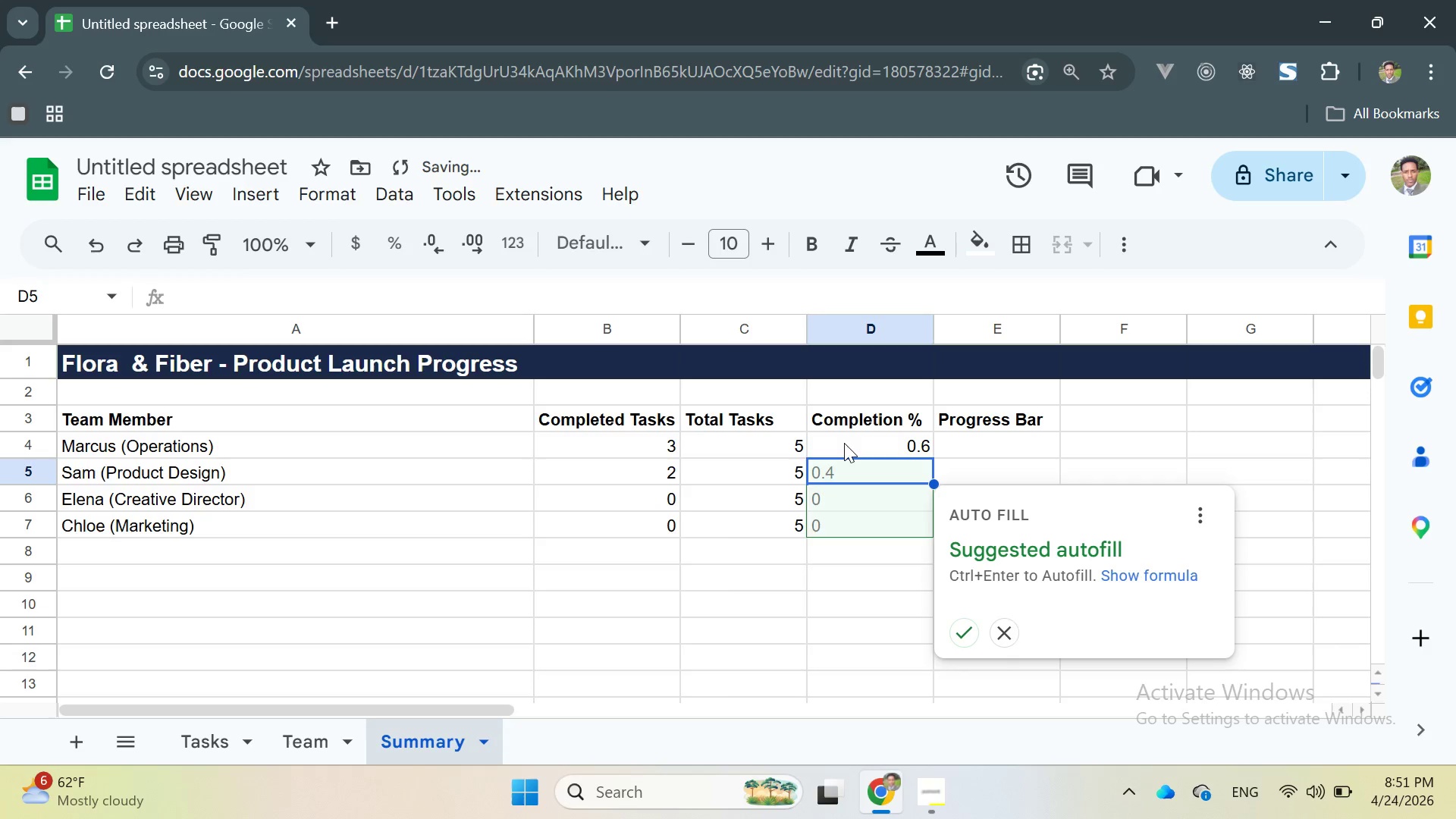 
 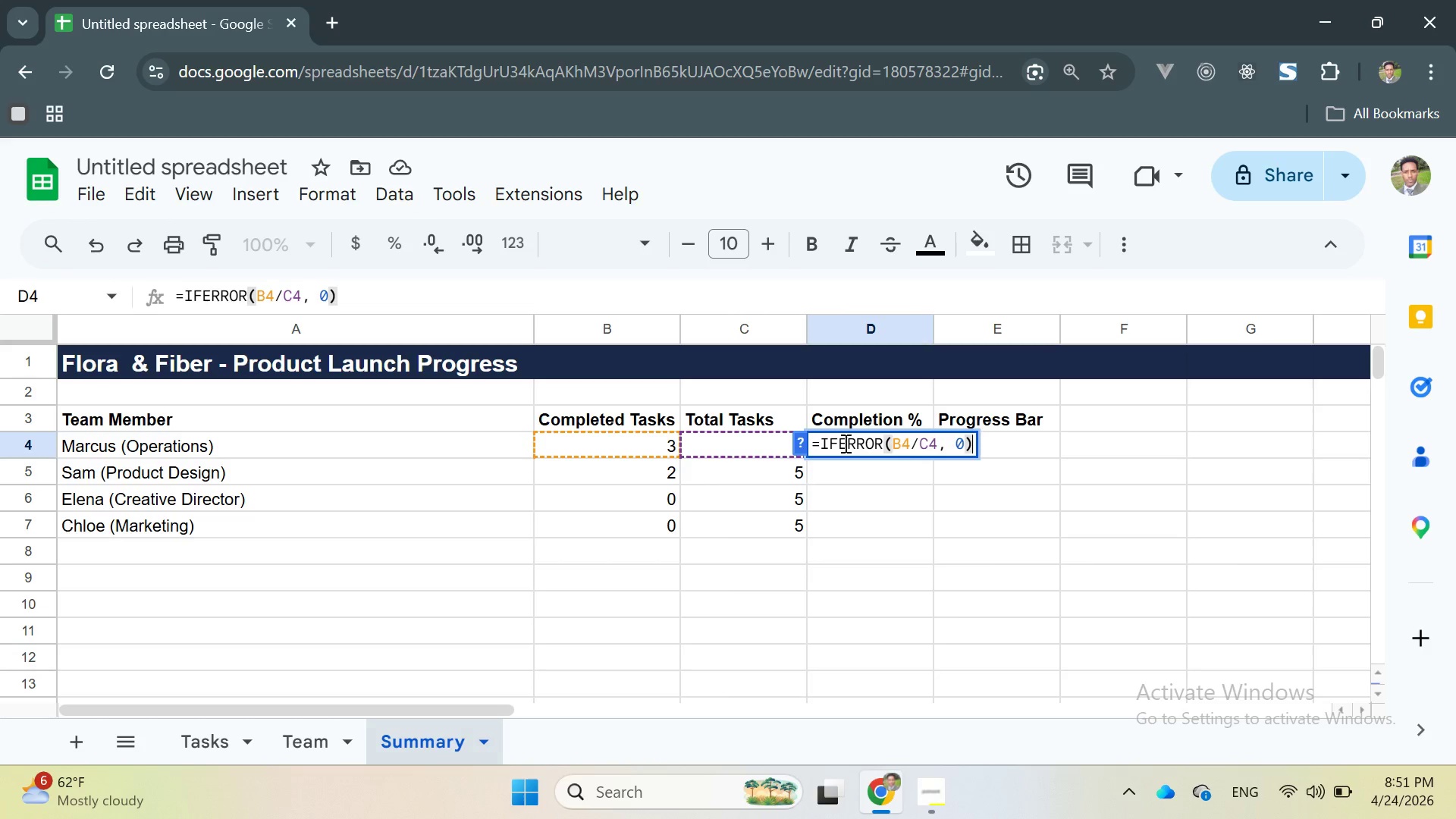 
key(Enter)
 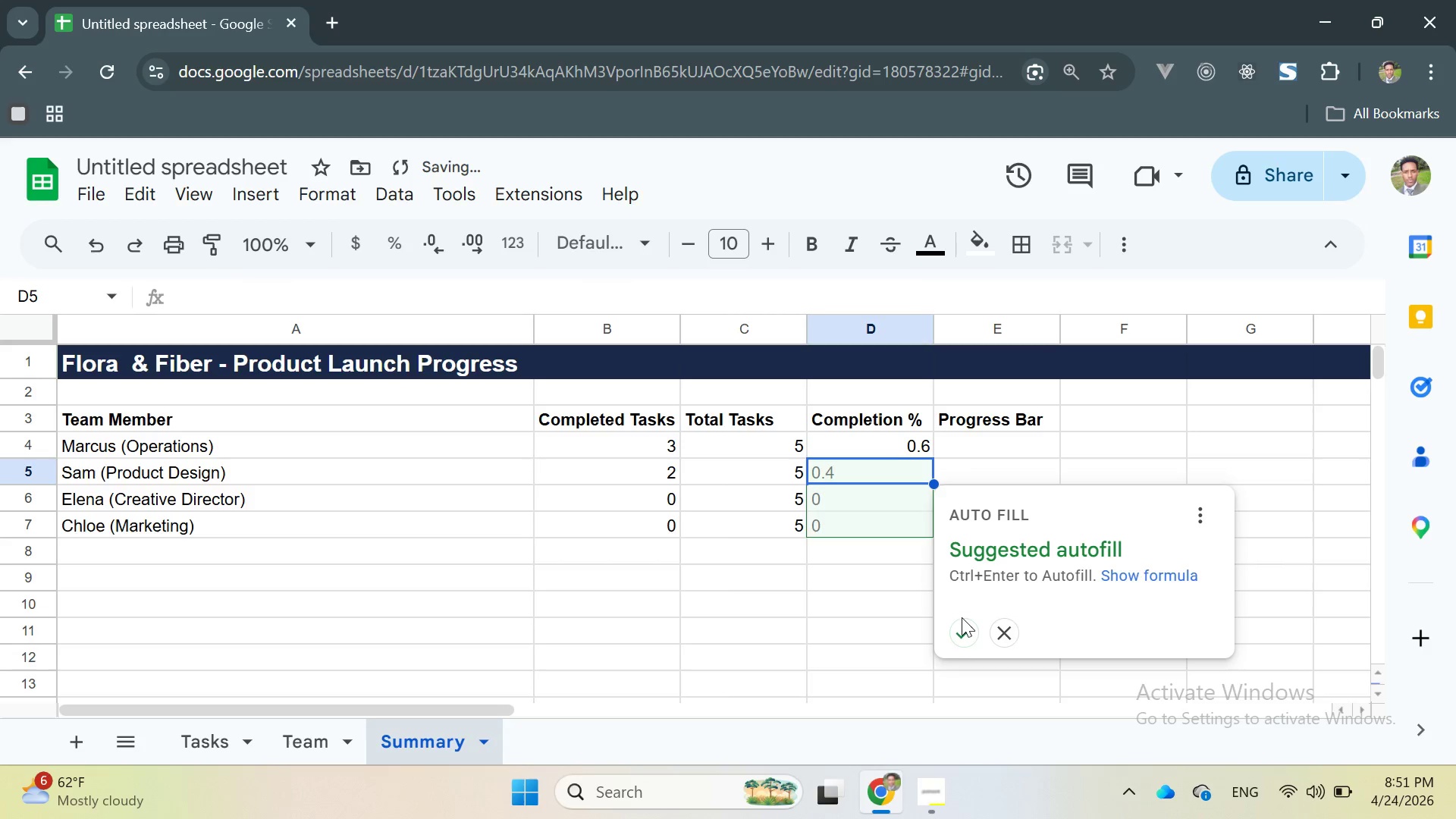 
left_click([962, 629])
 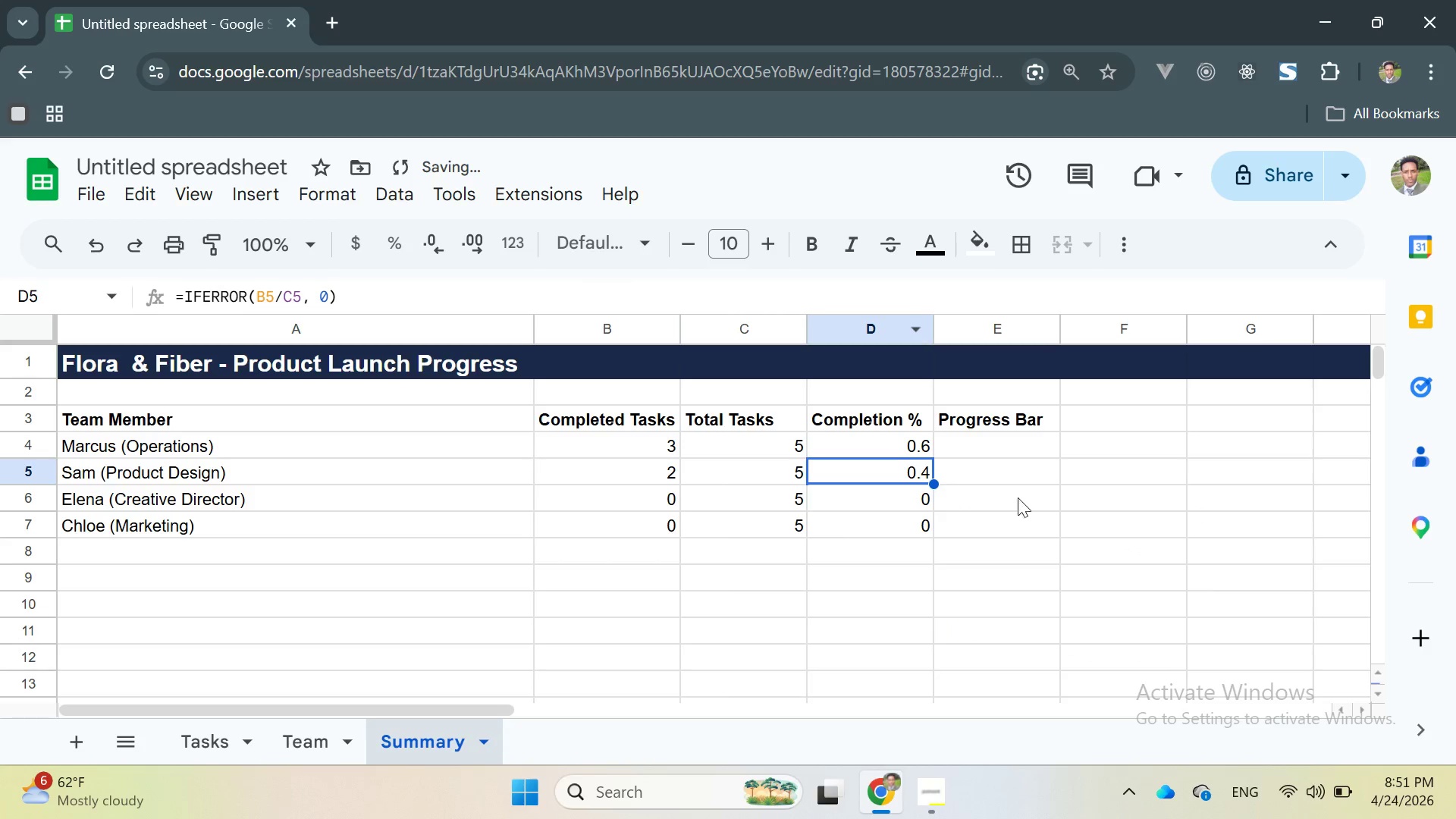 
left_click([971, 441])
 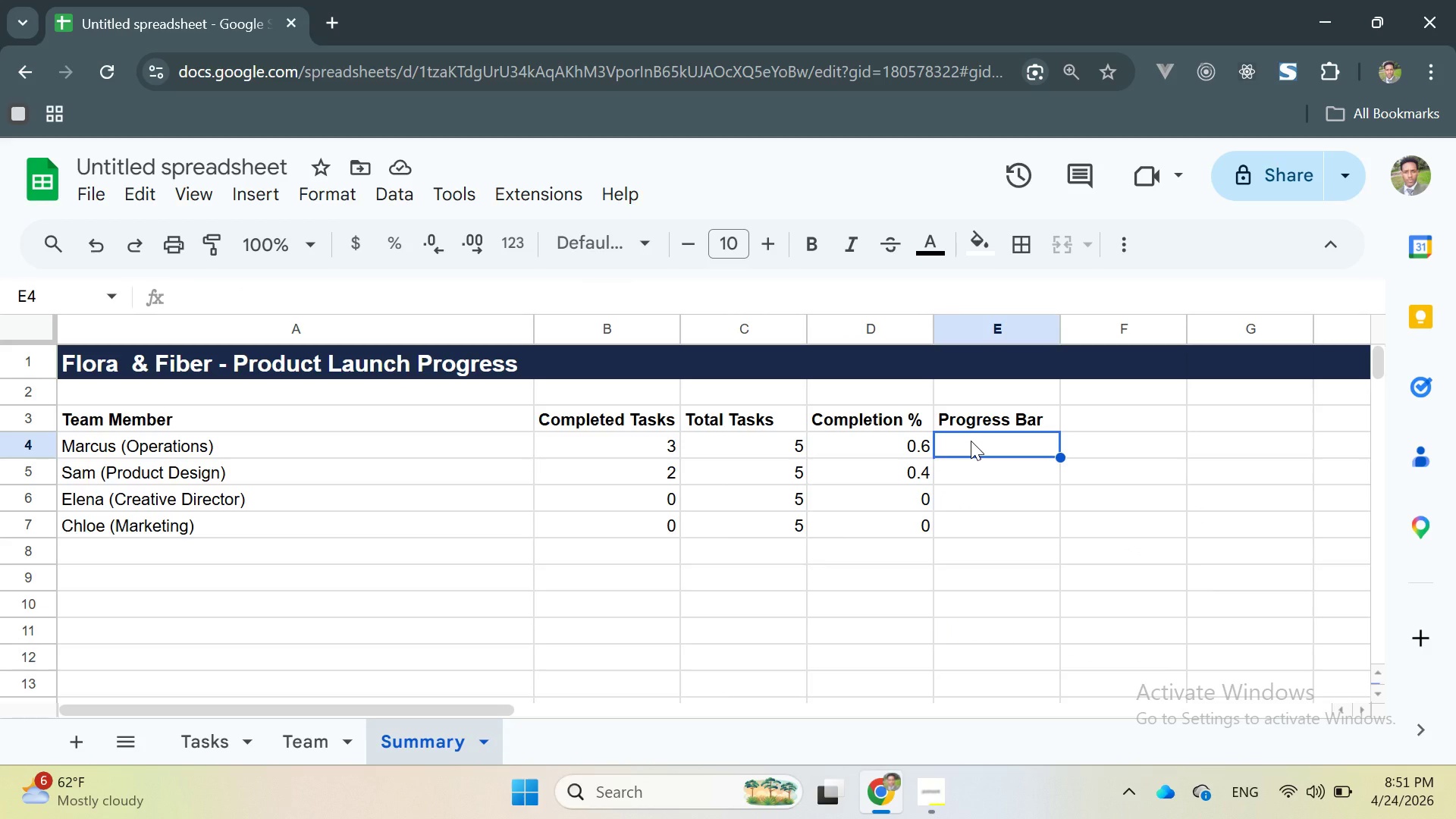 
wait(7.83)
 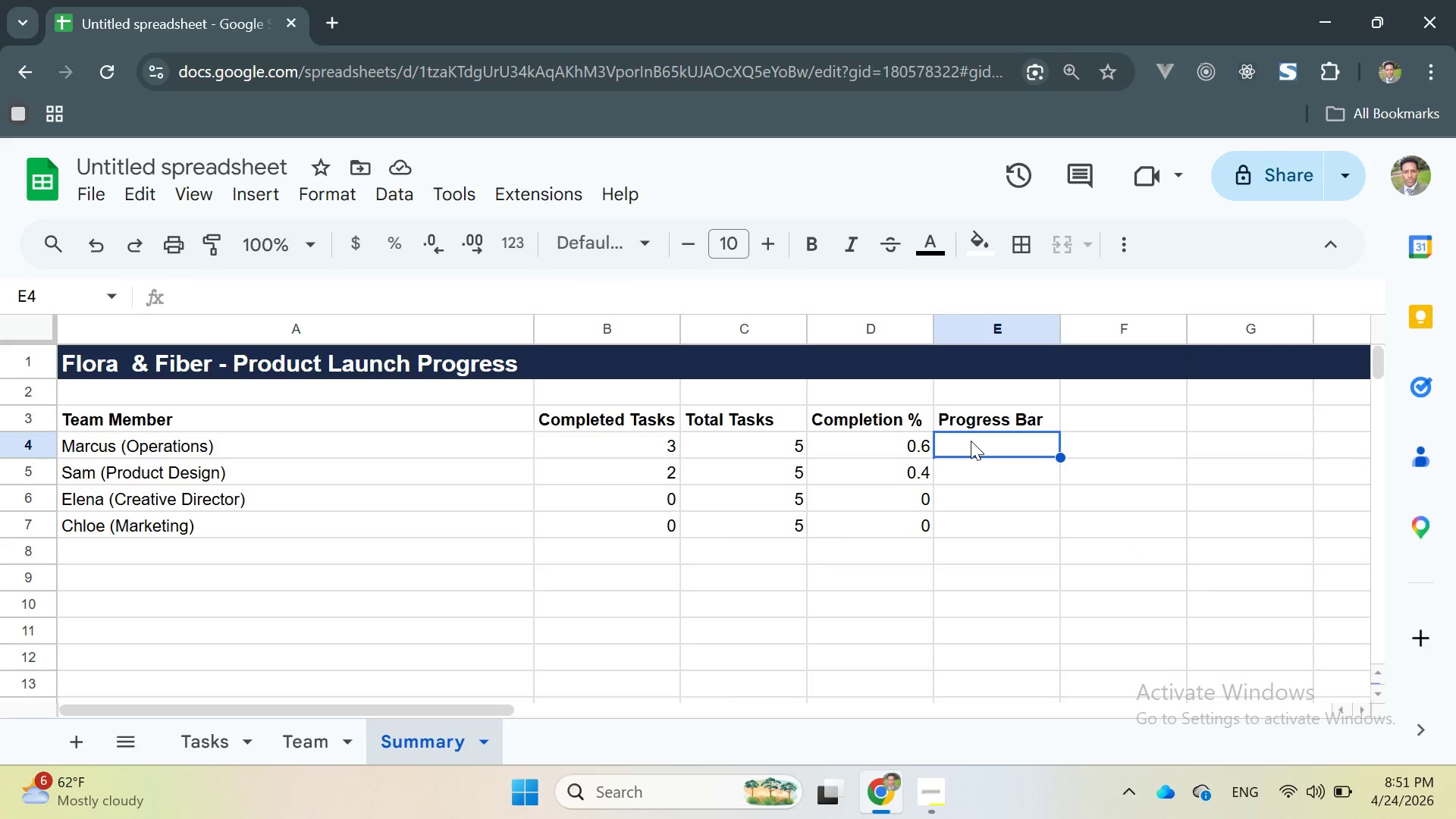 
type(-)
key(Backspace)
type(=IFE)
 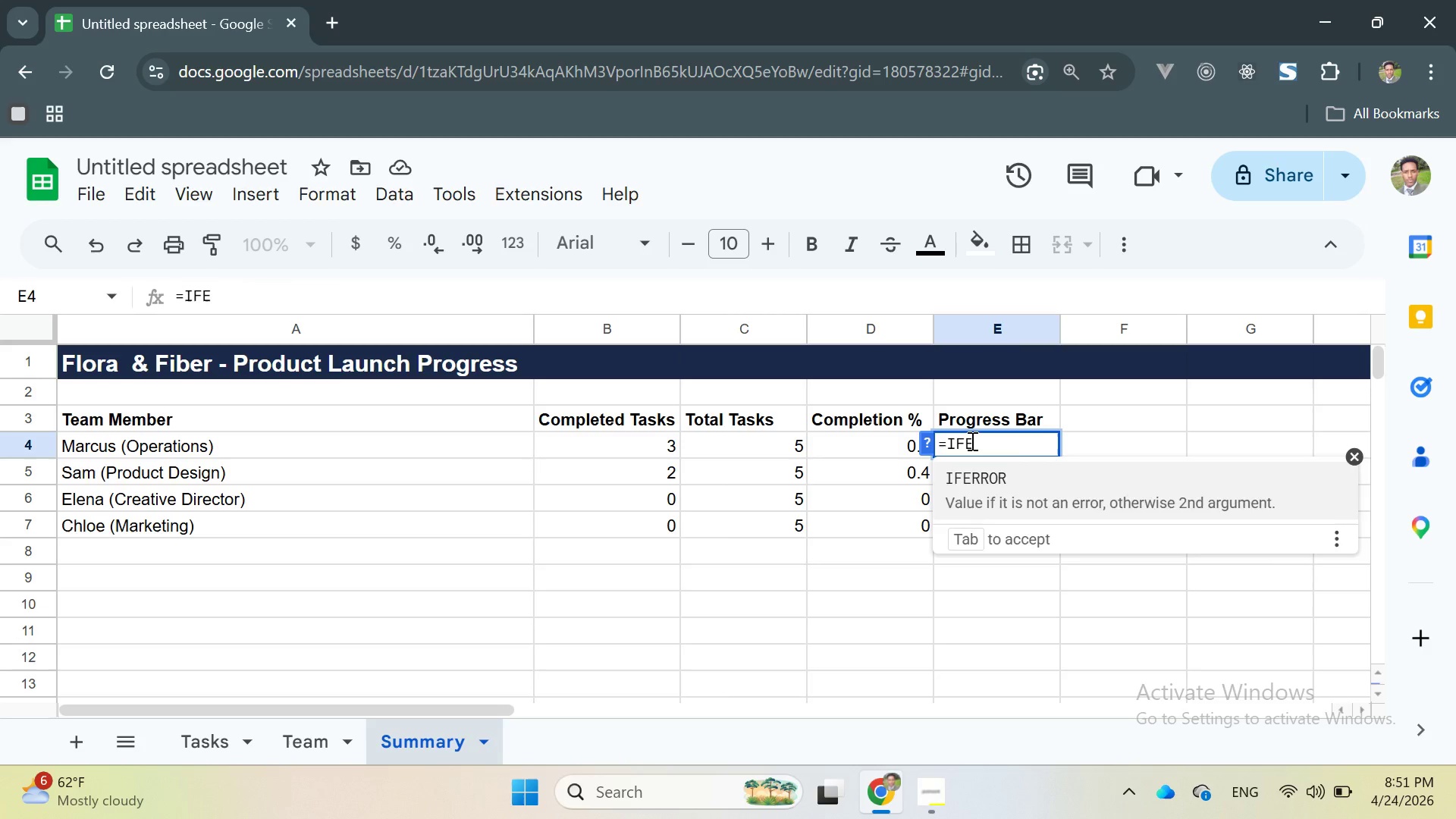 
key(Enter)
 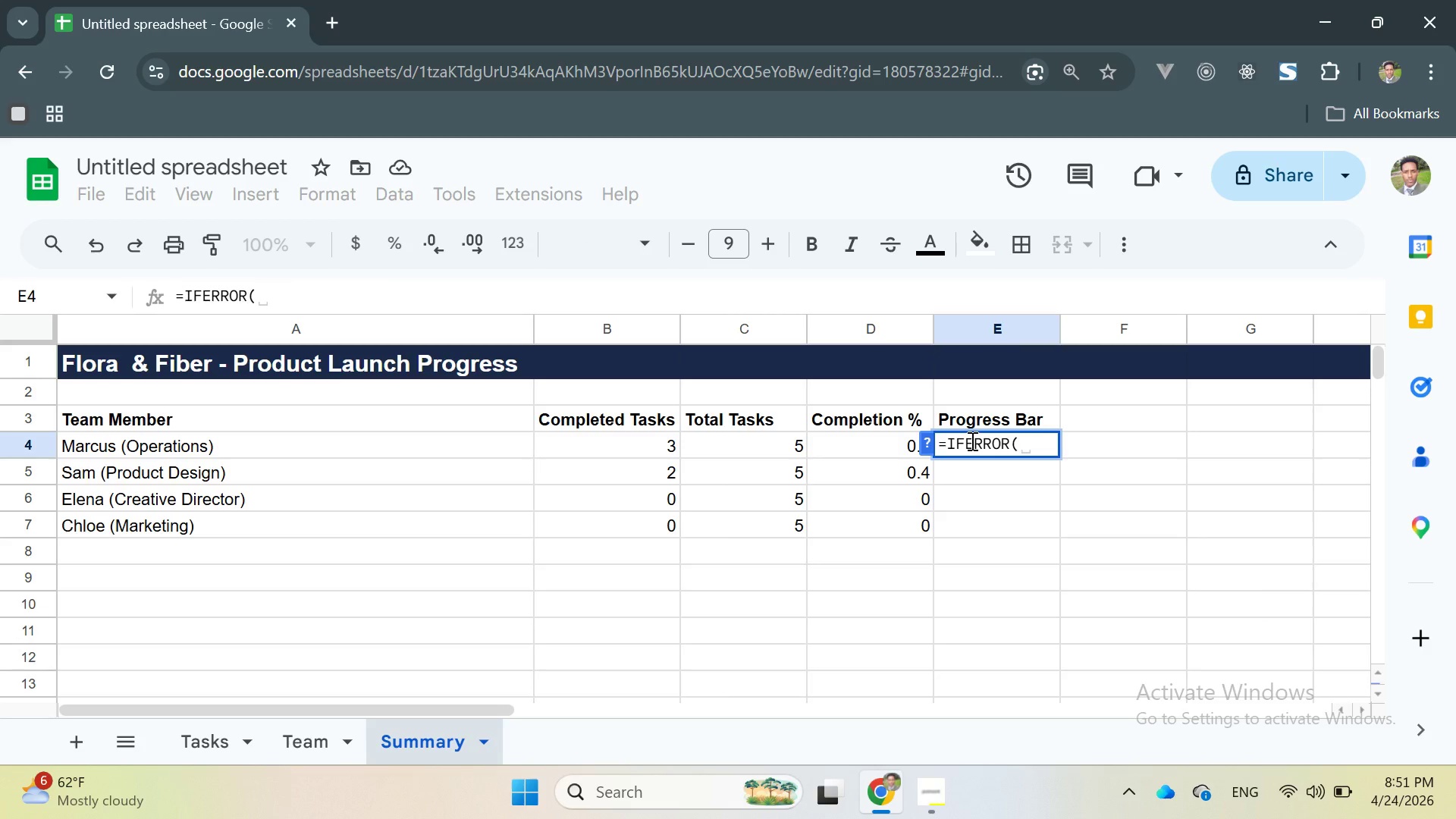 
type(SPARK)
 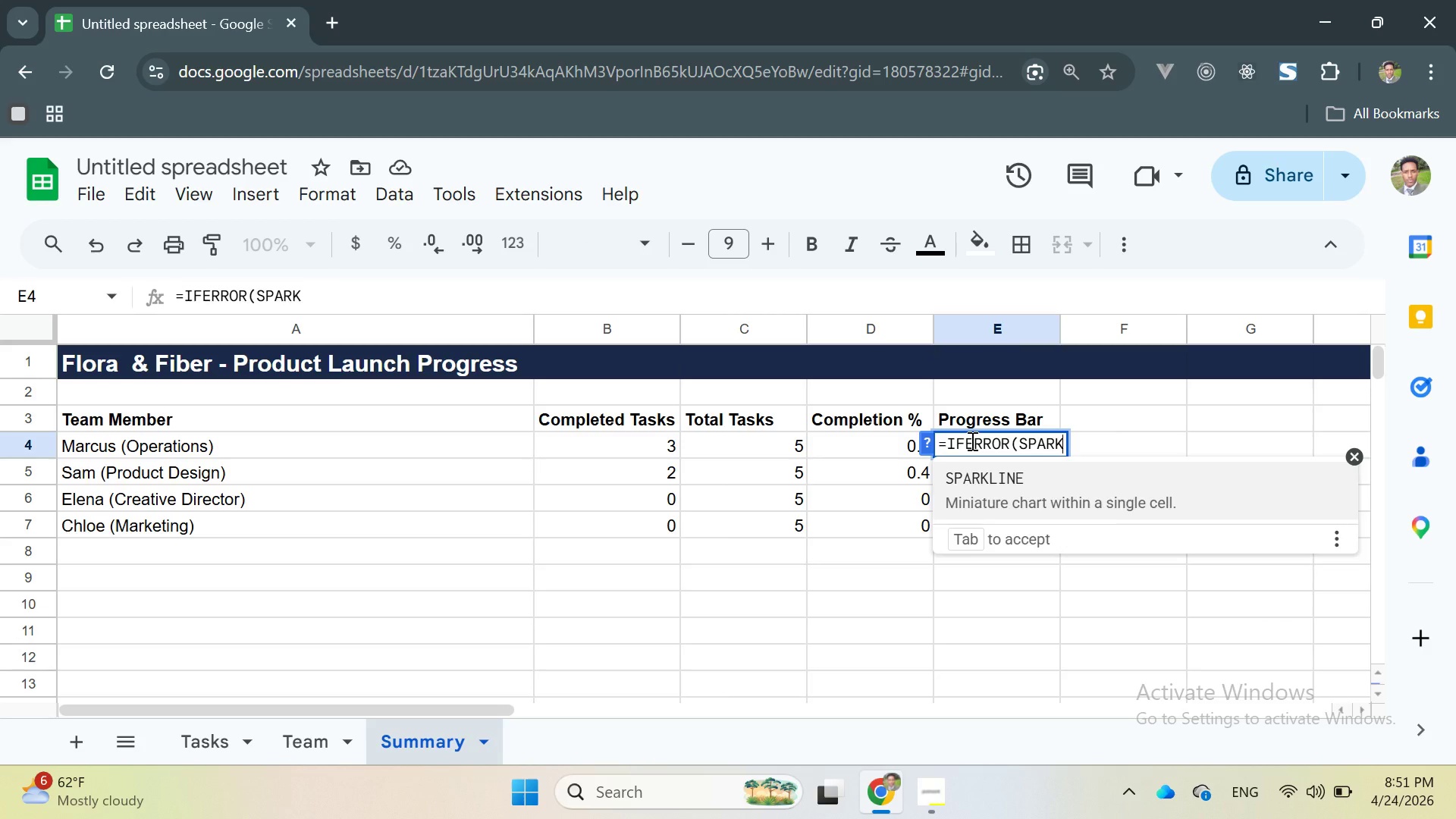 
key(Enter)
 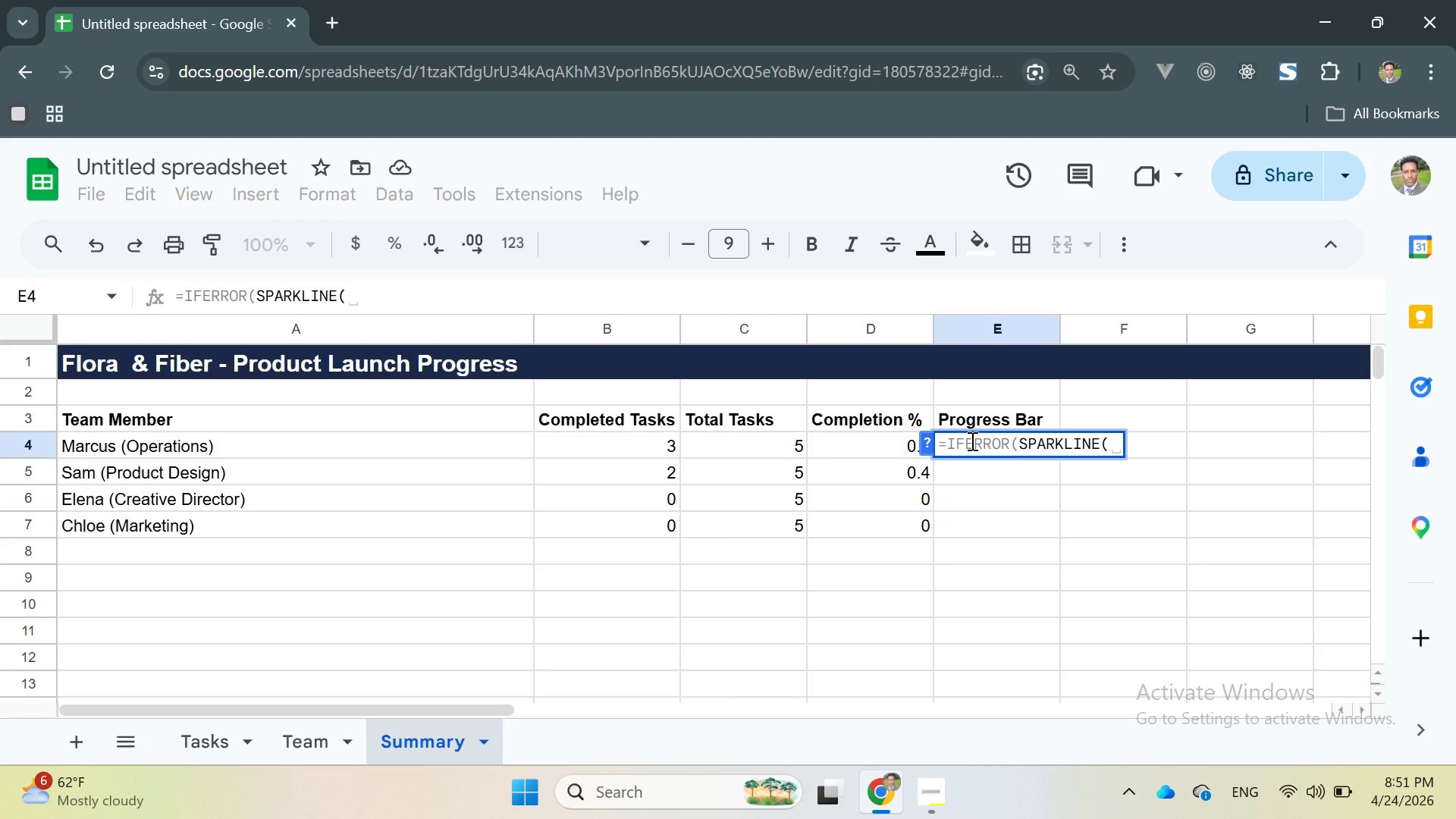 
type(DL4, {{}})
key(Backspace)
key(Backspace)
key(Backspace)
key(Backspace)
type({})
 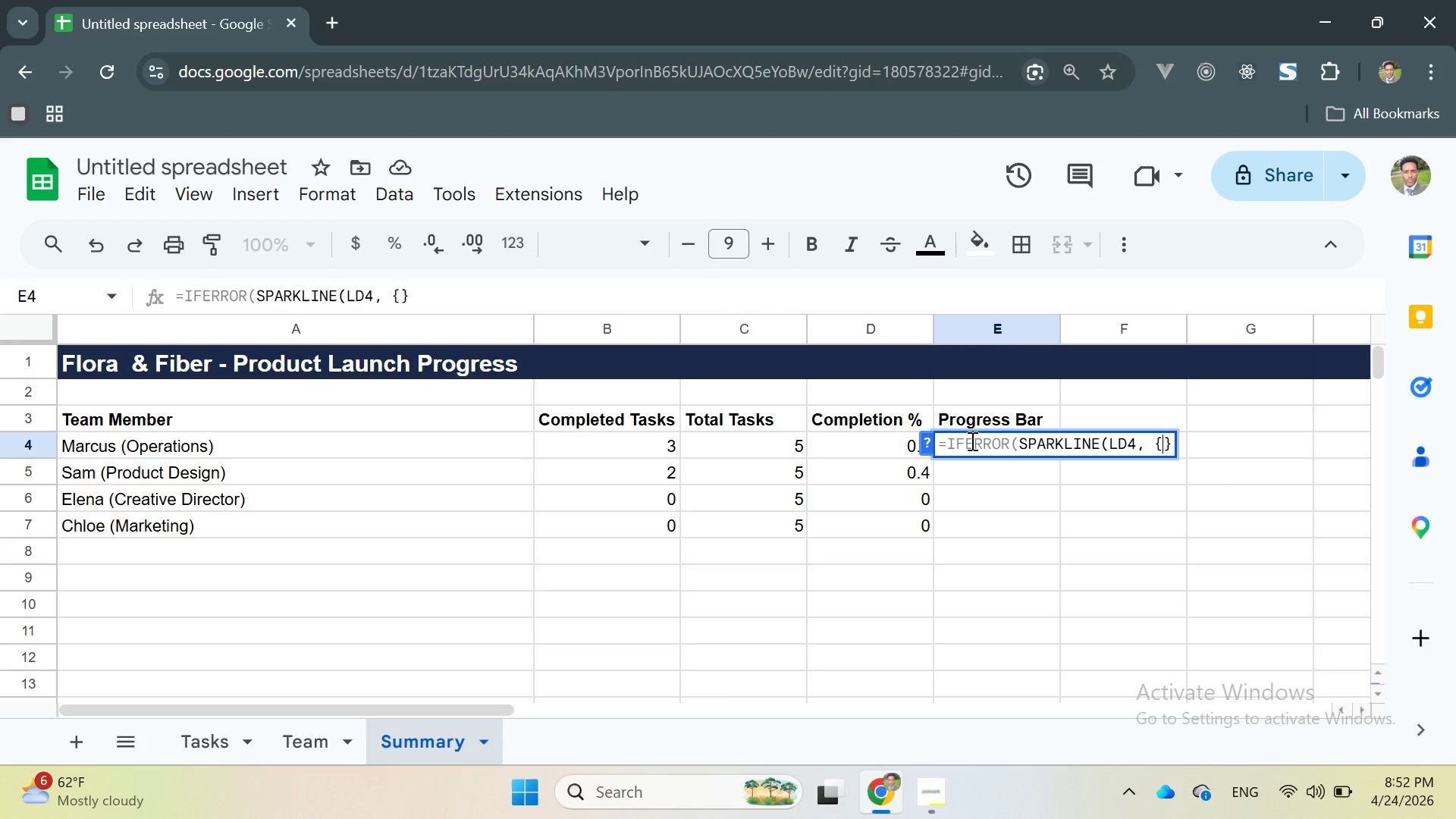 
 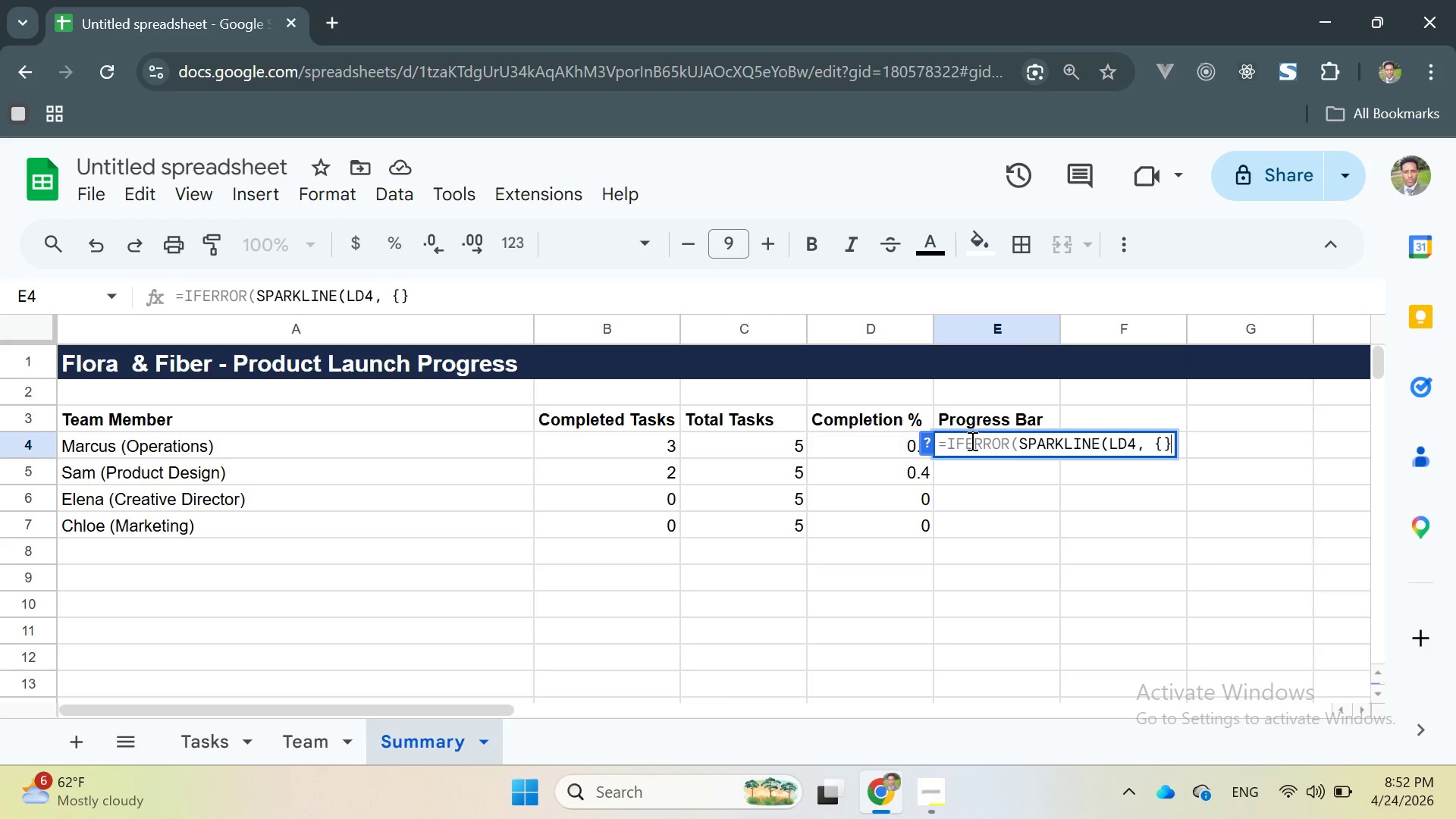 
key(ArrowLeft)
 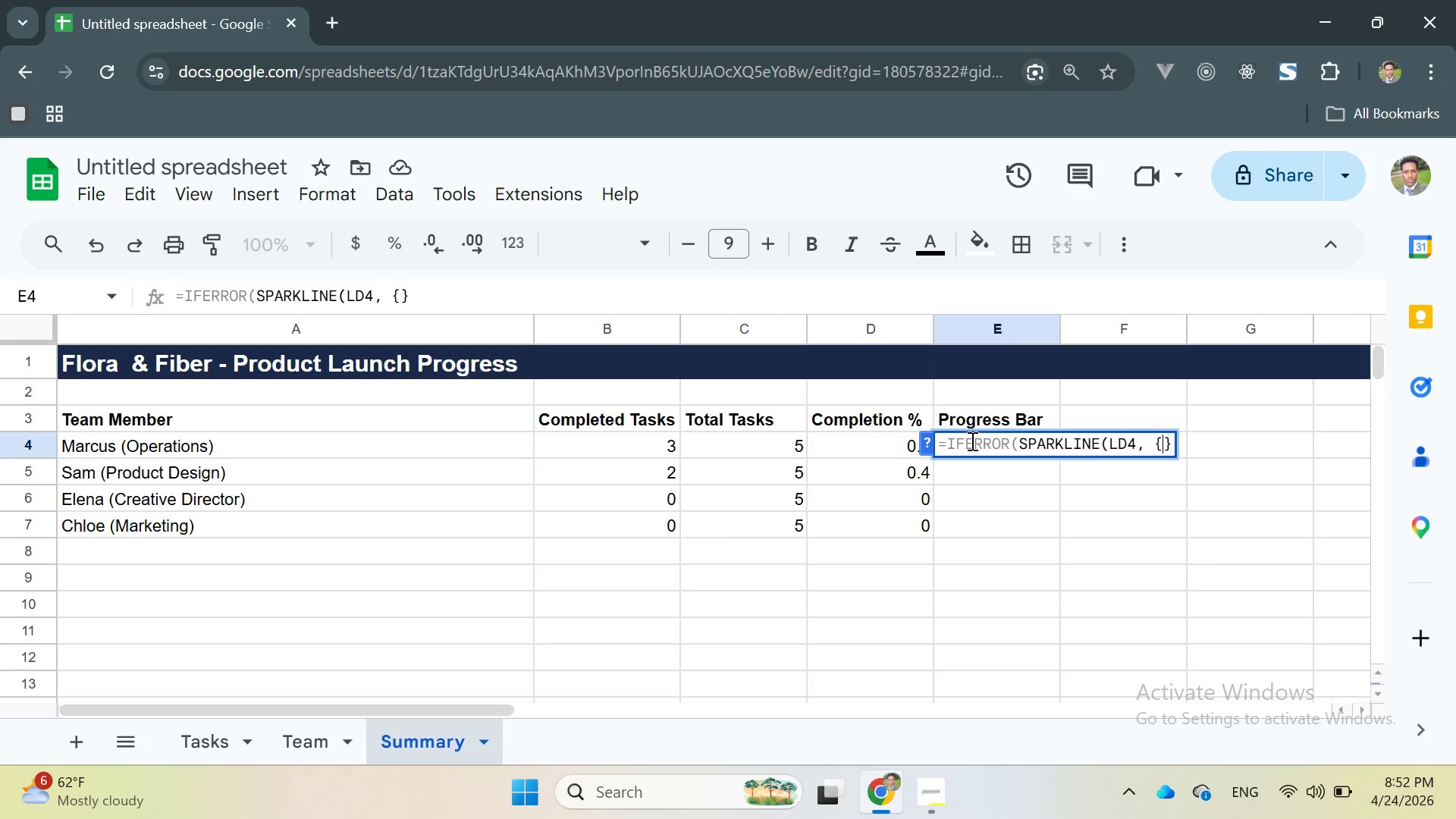 
key(Shift+Quote)
 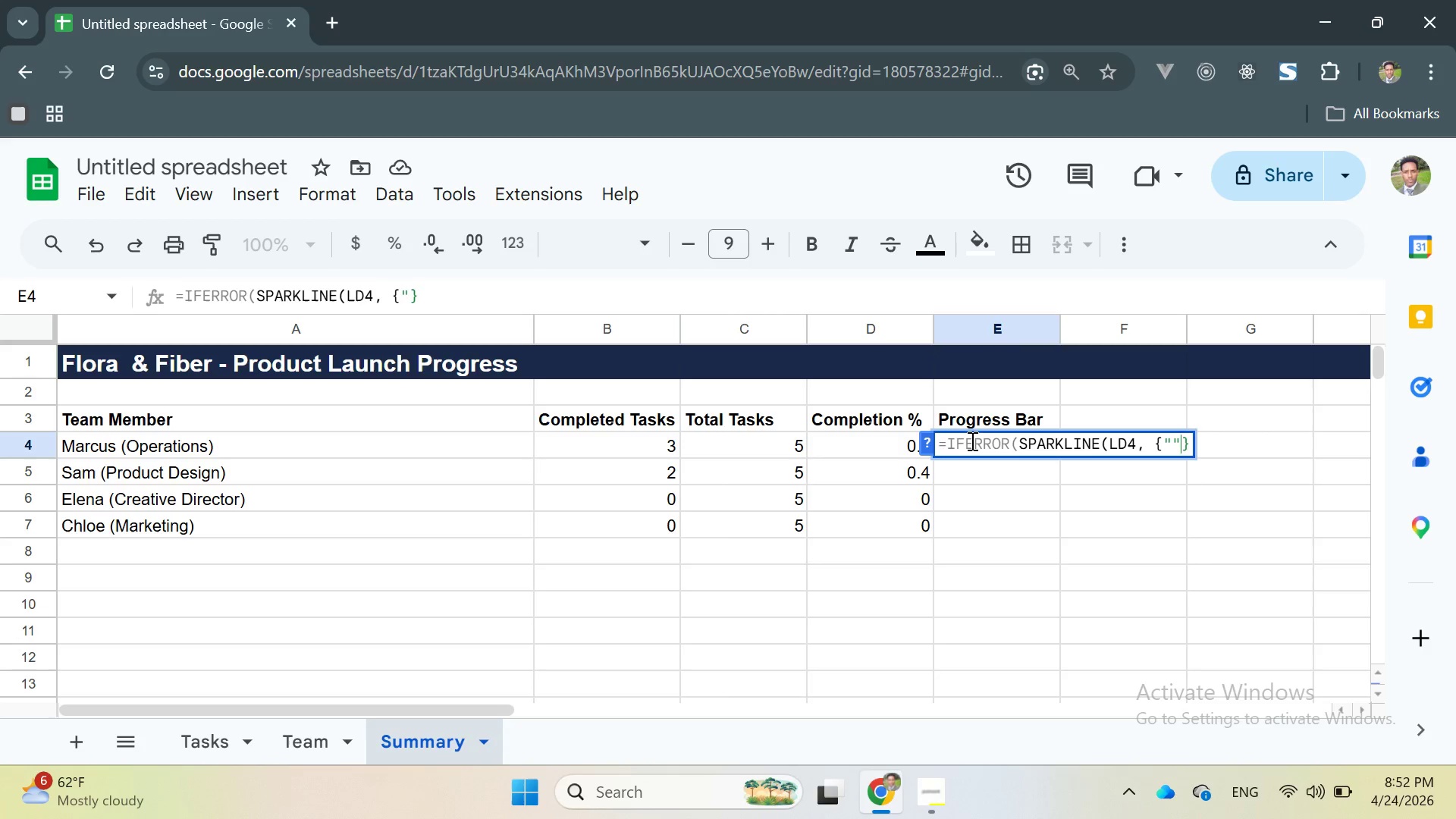 
key(Shift+Quote)
 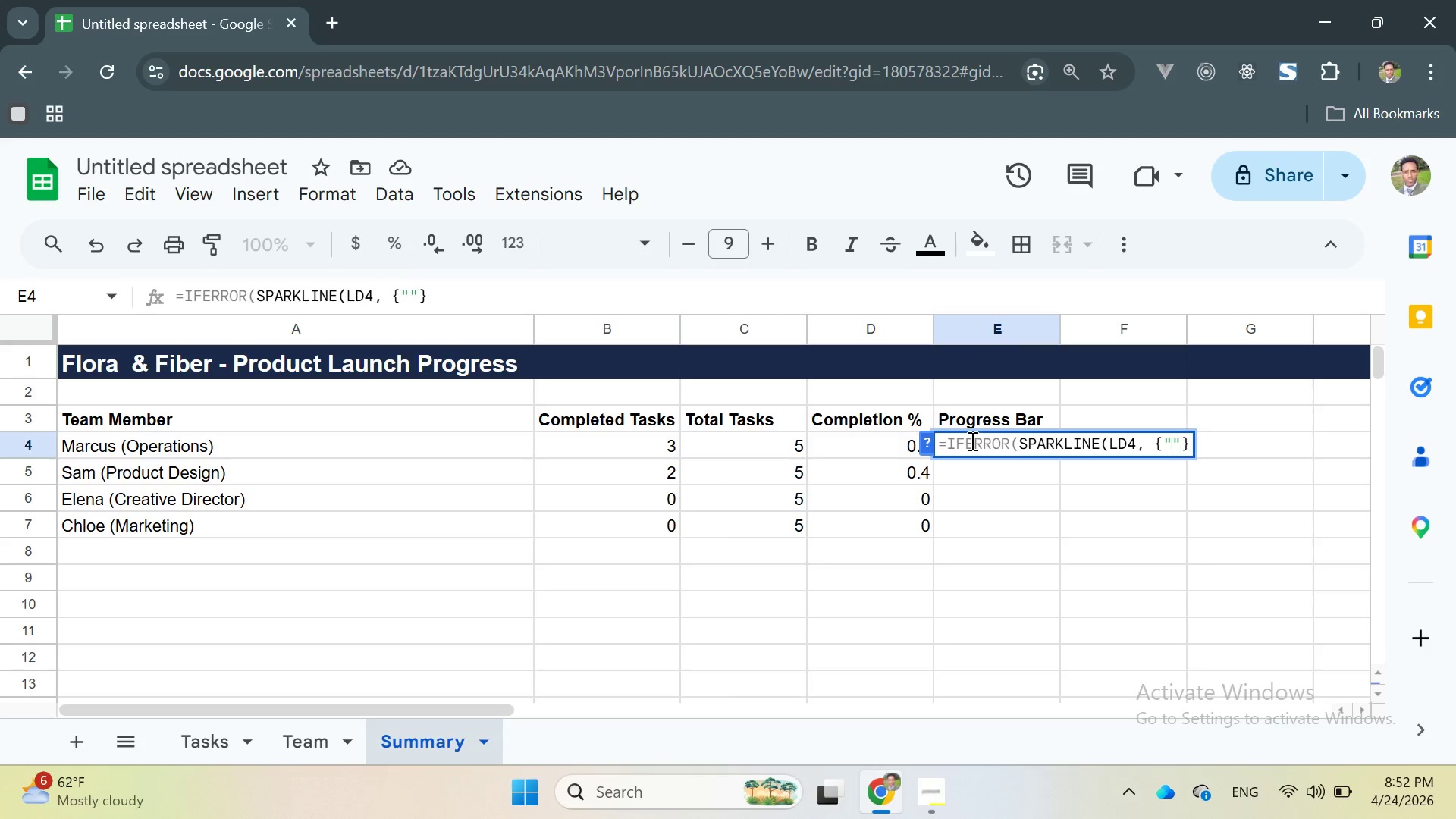 
key(ArrowLeft)
 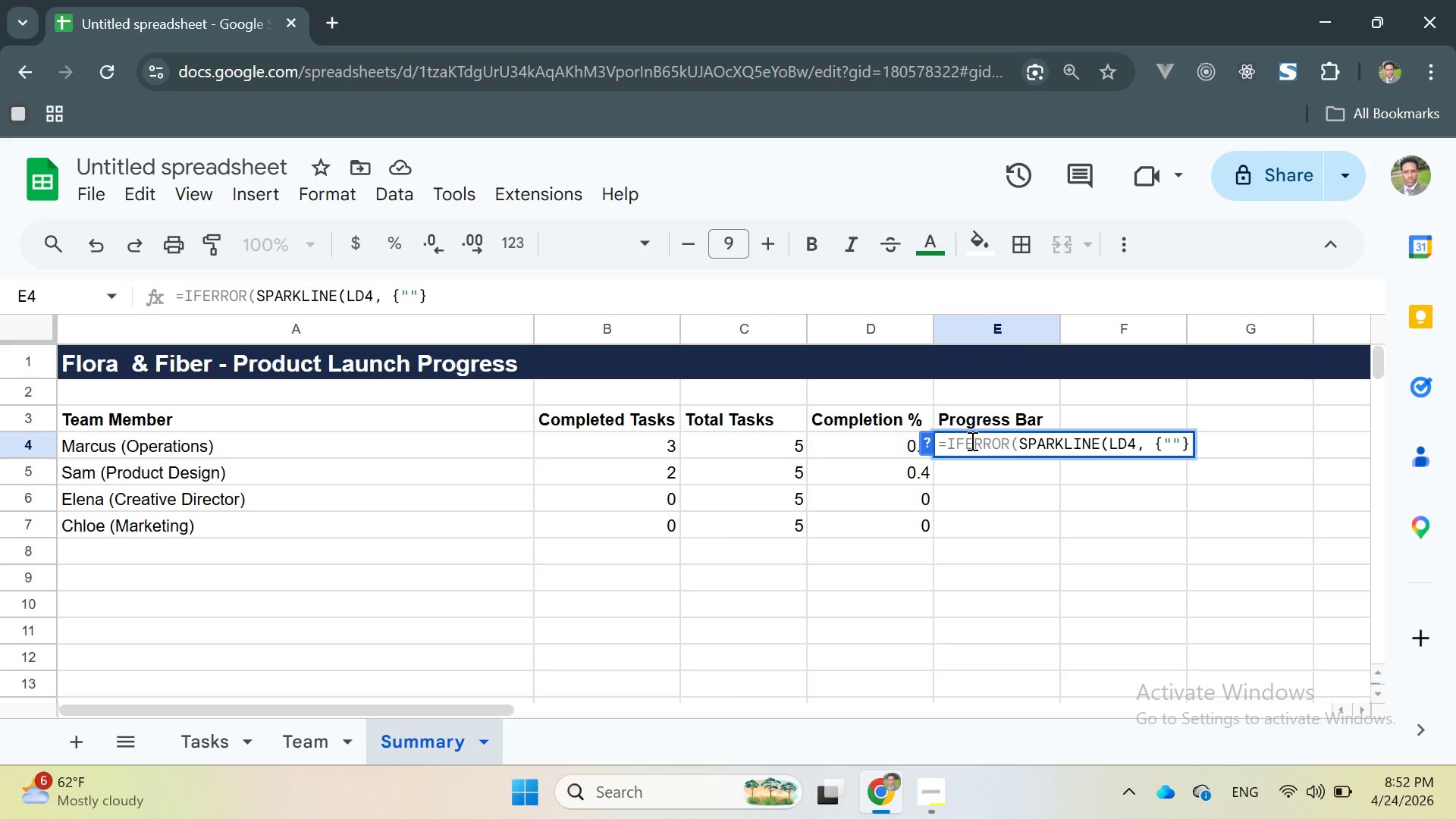 
type(CHART)
key(Backspace)
key(Backspace)
key(Backspace)
key(Backspace)
key(Backspace)
type(charttype)
 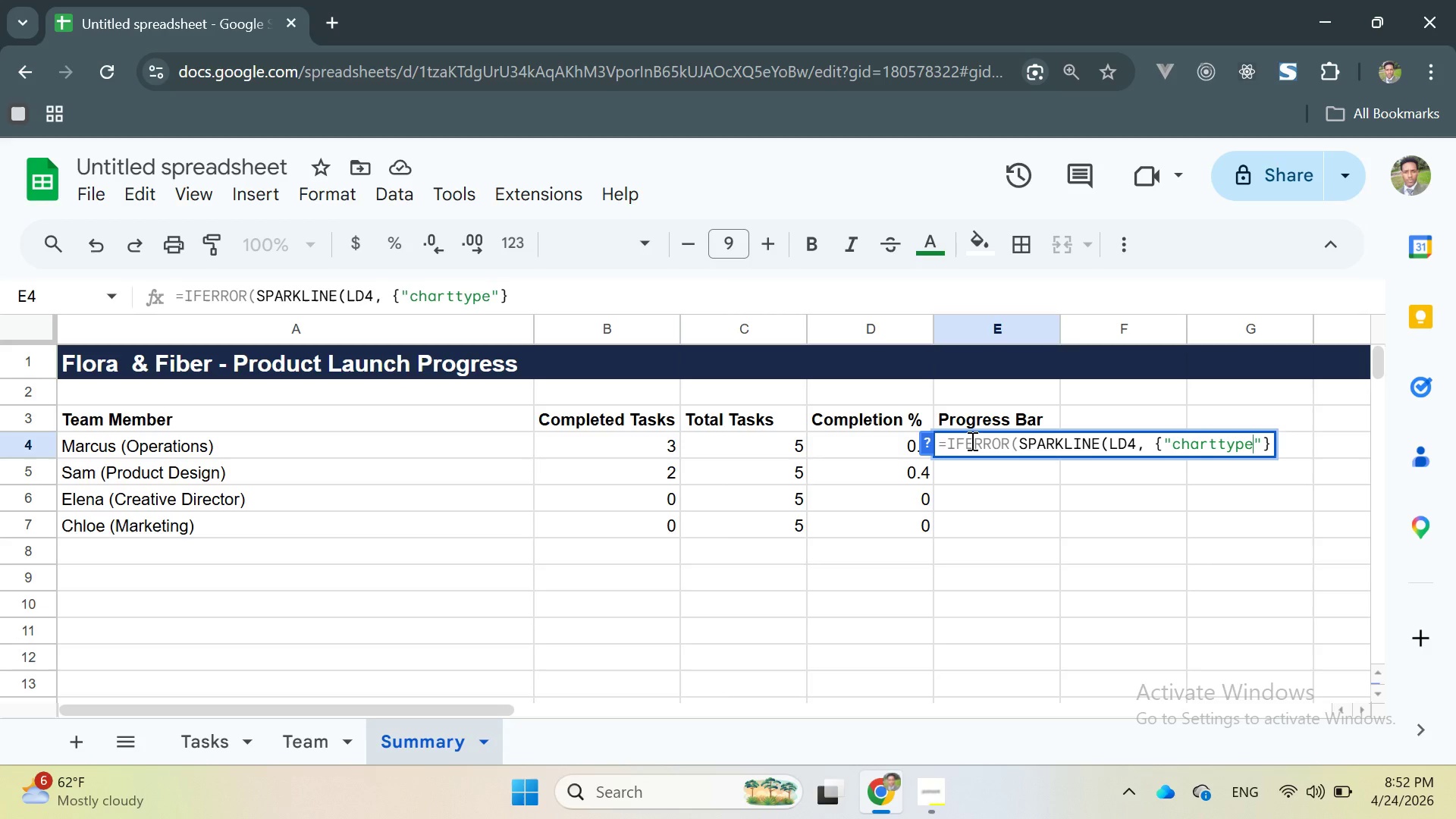 
key(ArrowRight)
 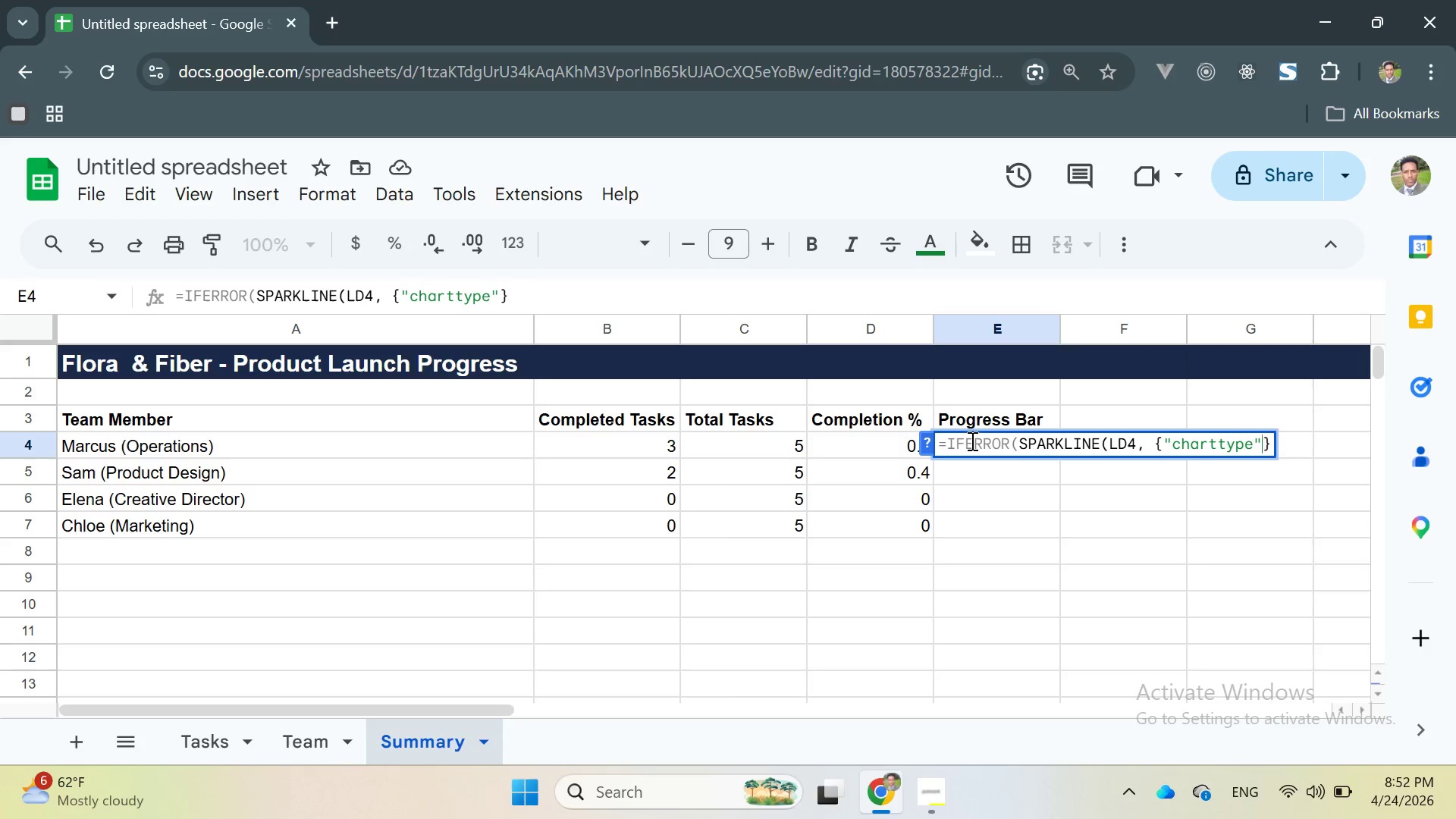 
key(Comma)
 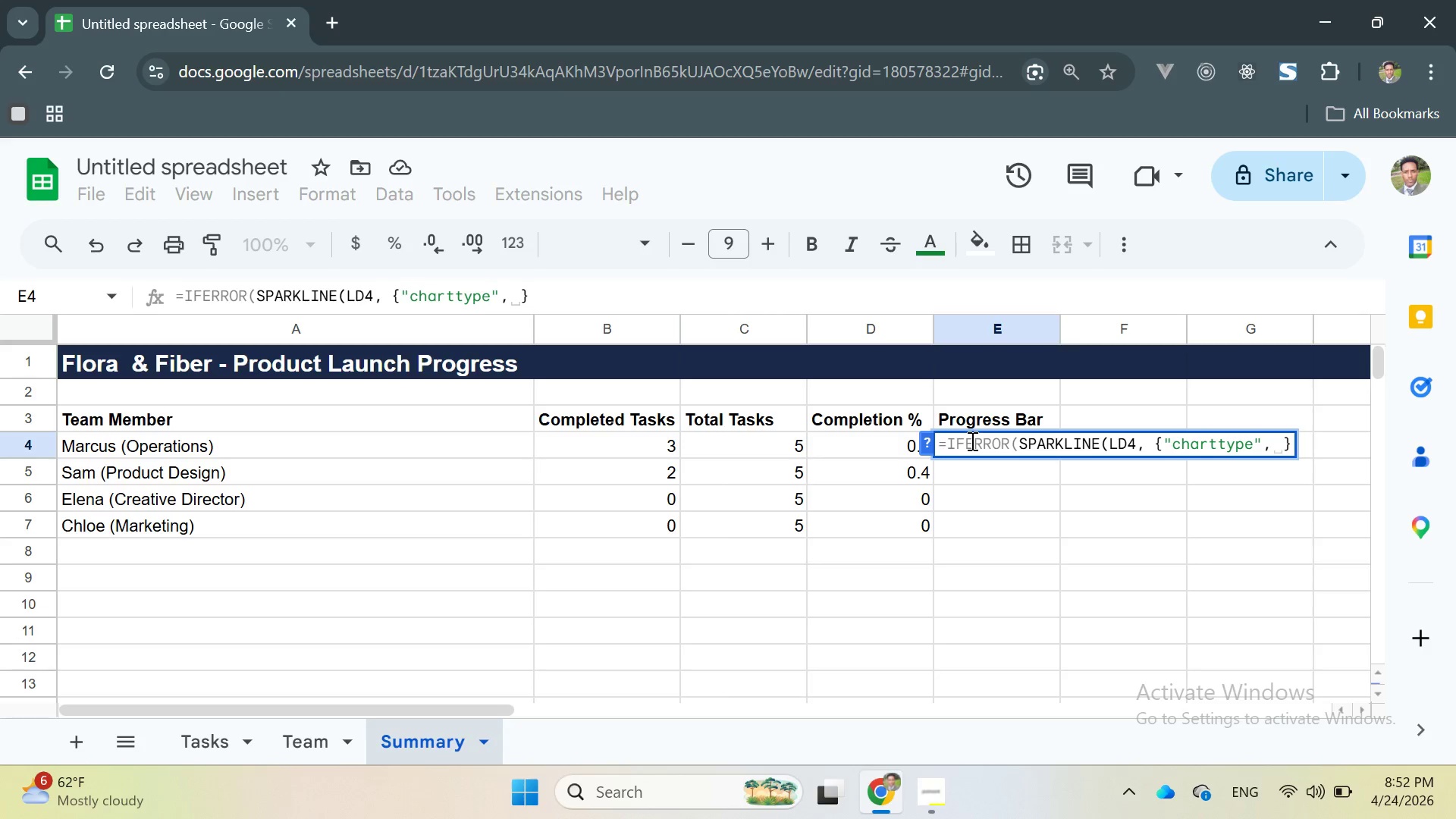 
key(Backspace)
 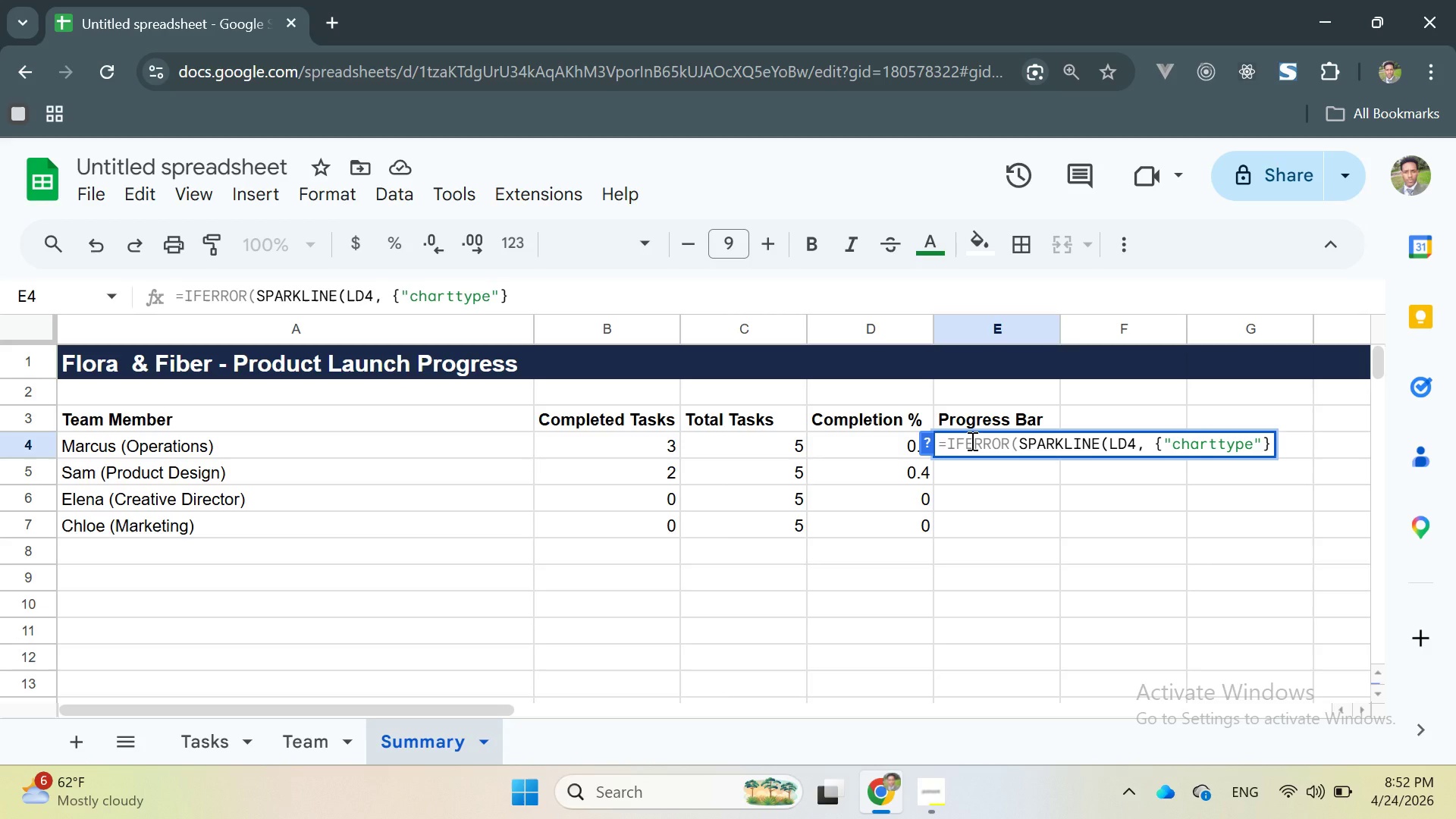 
key(Comma)
 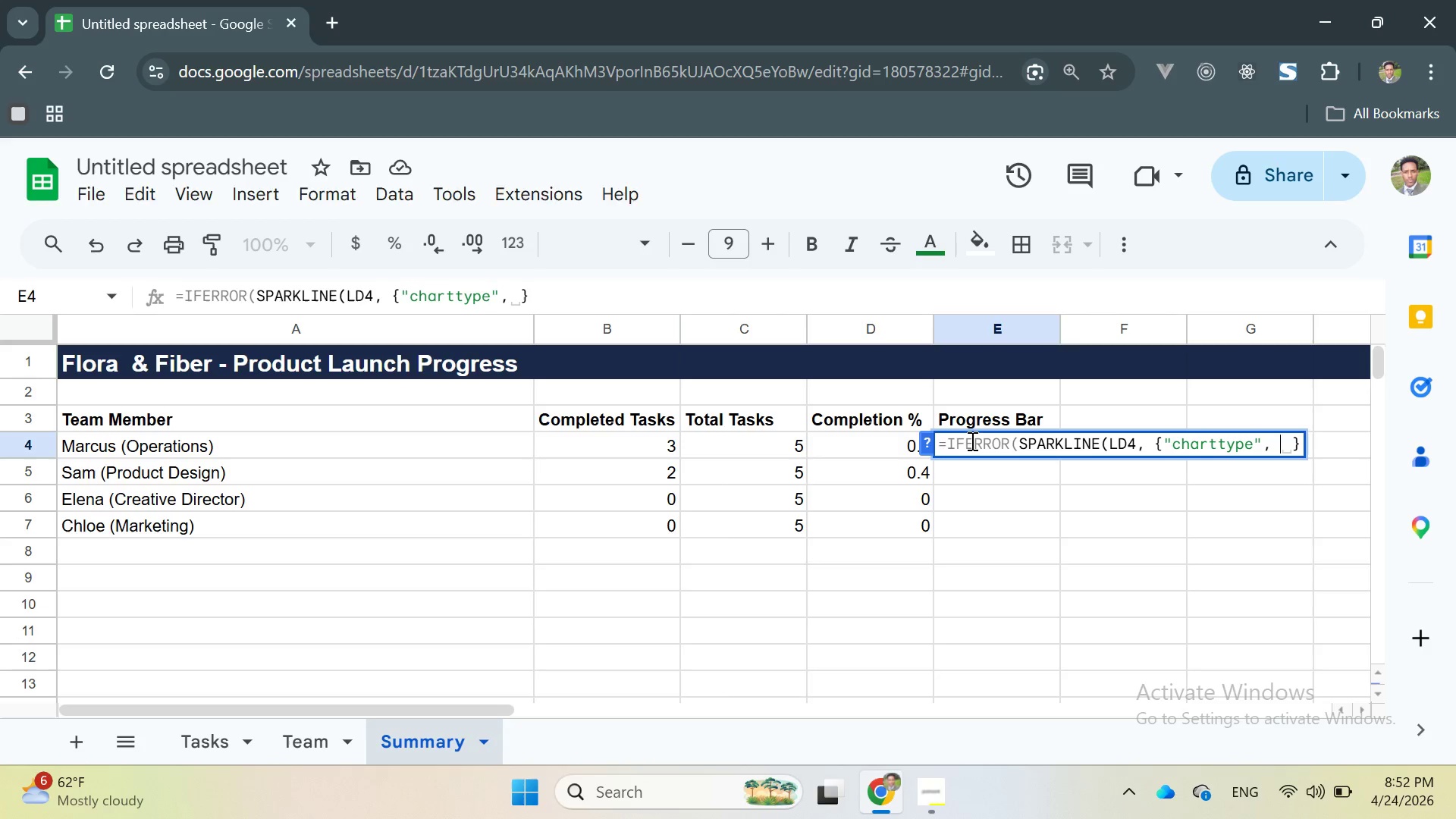 
key(Space)
 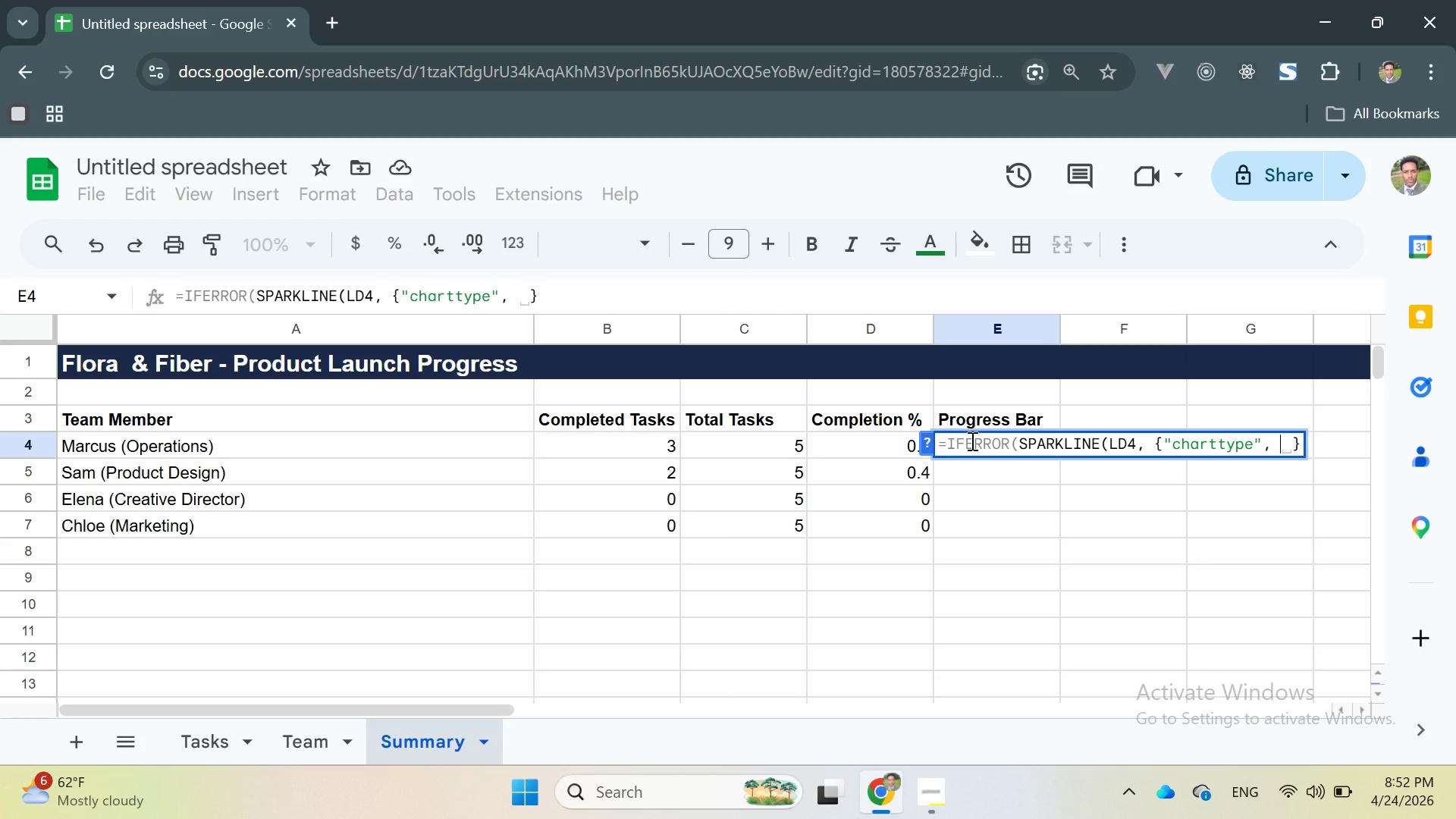 
key(Shift+Quote)
 